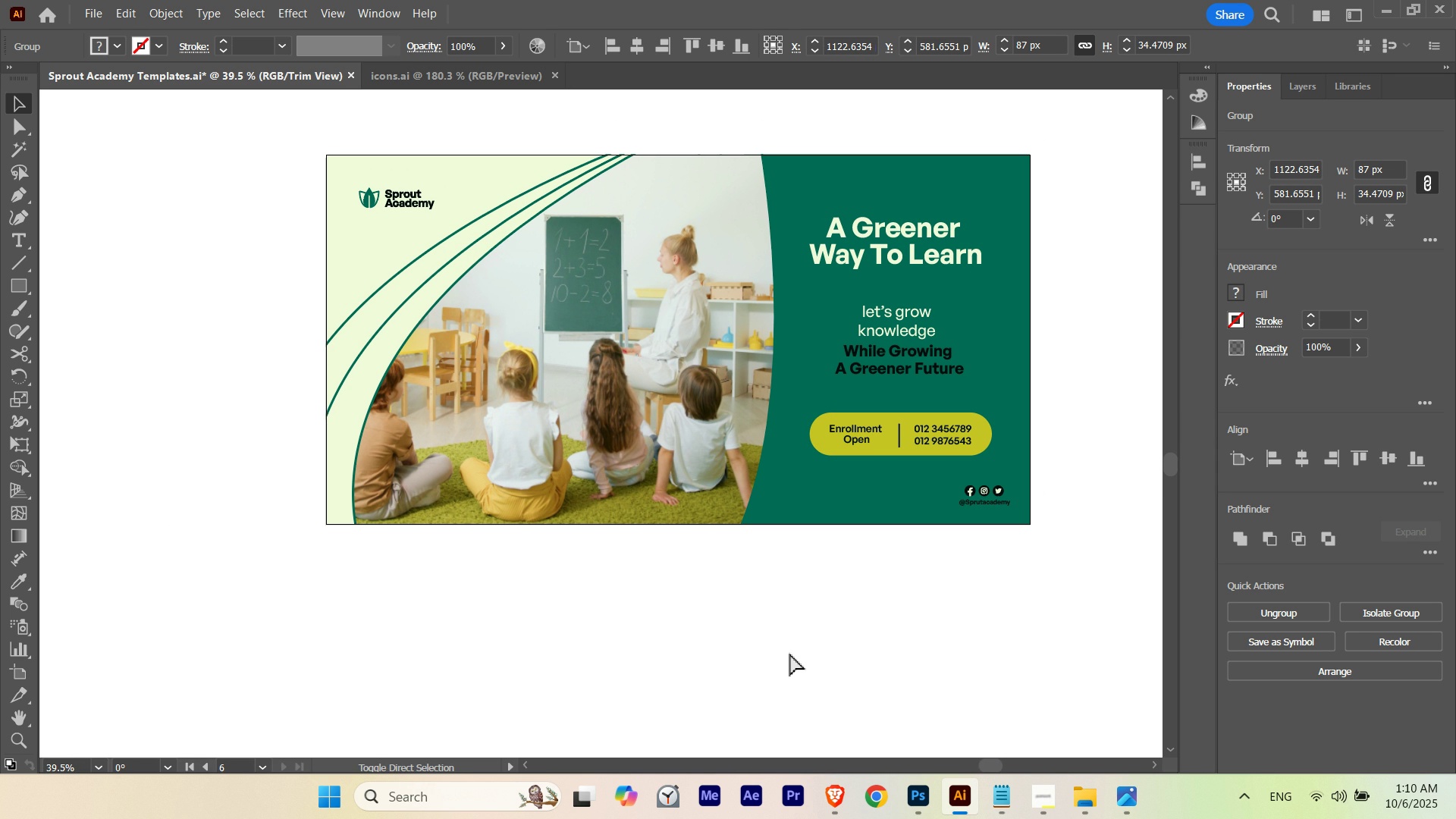 
key(Control+Shift+Z)
 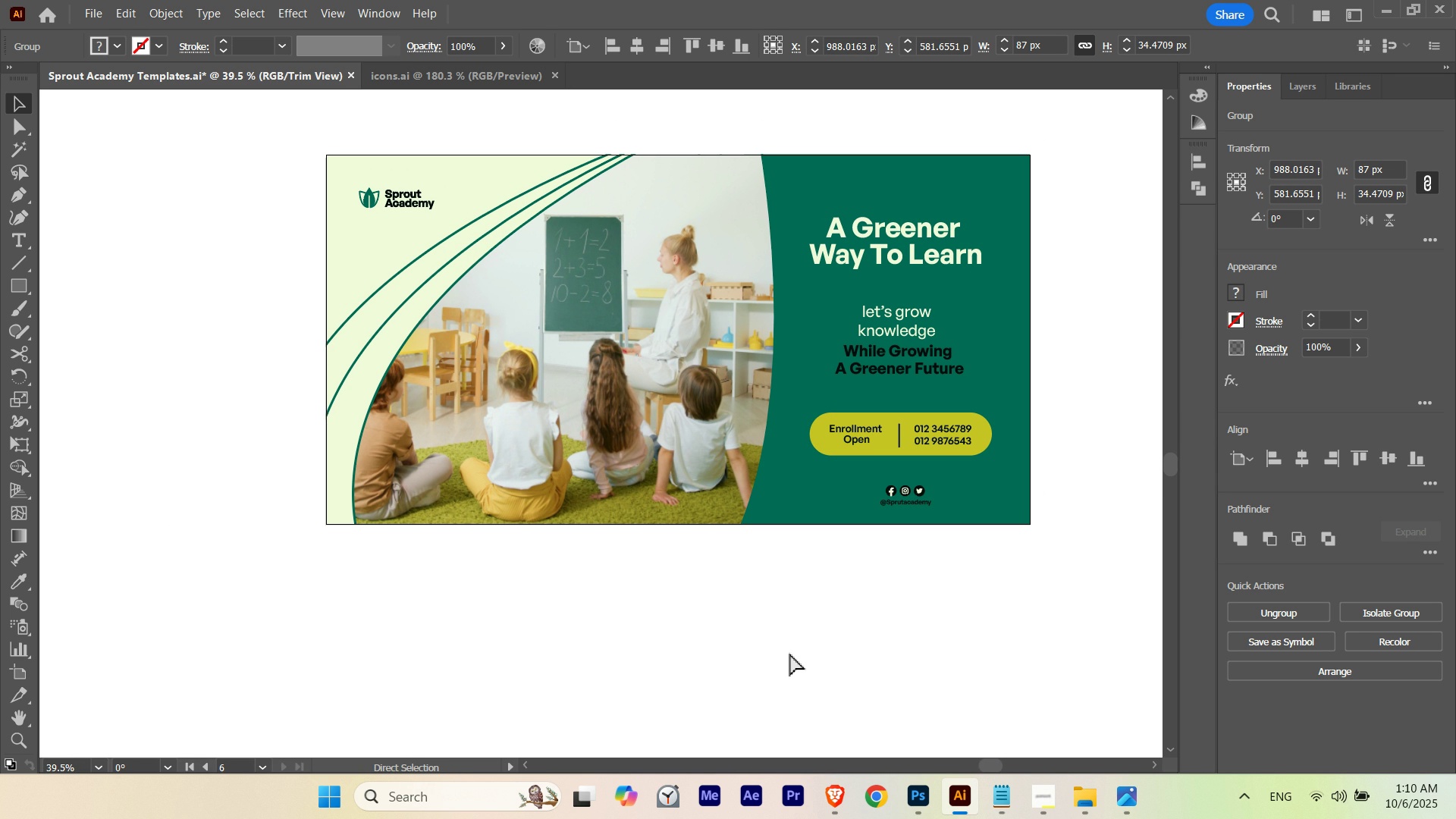 
key(Control+Z)
 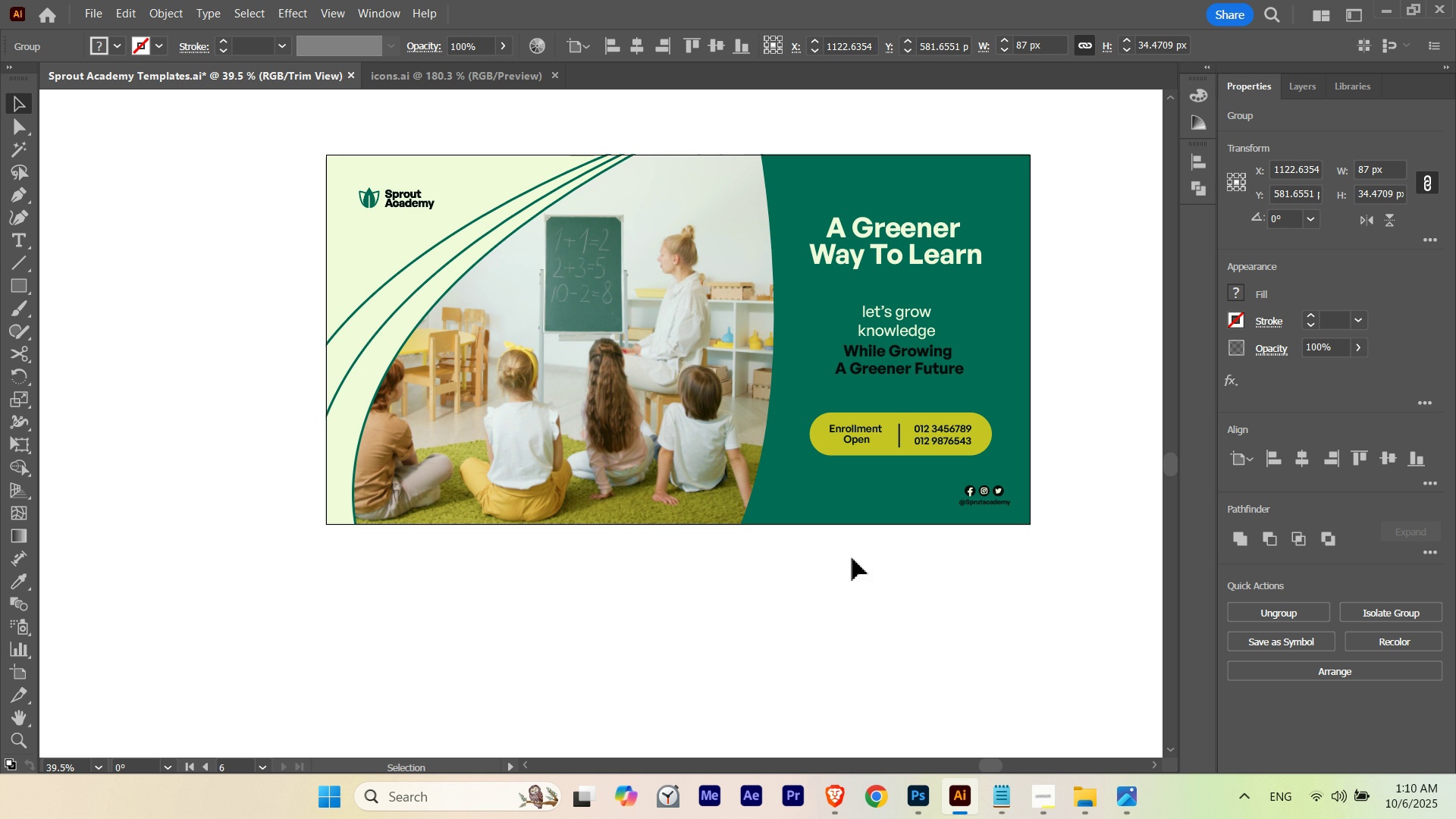 
hold_key(key=ControlLeft, duration=0.92)
 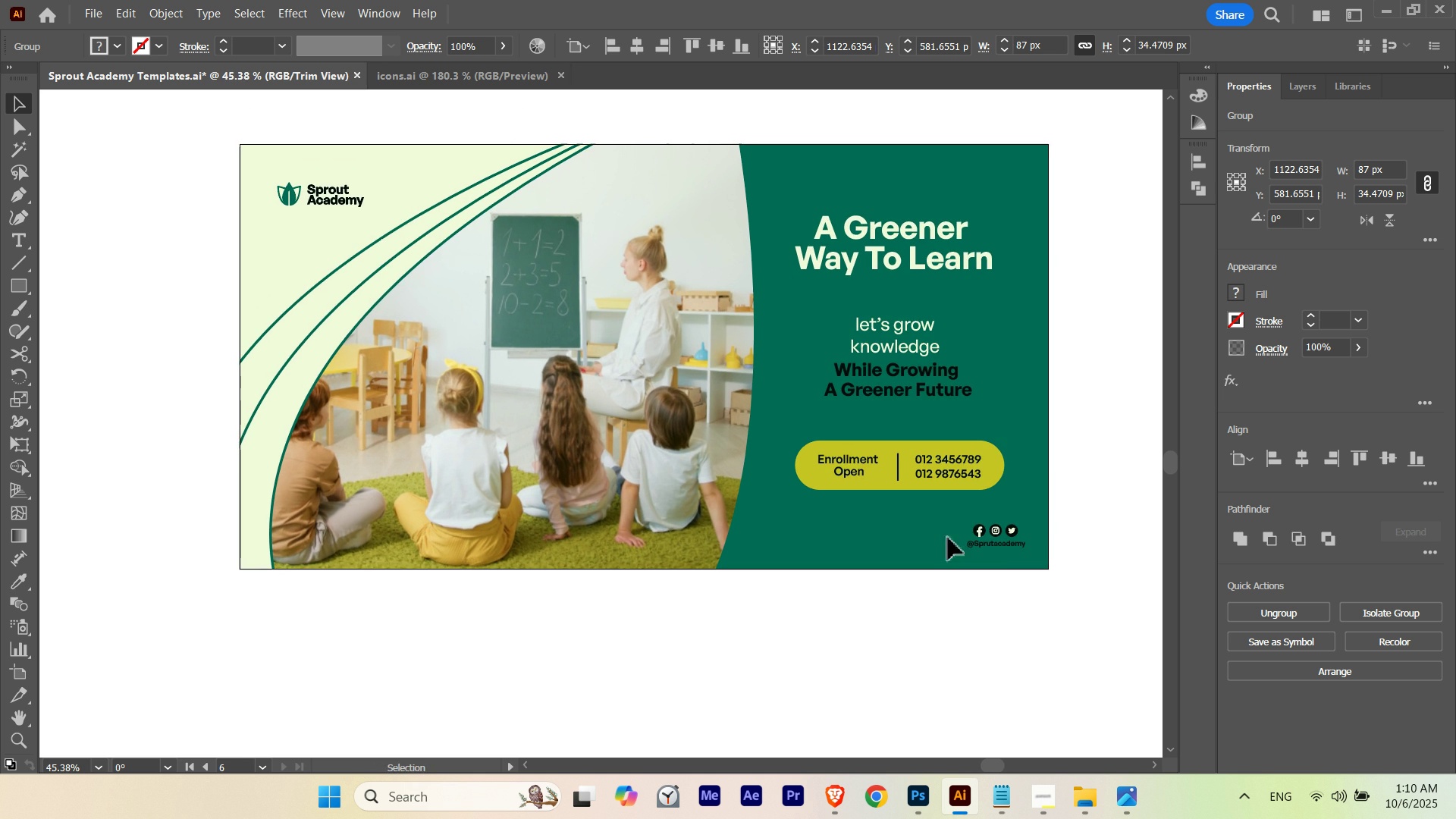 
hold_key(key=Space, duration=1.27)
 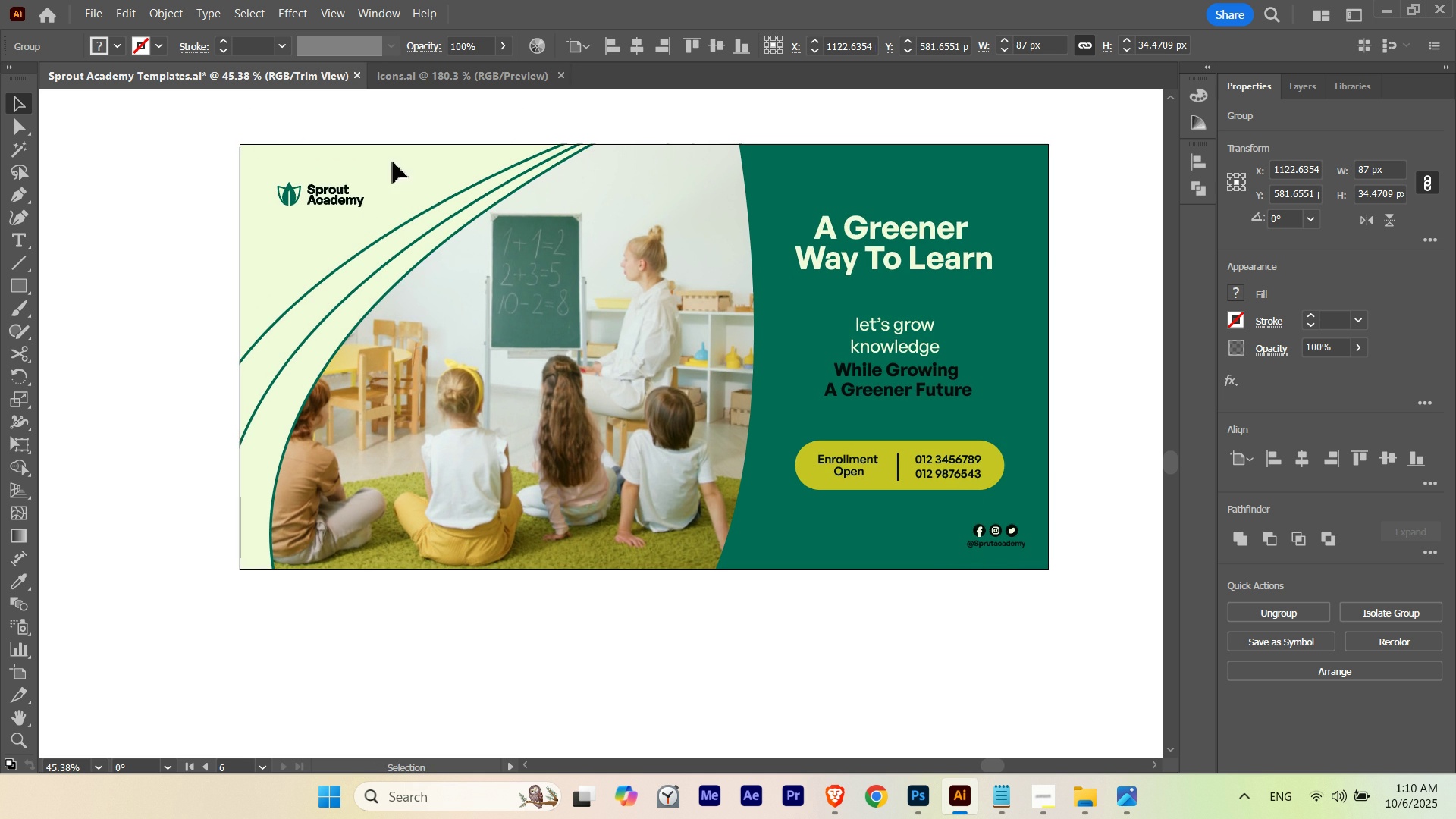 
hold_key(key=Space, duration=5.15)
 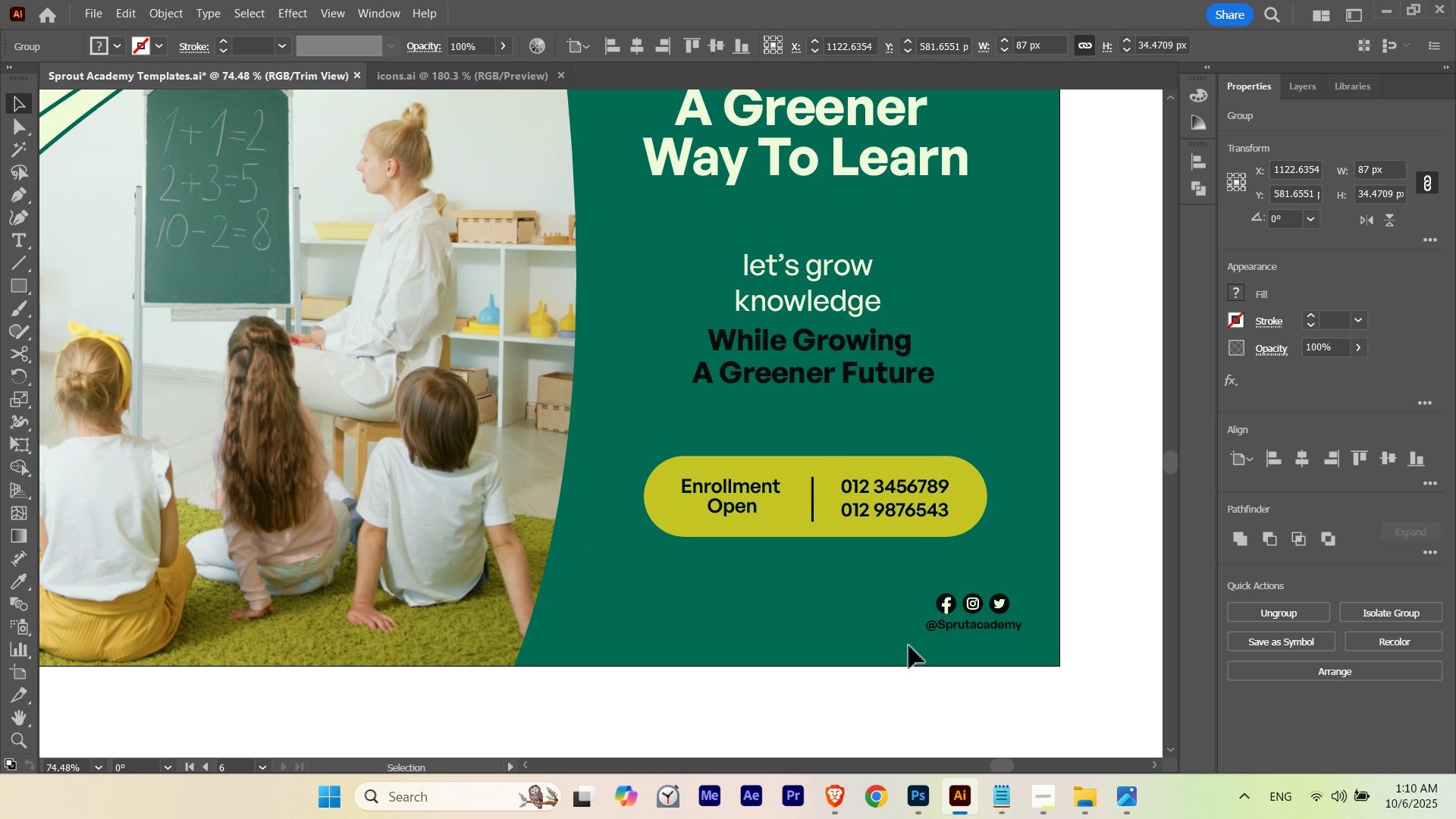 
hold_key(key=ControlLeft, duration=0.51)
 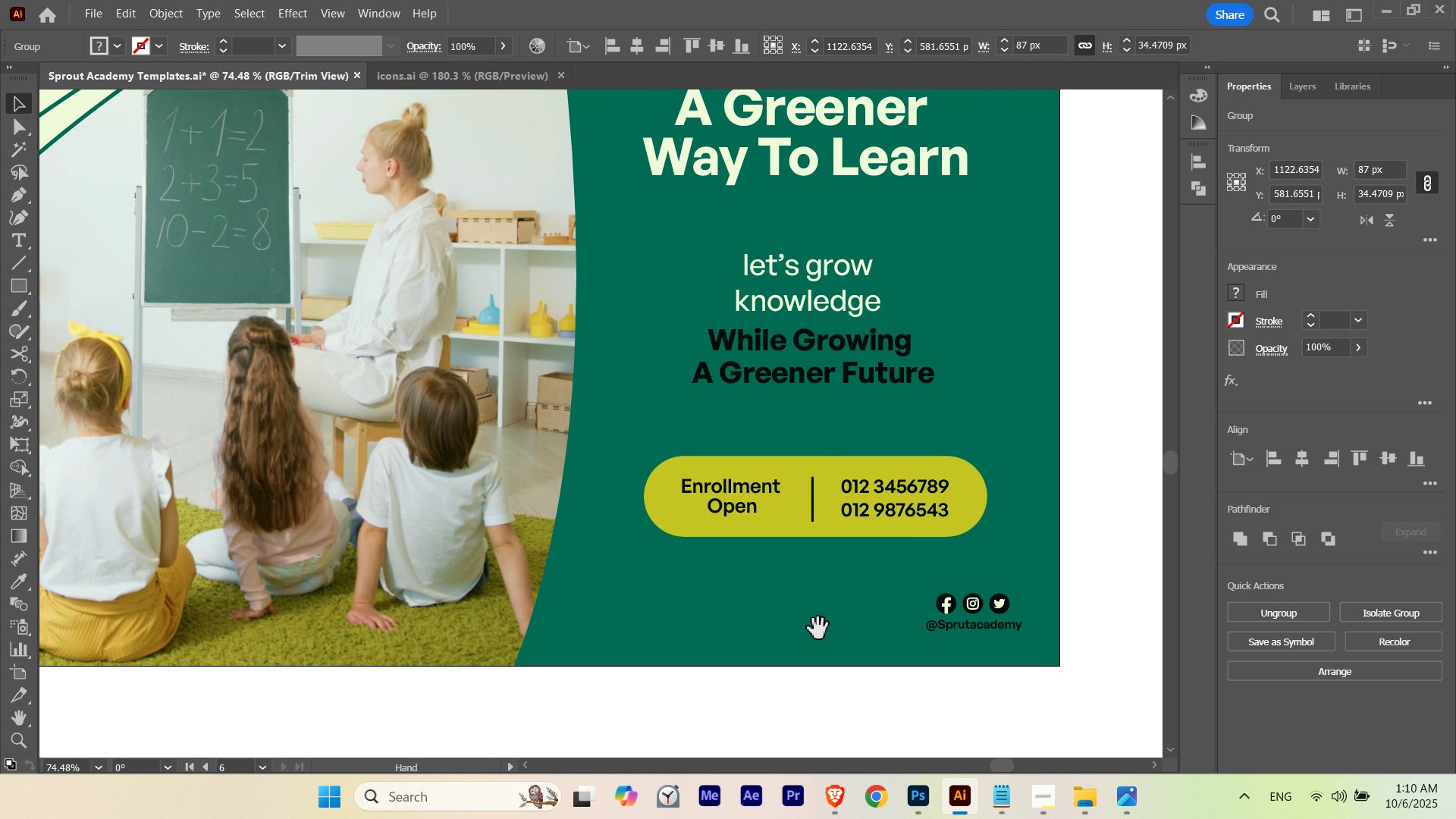 
hold_key(key=AltLeft, duration=1.75)
 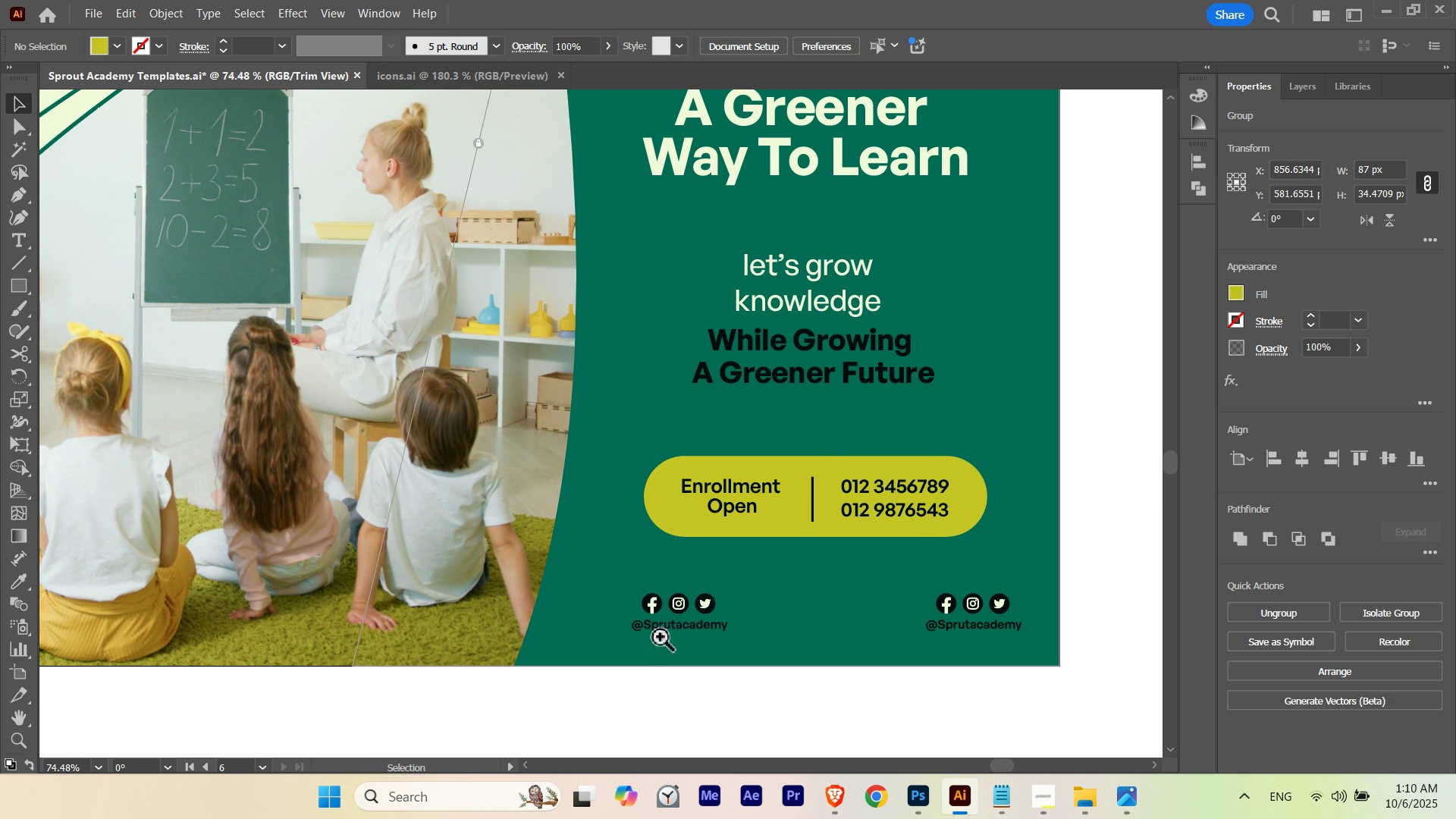 
hold_key(key=ShiftLeft, duration=1.29)
 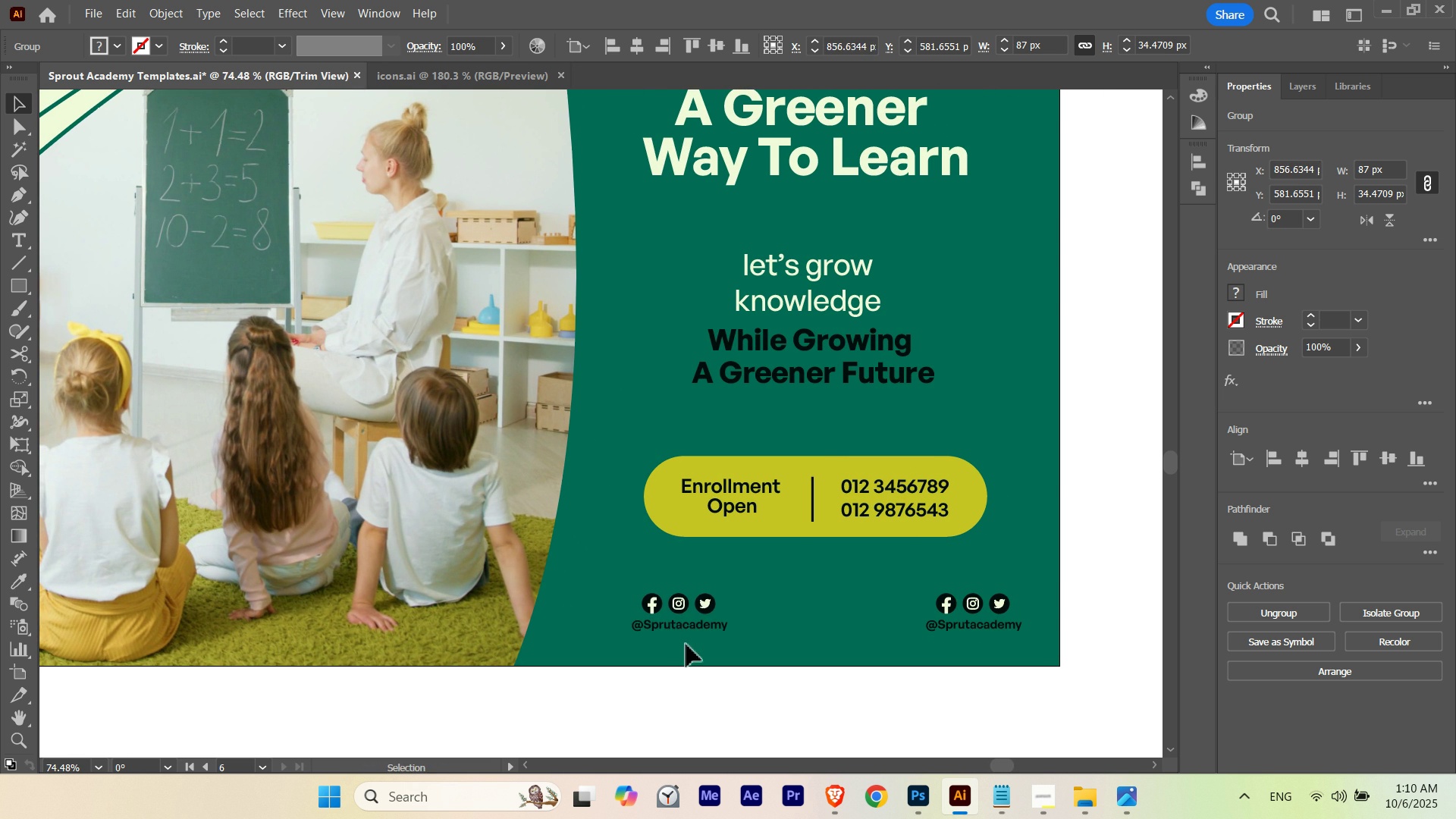 
left_click([686, 644])
 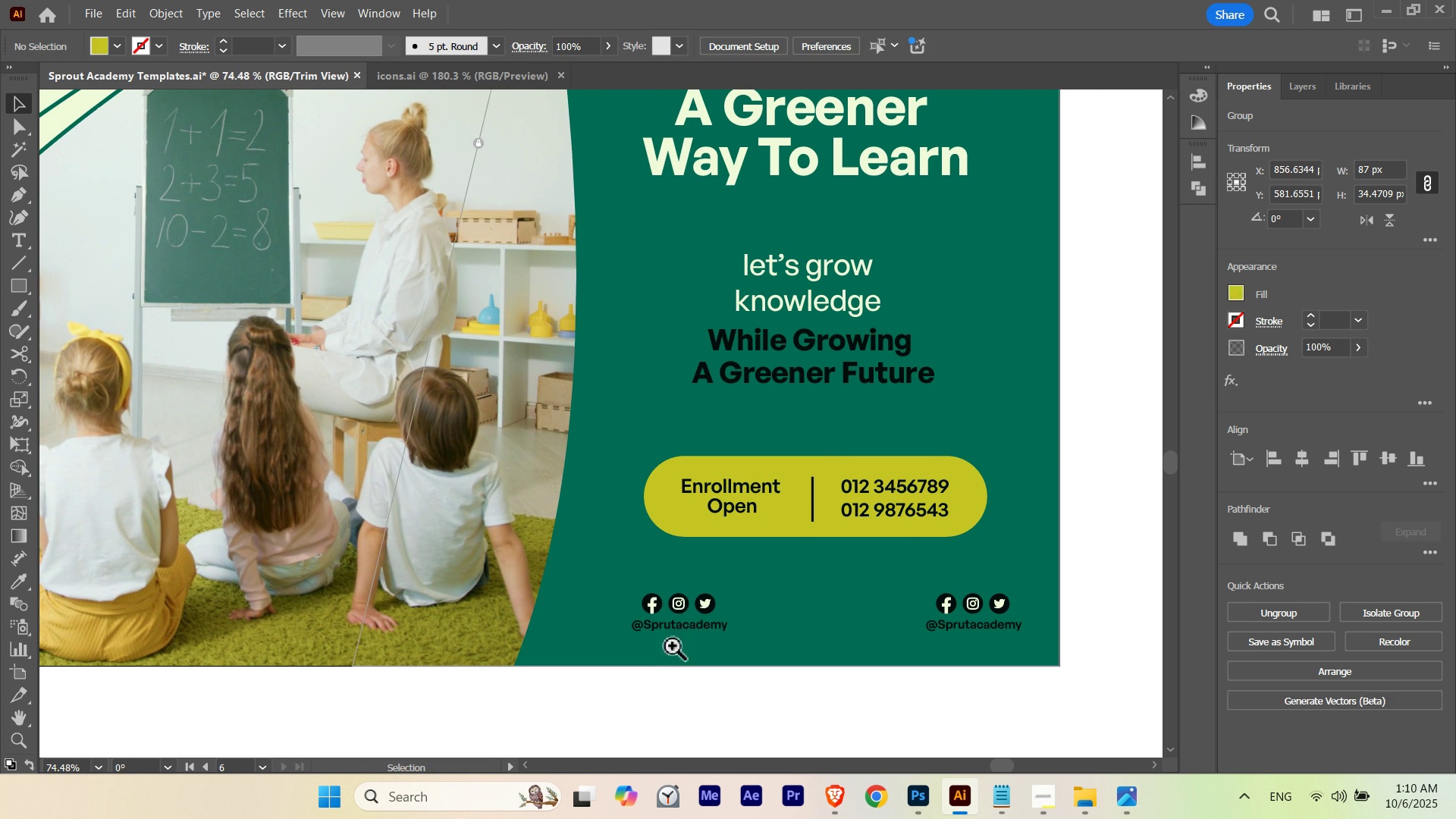 
hold_key(key=Space, duration=0.73)
 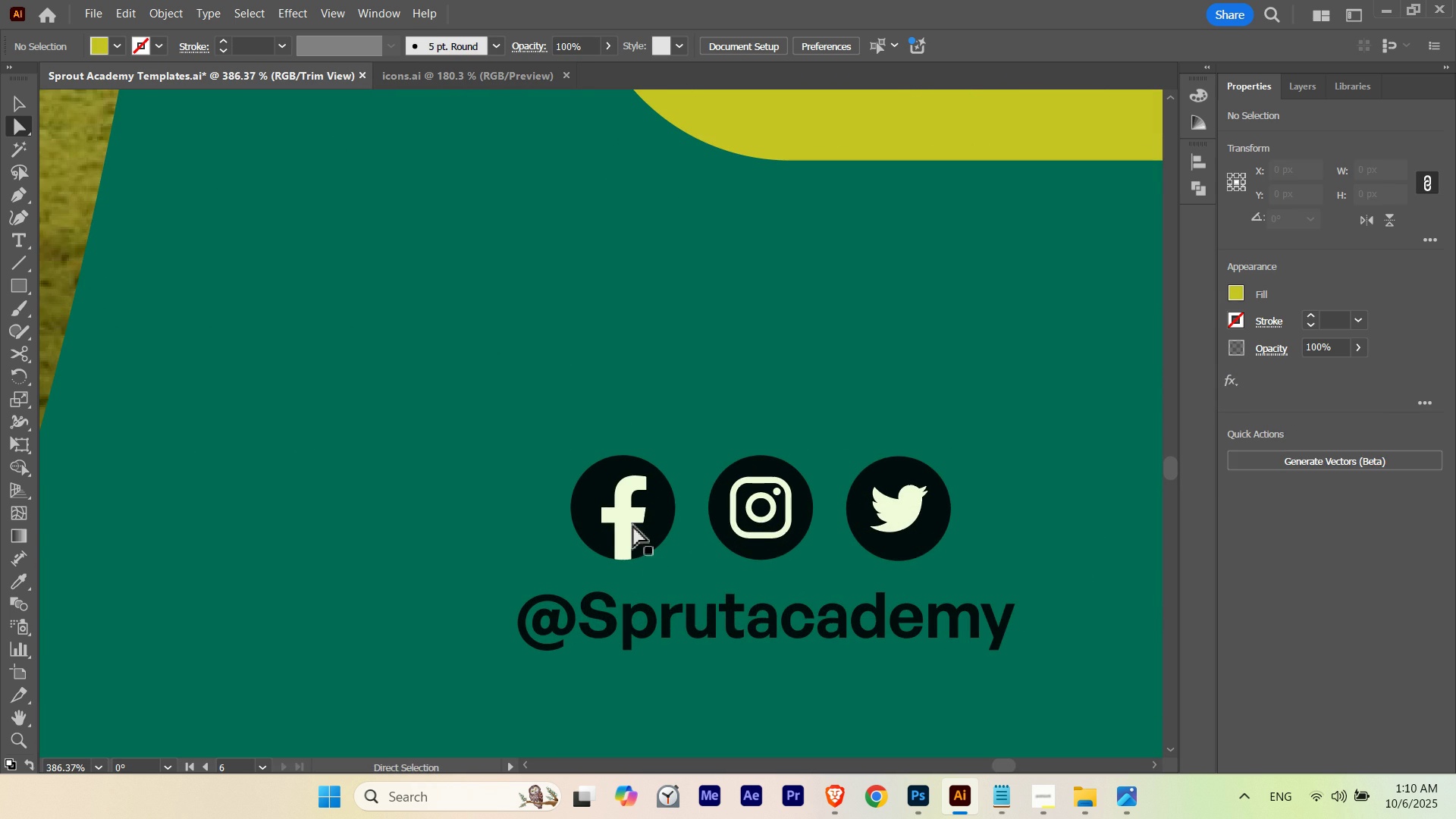 
hold_key(key=ControlLeft, duration=0.56)
 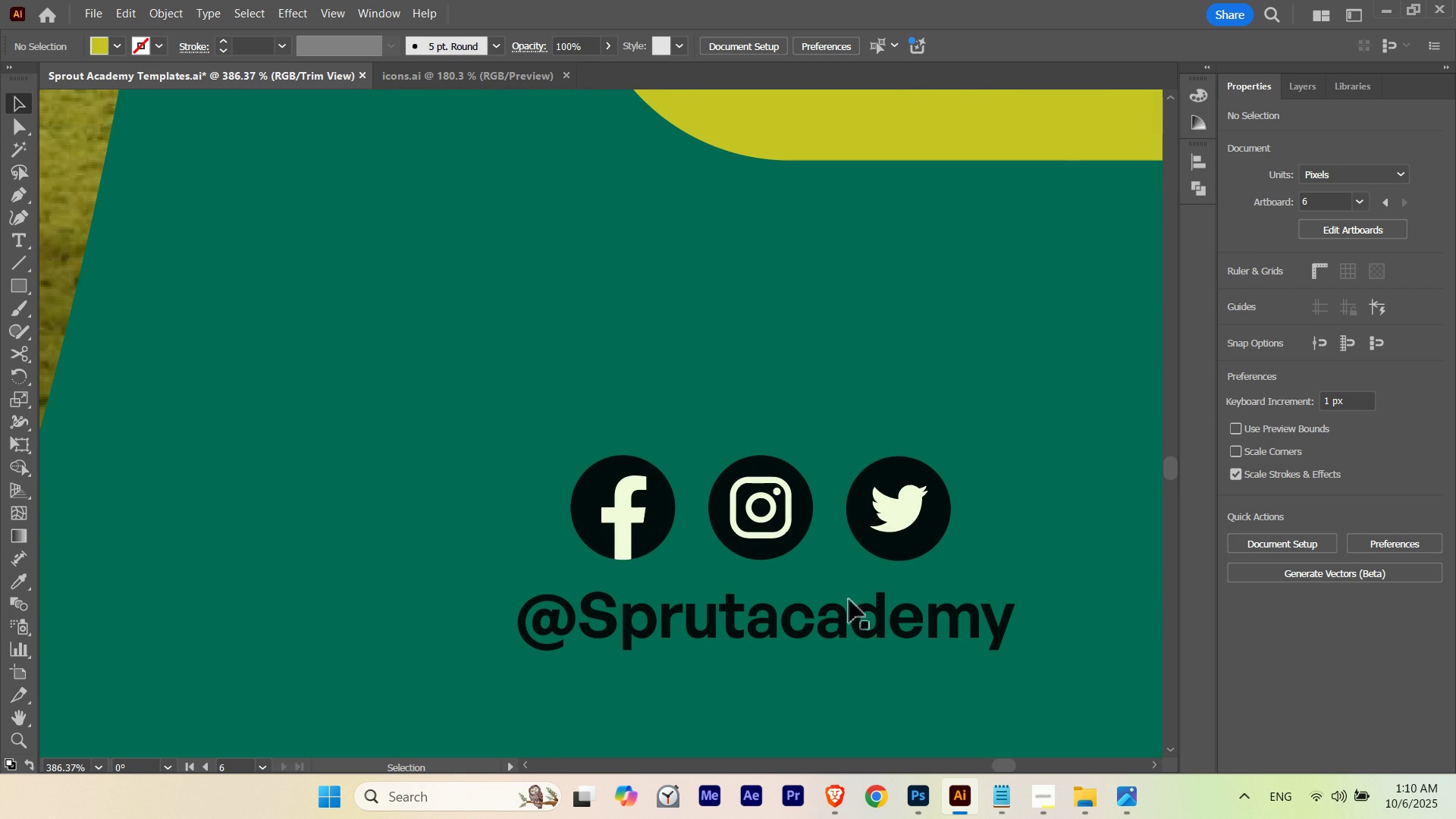 
key(A)
 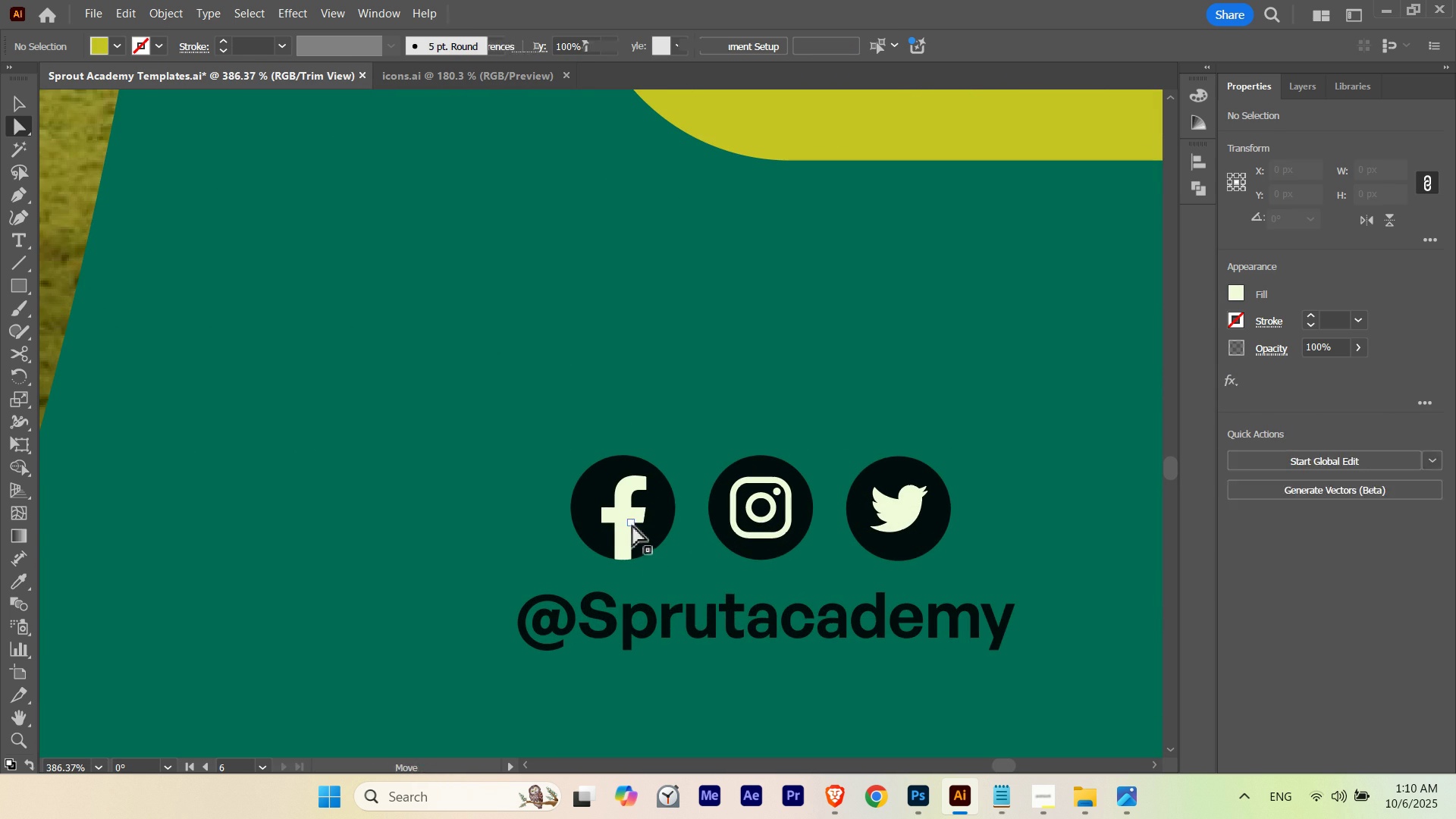 
key(Control+ControlLeft)
 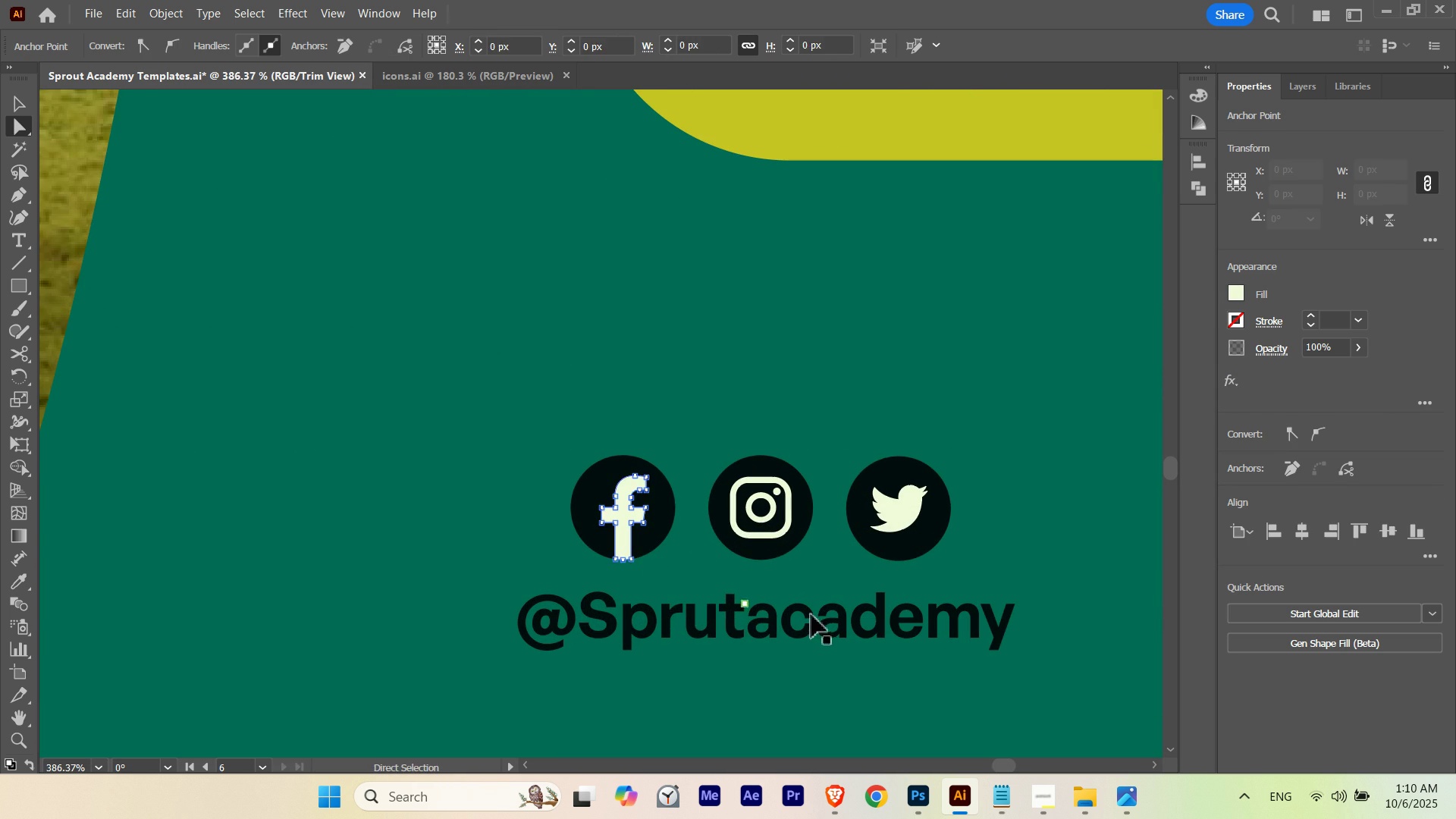 
key(Control+H)
 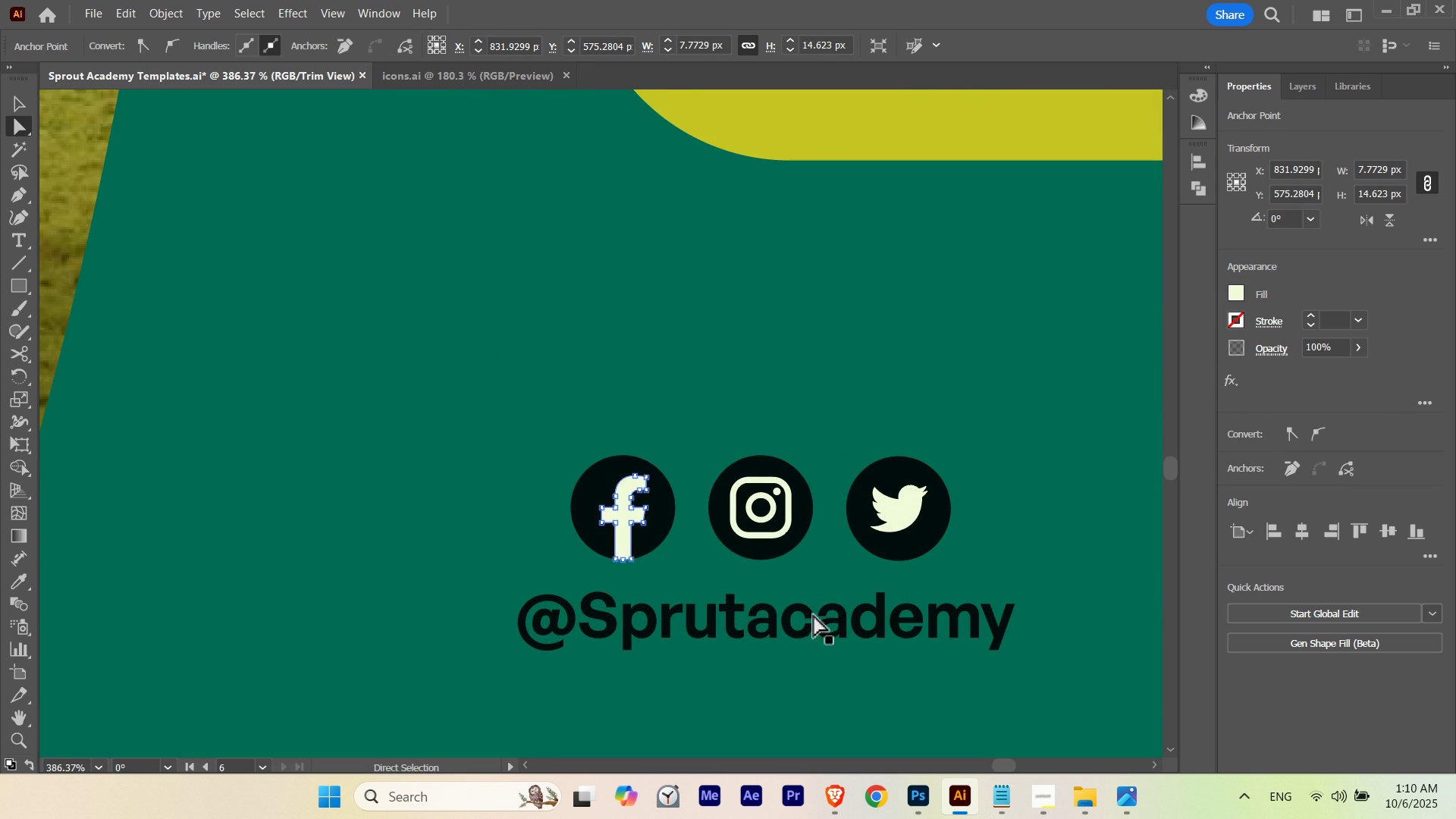 
hold_key(key=ControlLeft, duration=0.48)
 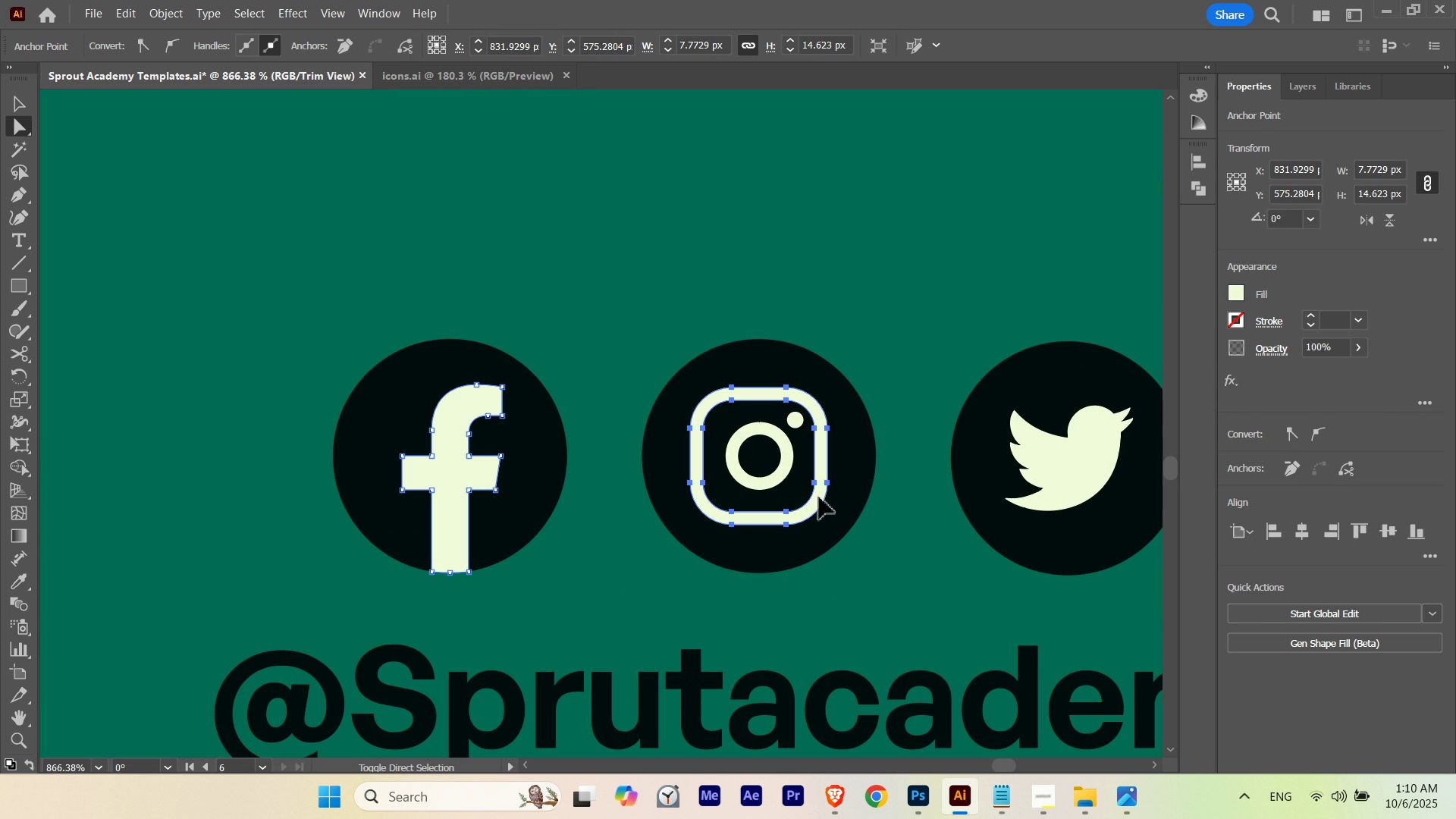 
hold_key(key=Space, duration=0.48)
 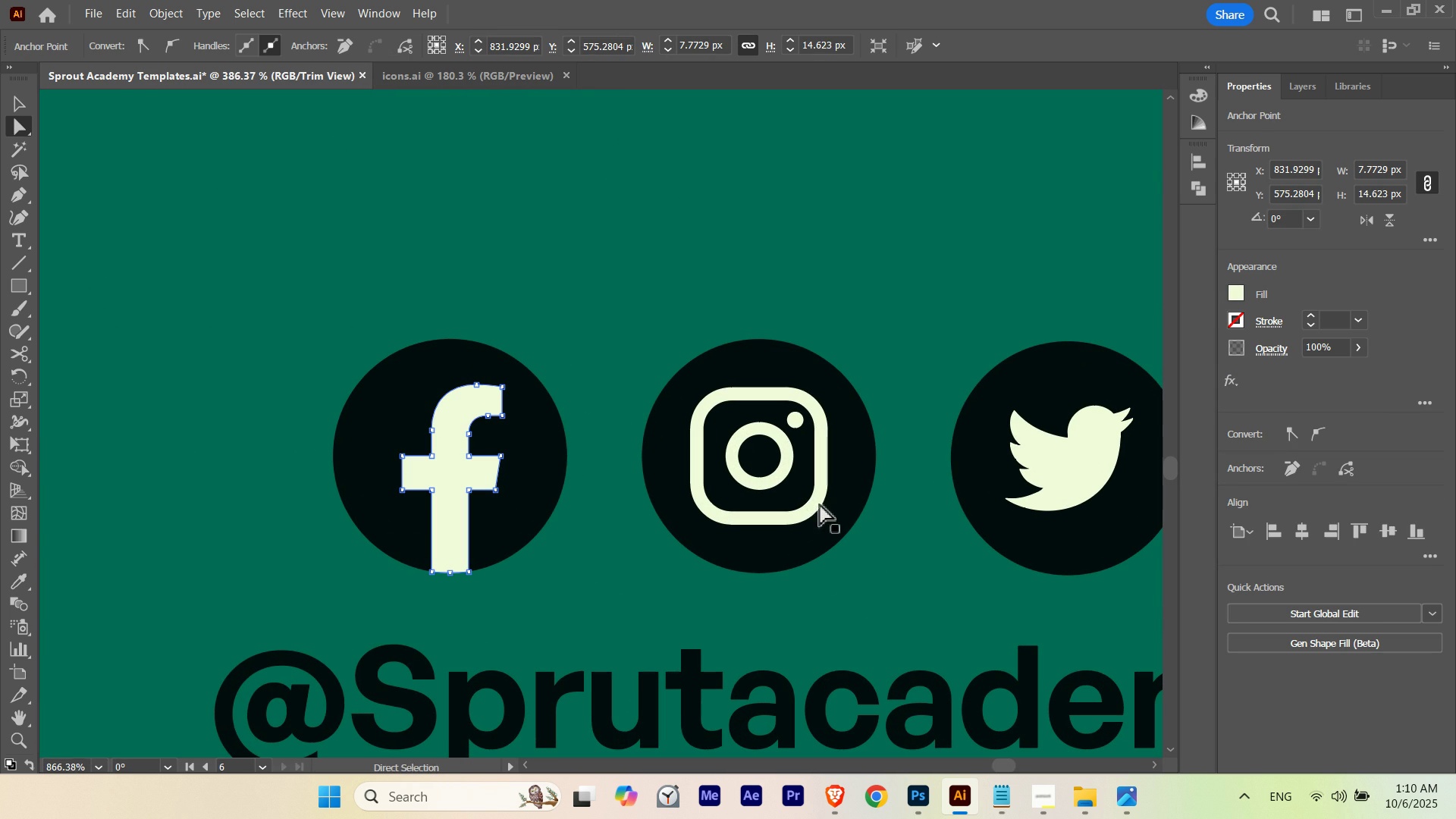 
hold_key(key=ShiftLeft, duration=3.8)
left_click([819, 497])
 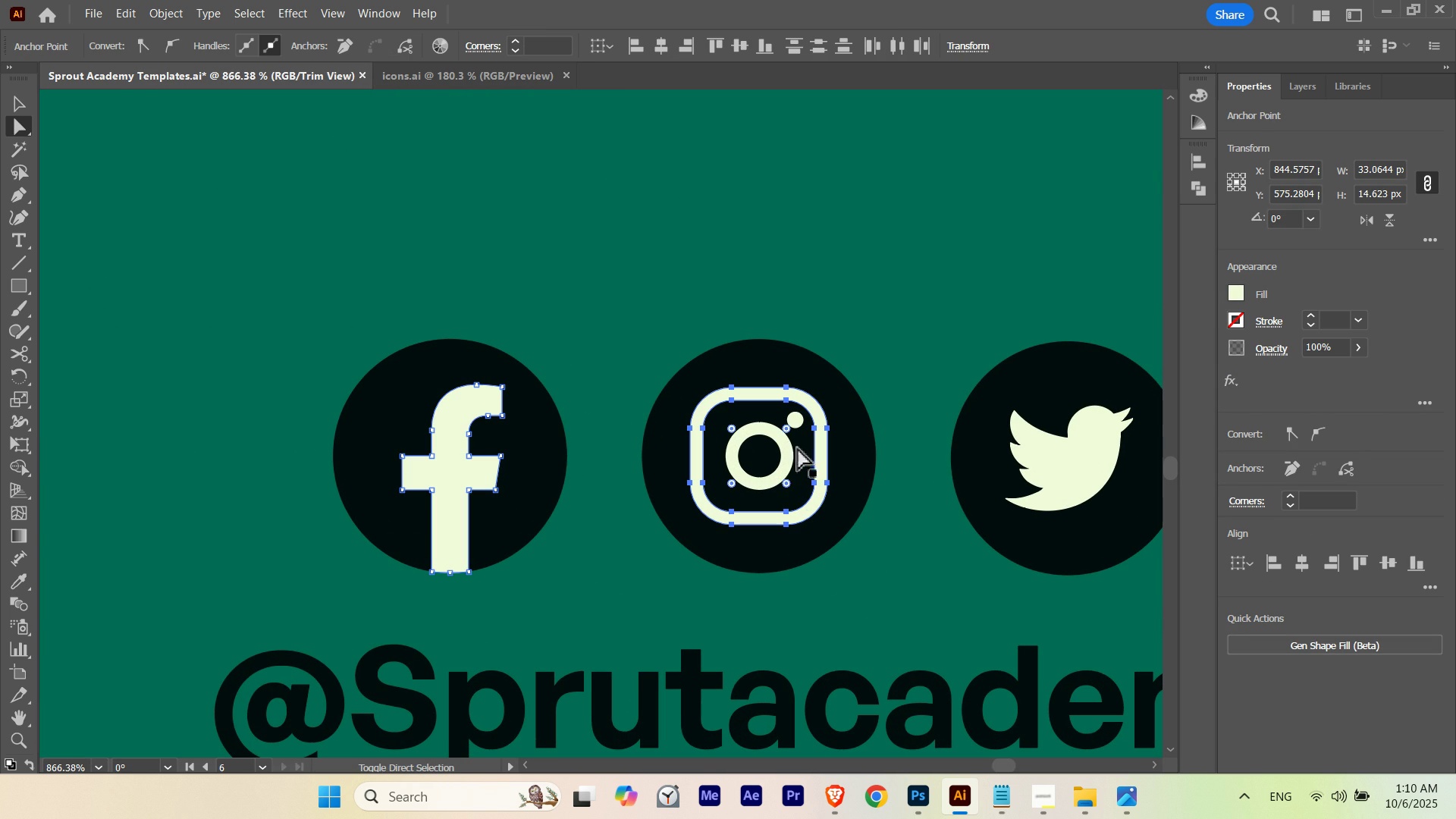 
left_click([786, 450])
 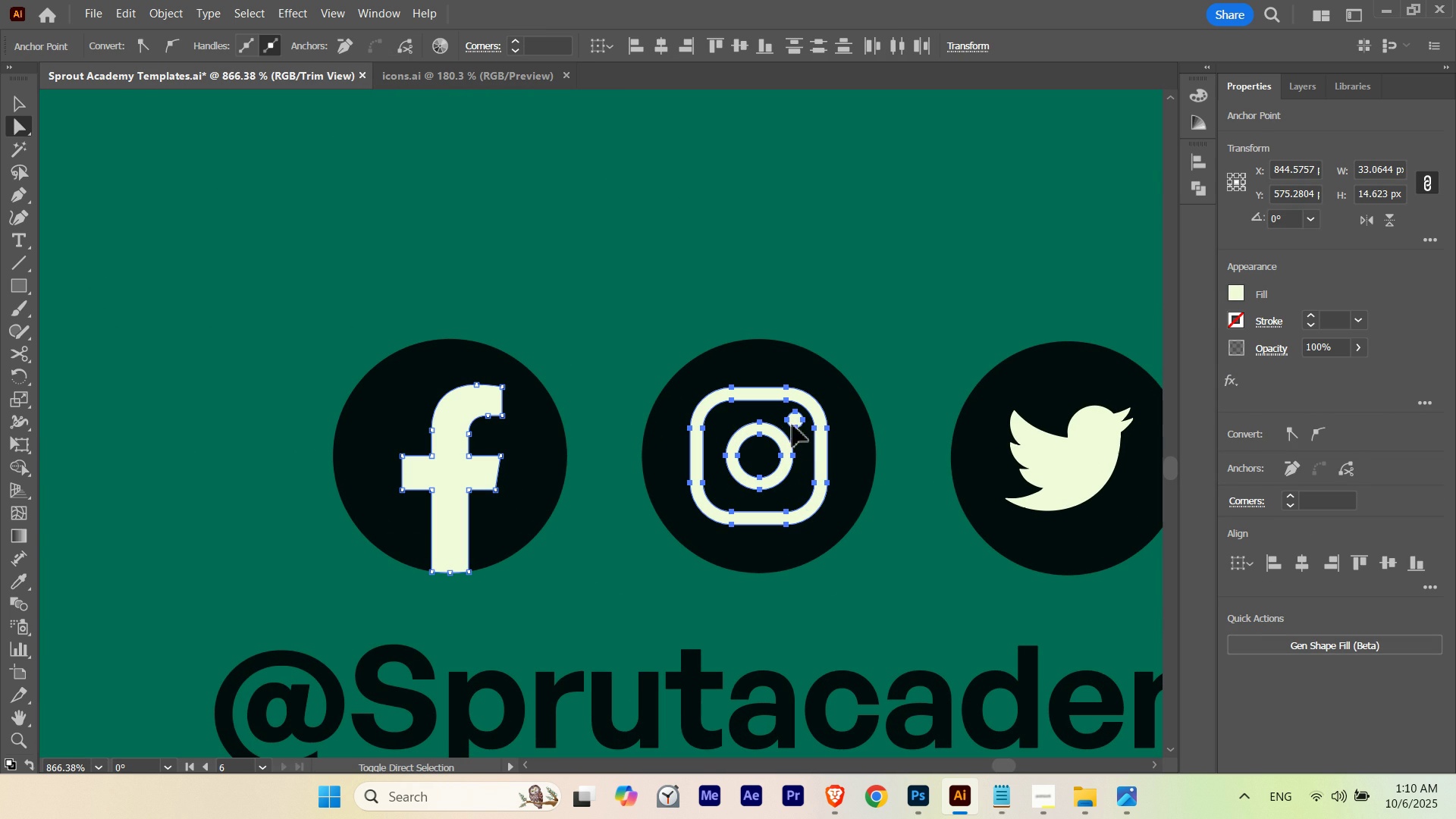 
left_click([792, 425])
 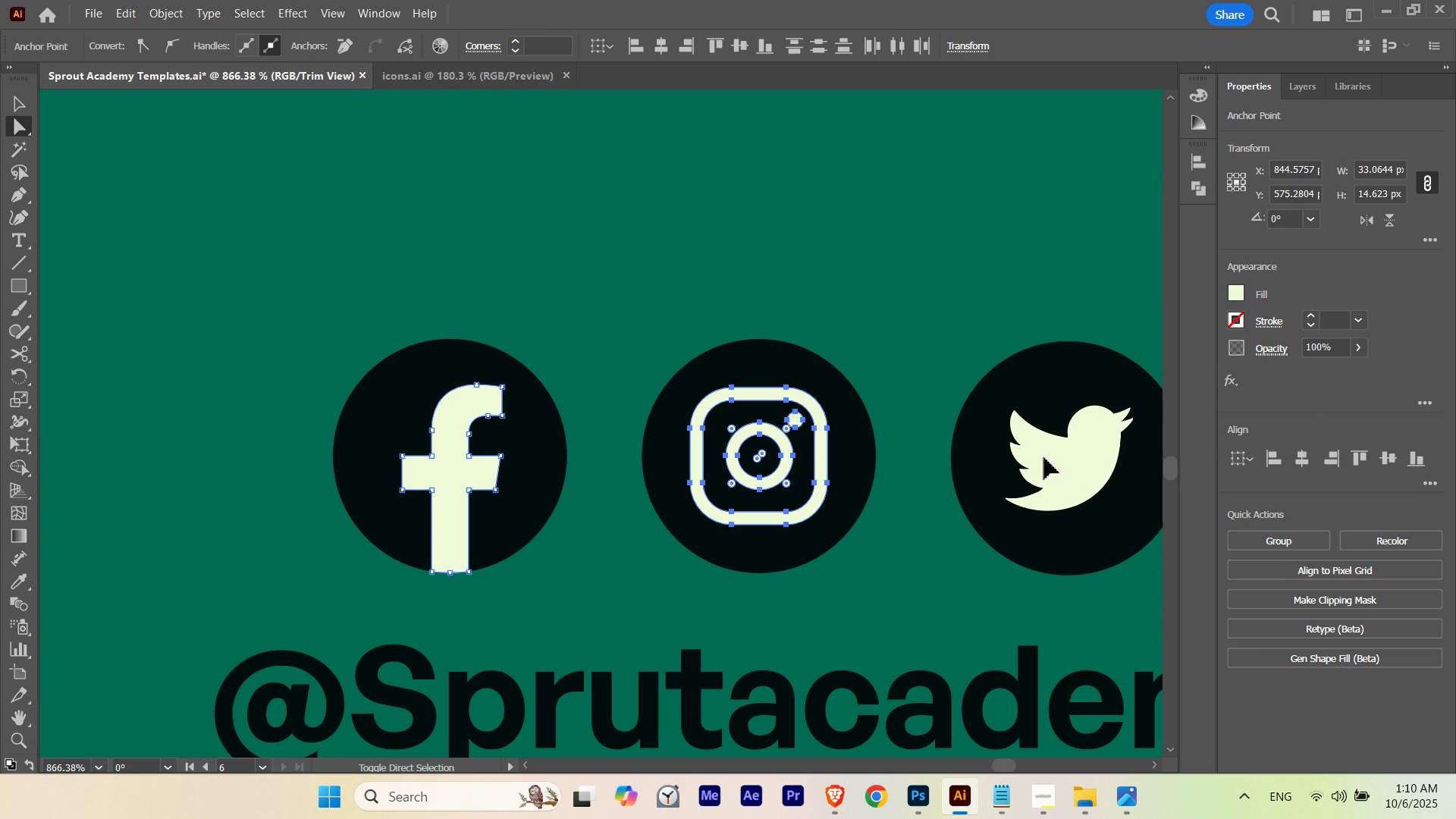 
left_click([1044, 457])
 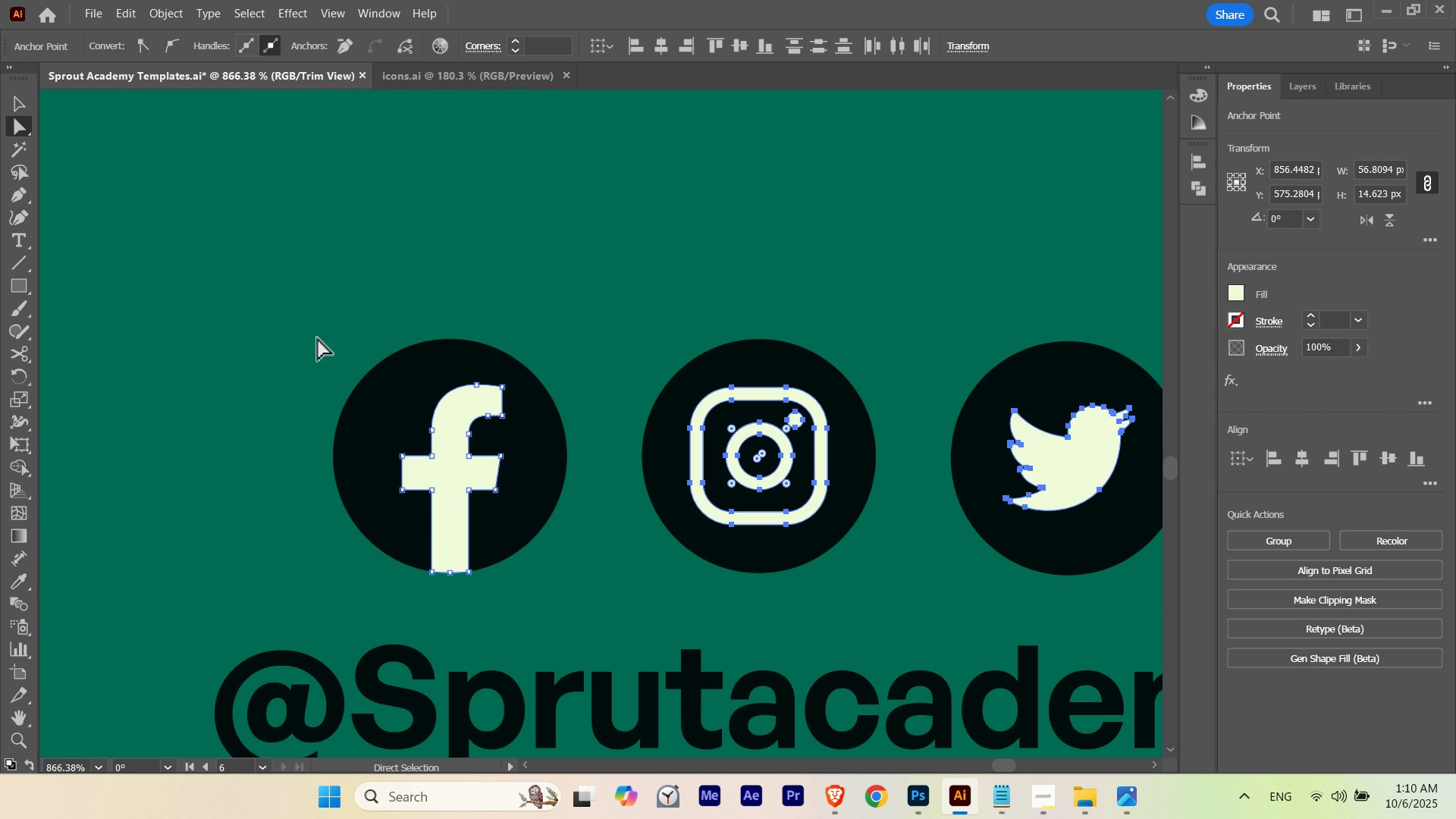 
key(I)
 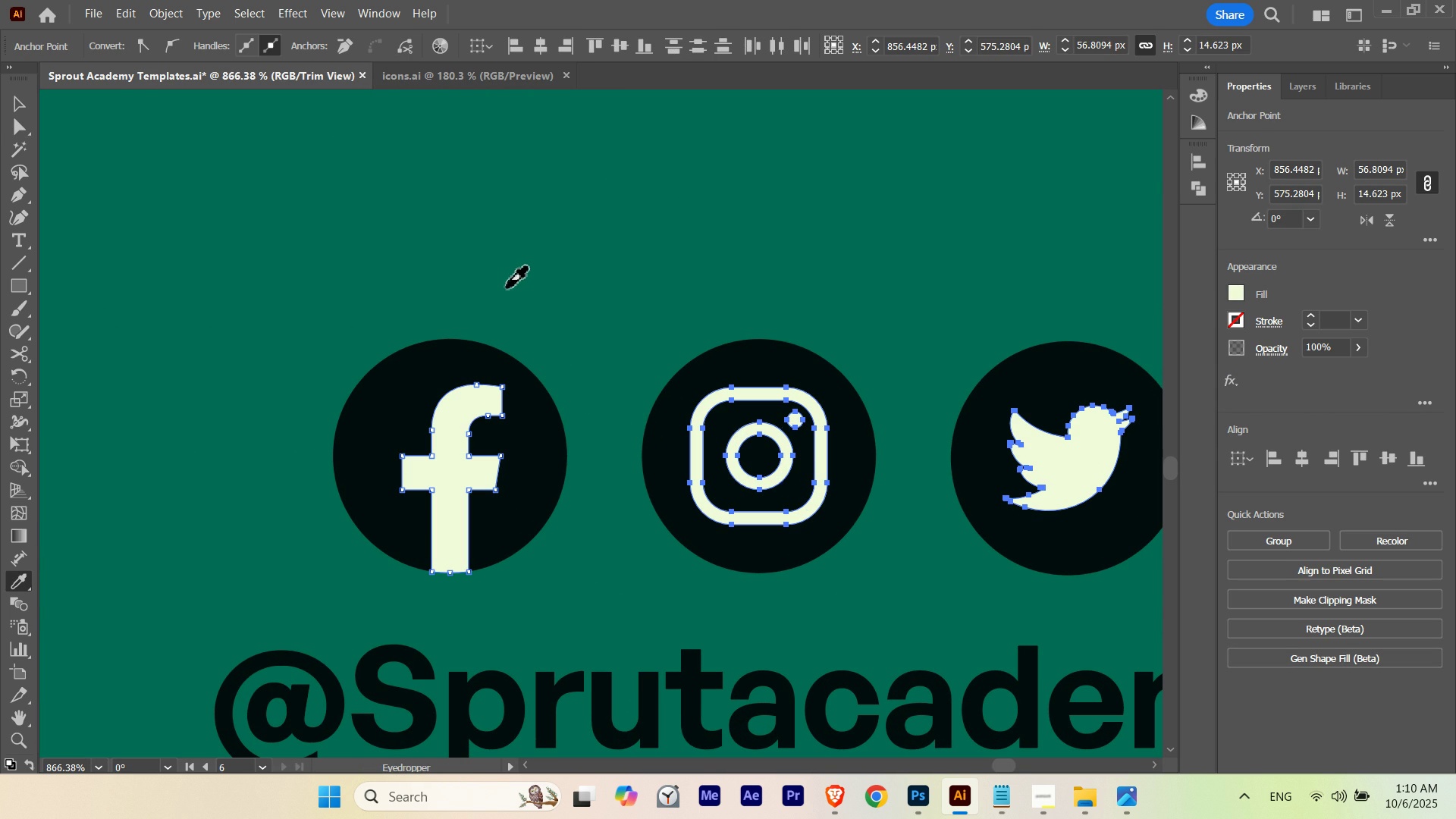 
left_click([507, 288])
 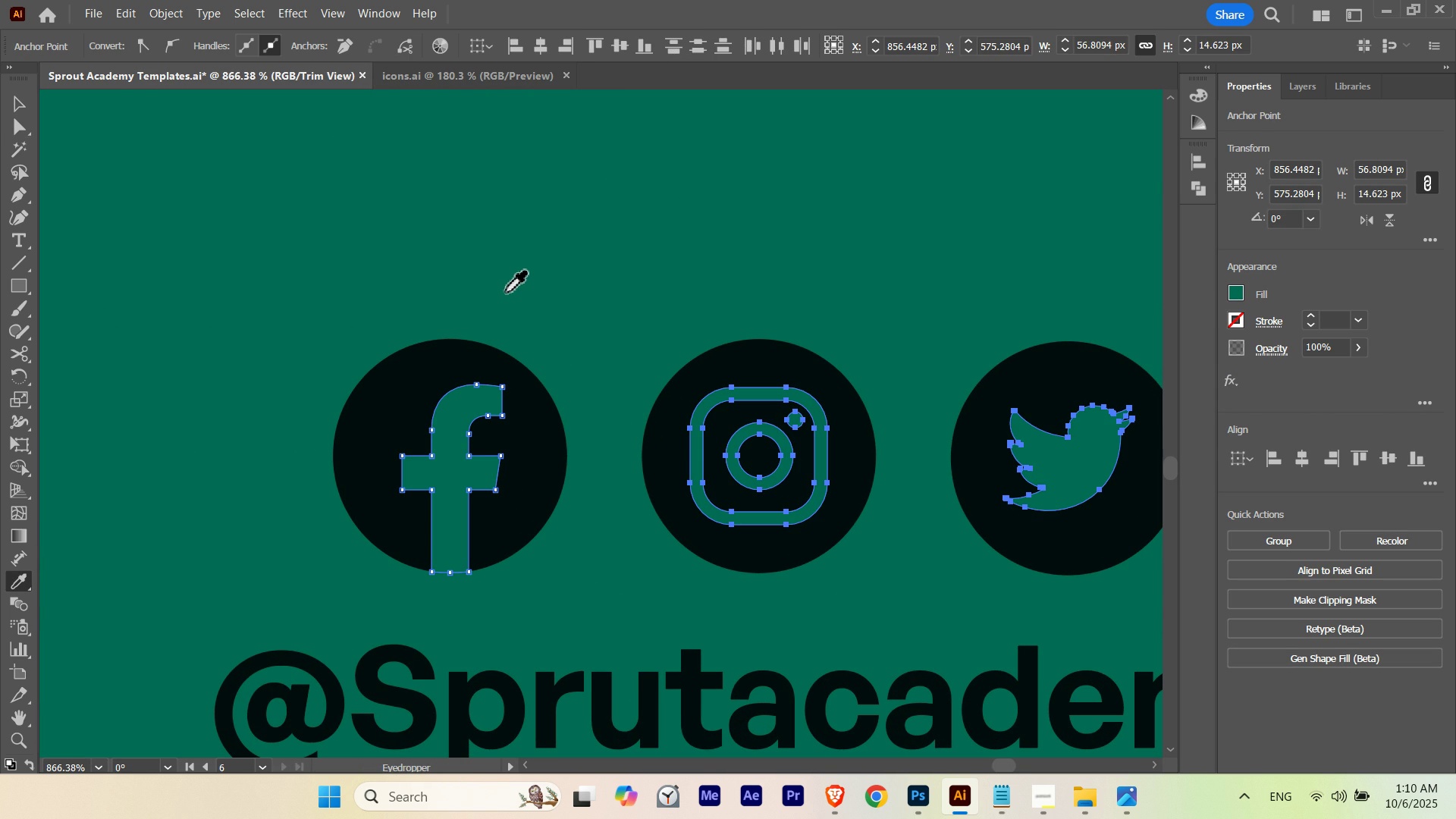 
key(A)
 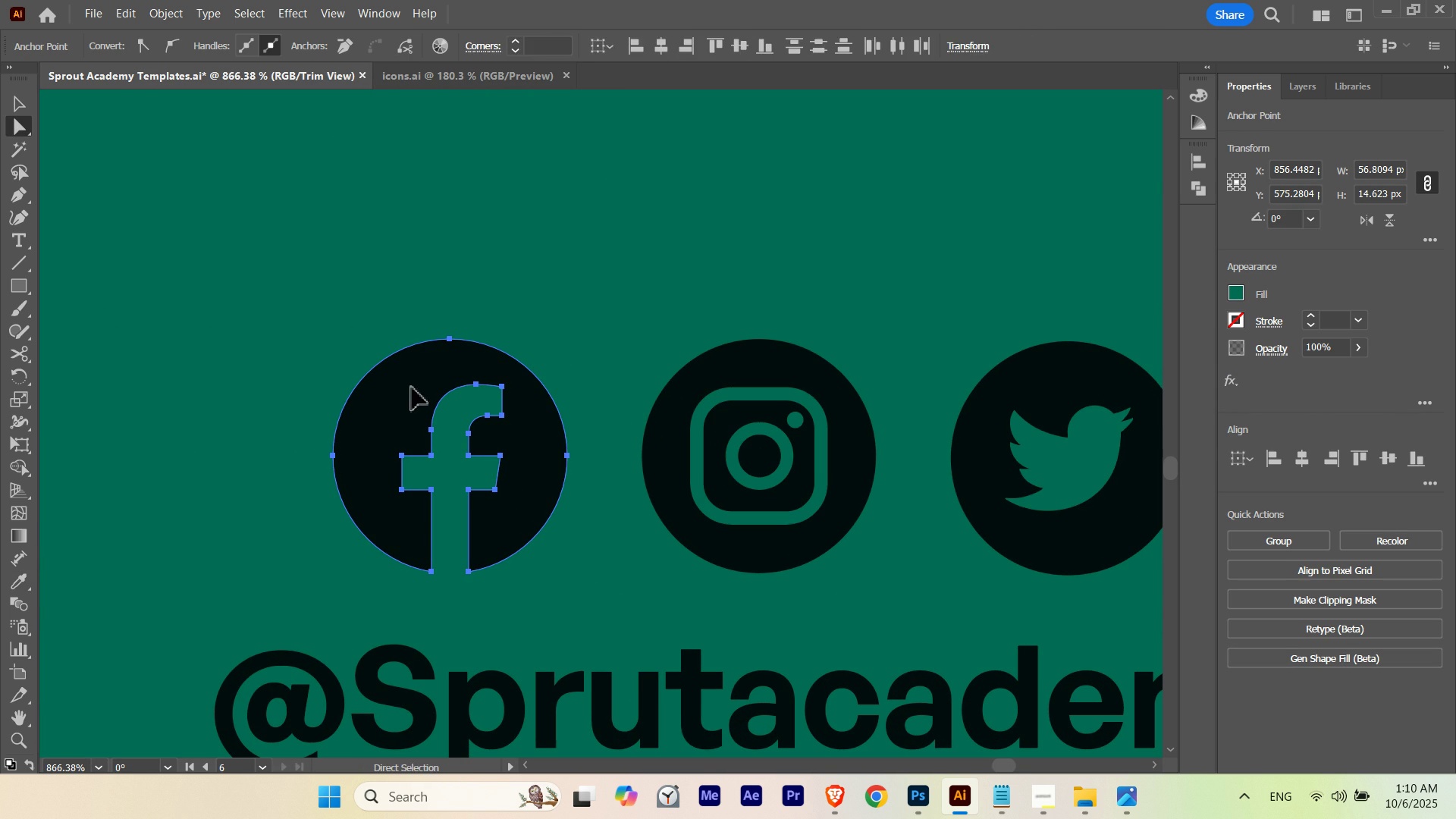 
left_click([412, 388])
 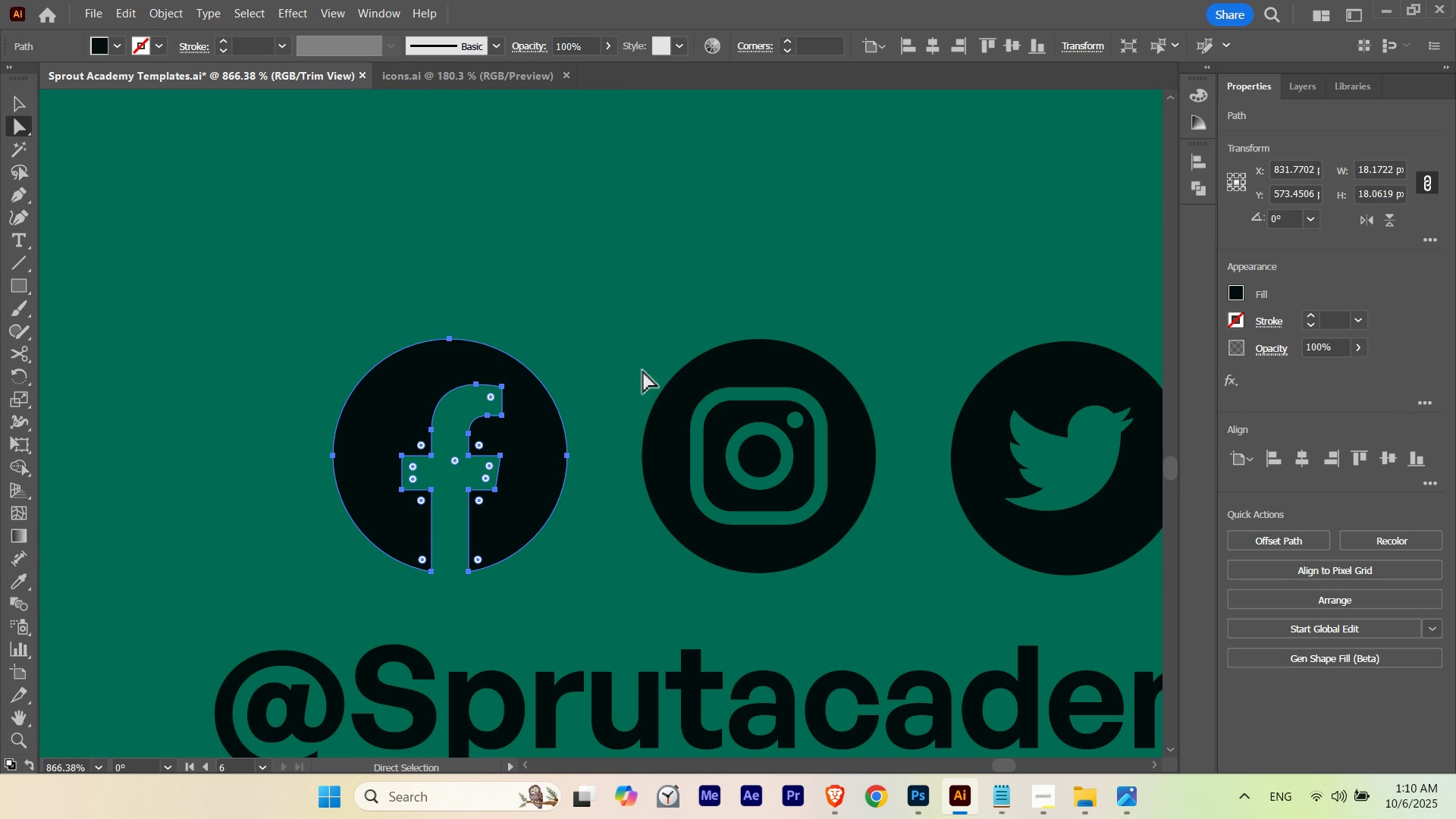 
hold_key(key=ShiftLeft, duration=1.76)
left_click([698, 371])
 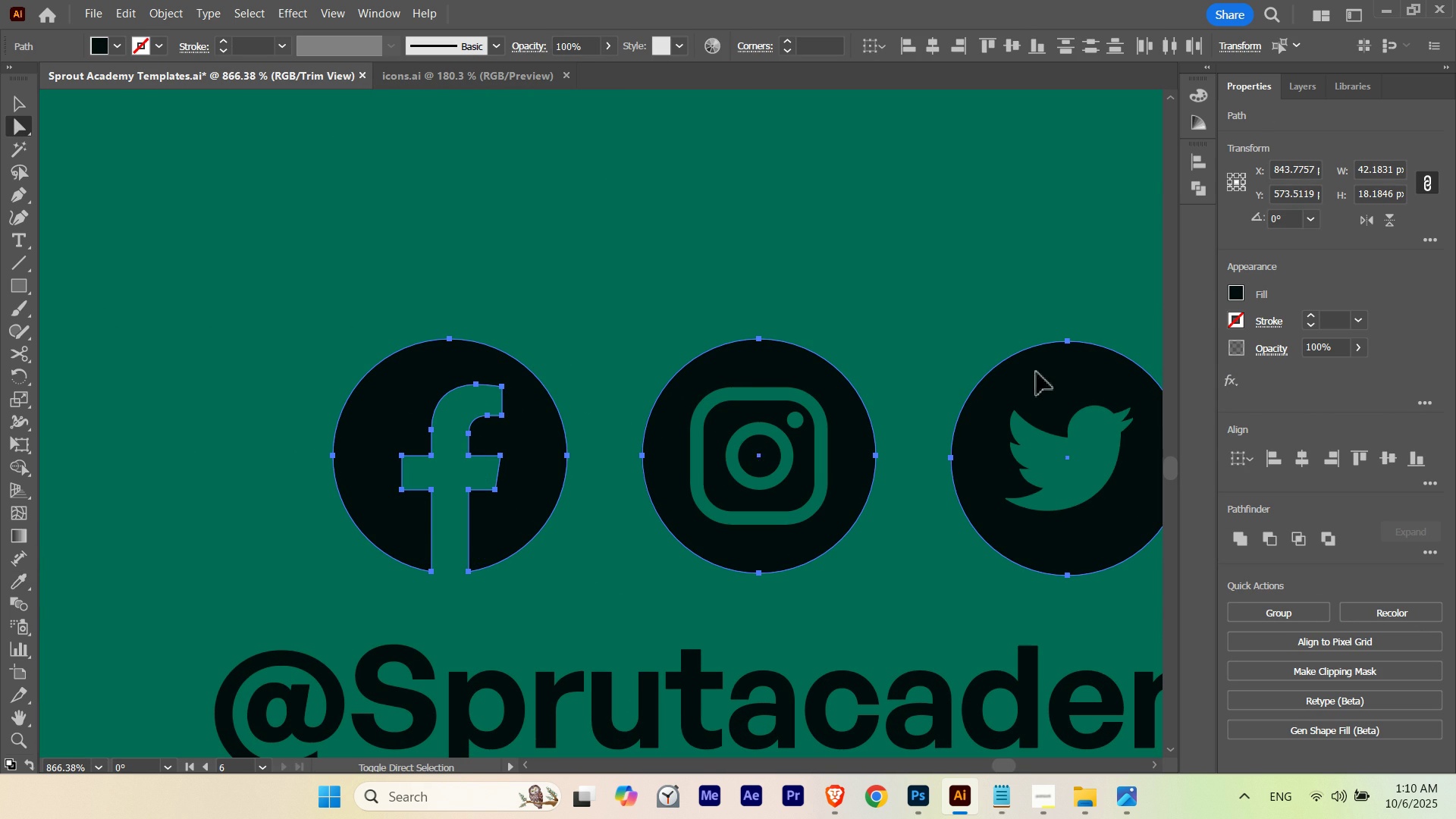 
left_click([1037, 372])
 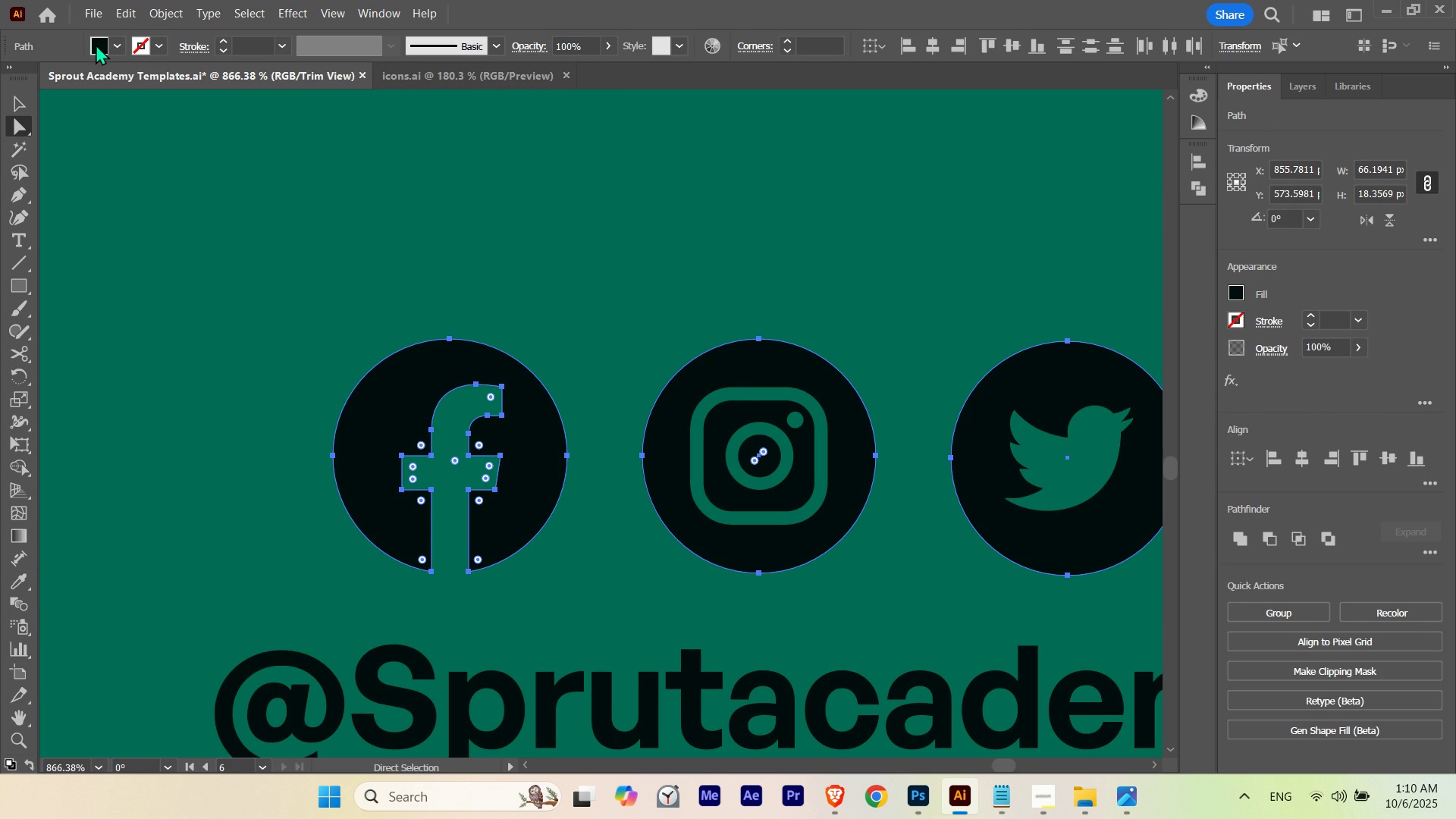 
left_click([99, 44])
 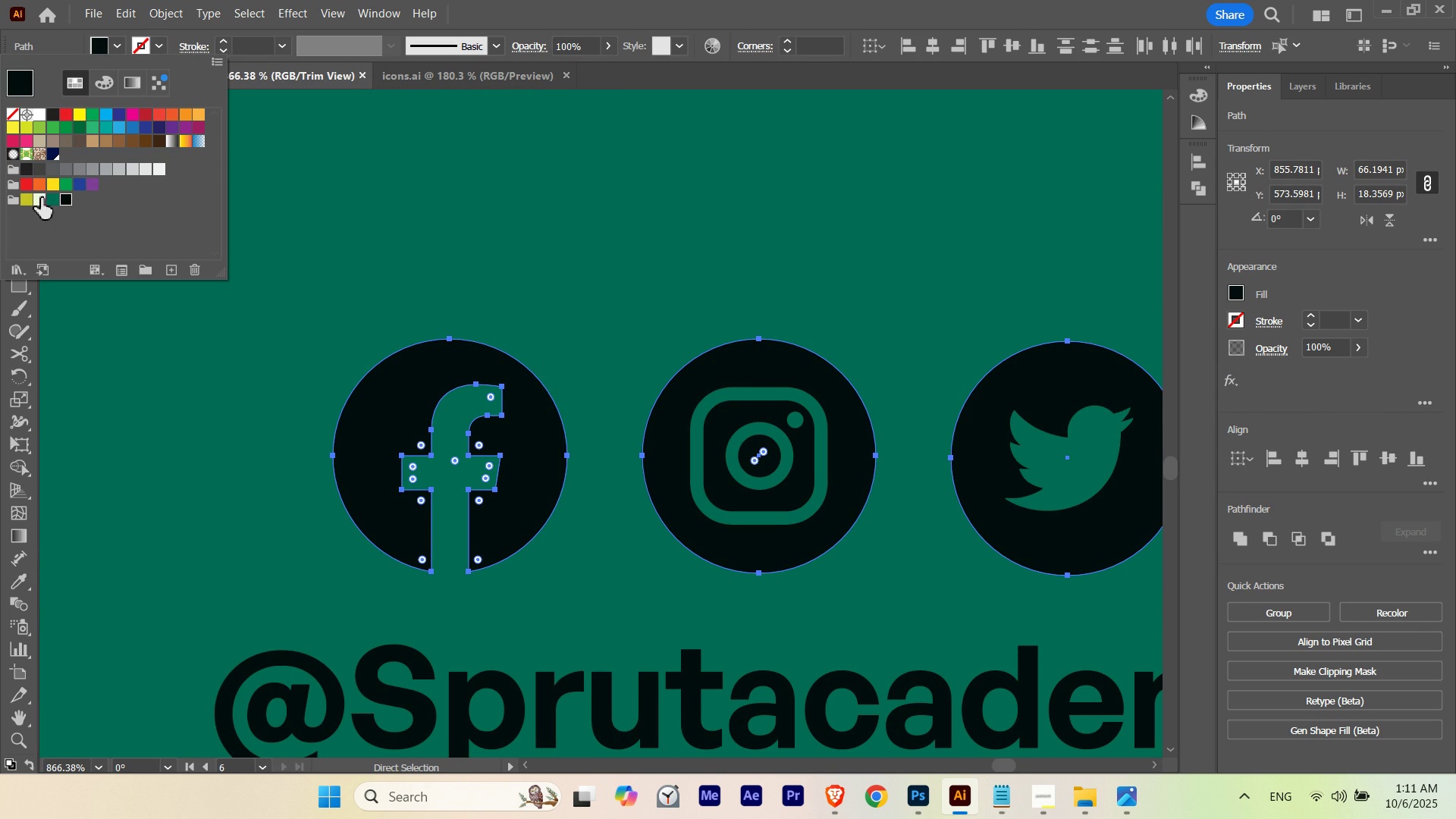 
left_click([40, 198])
 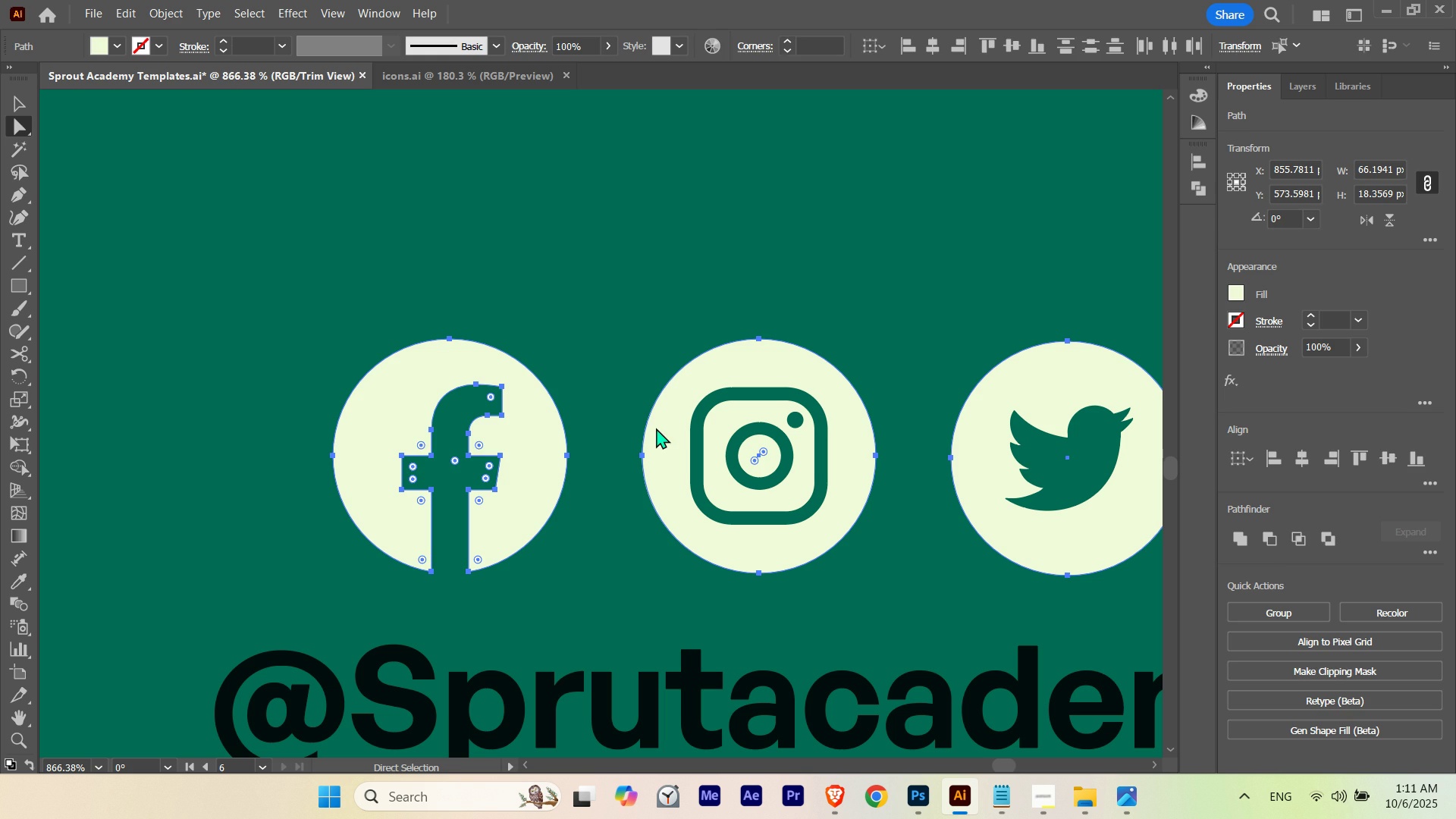 
double_click([610, 350])
 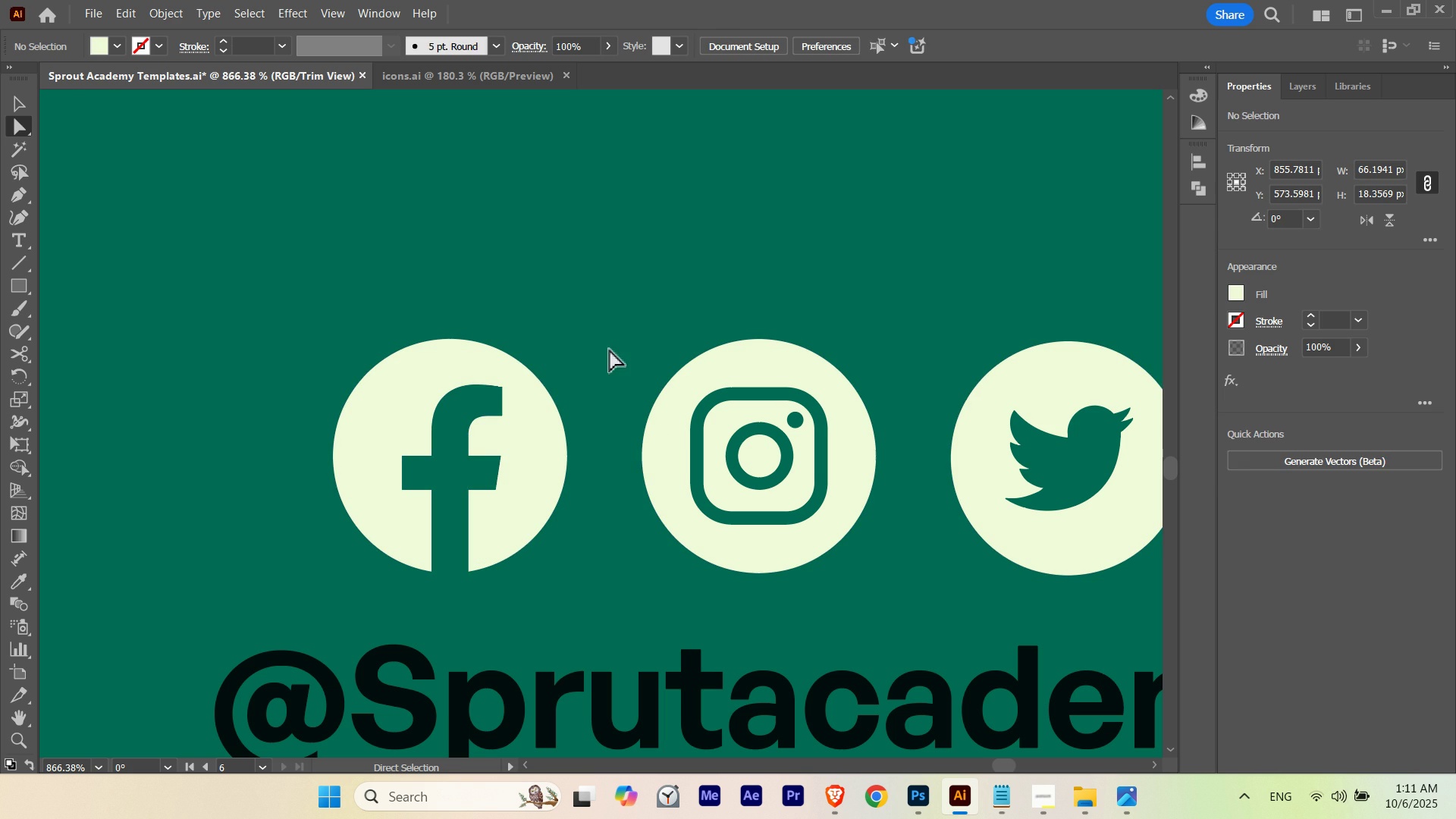 
triple_click([610, 350])
 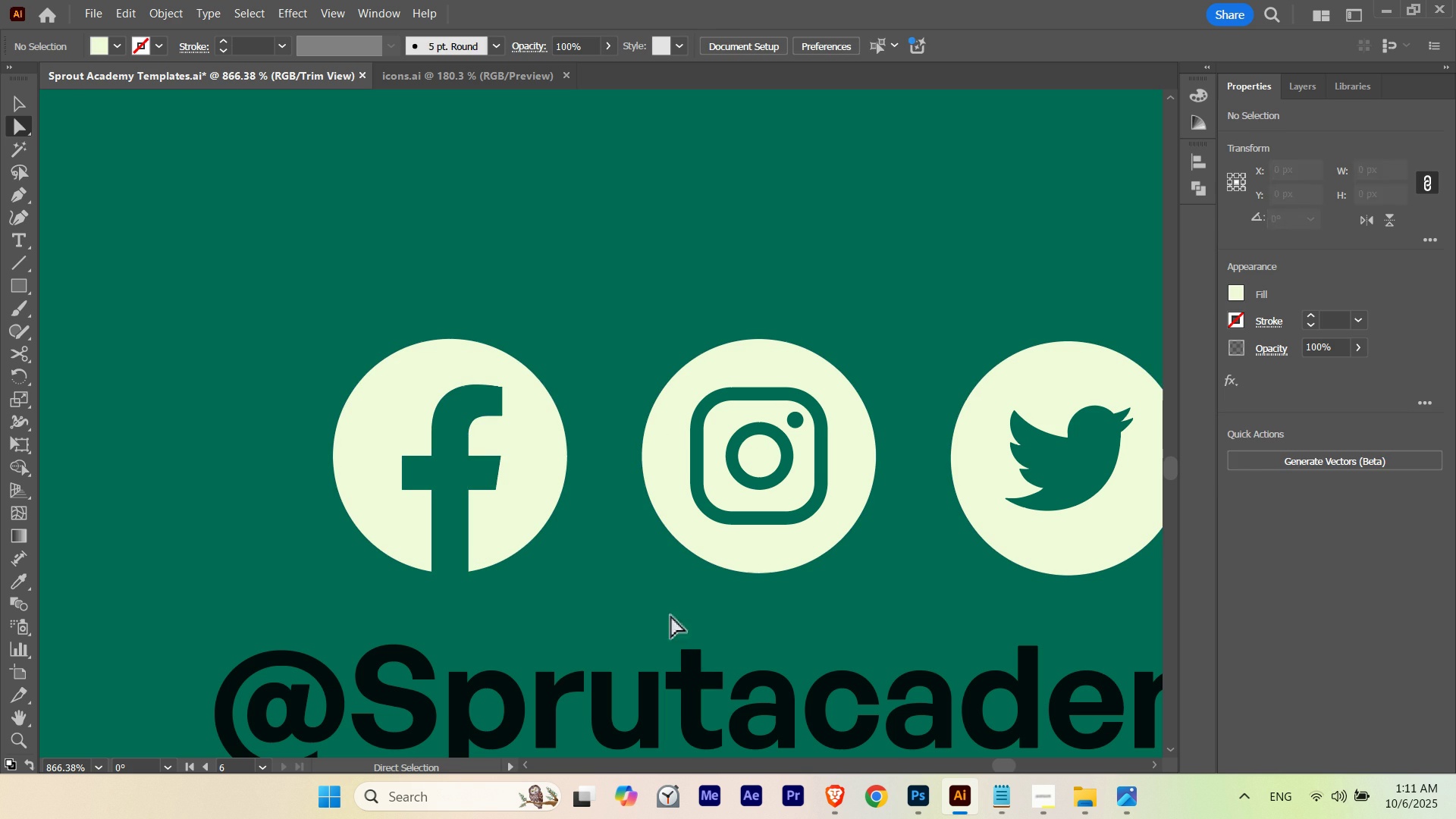 
key(V)
 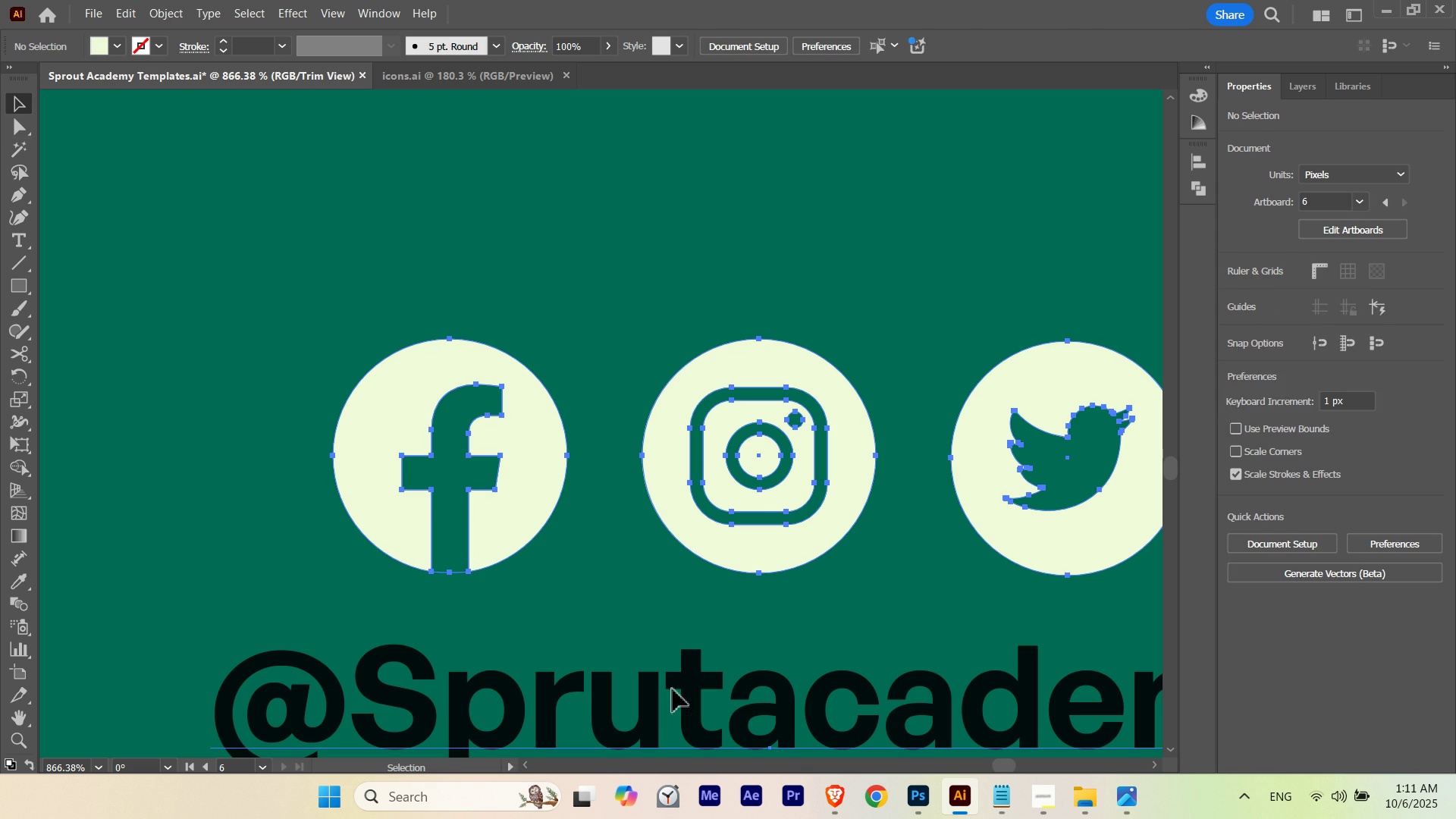 
left_click([673, 689])
 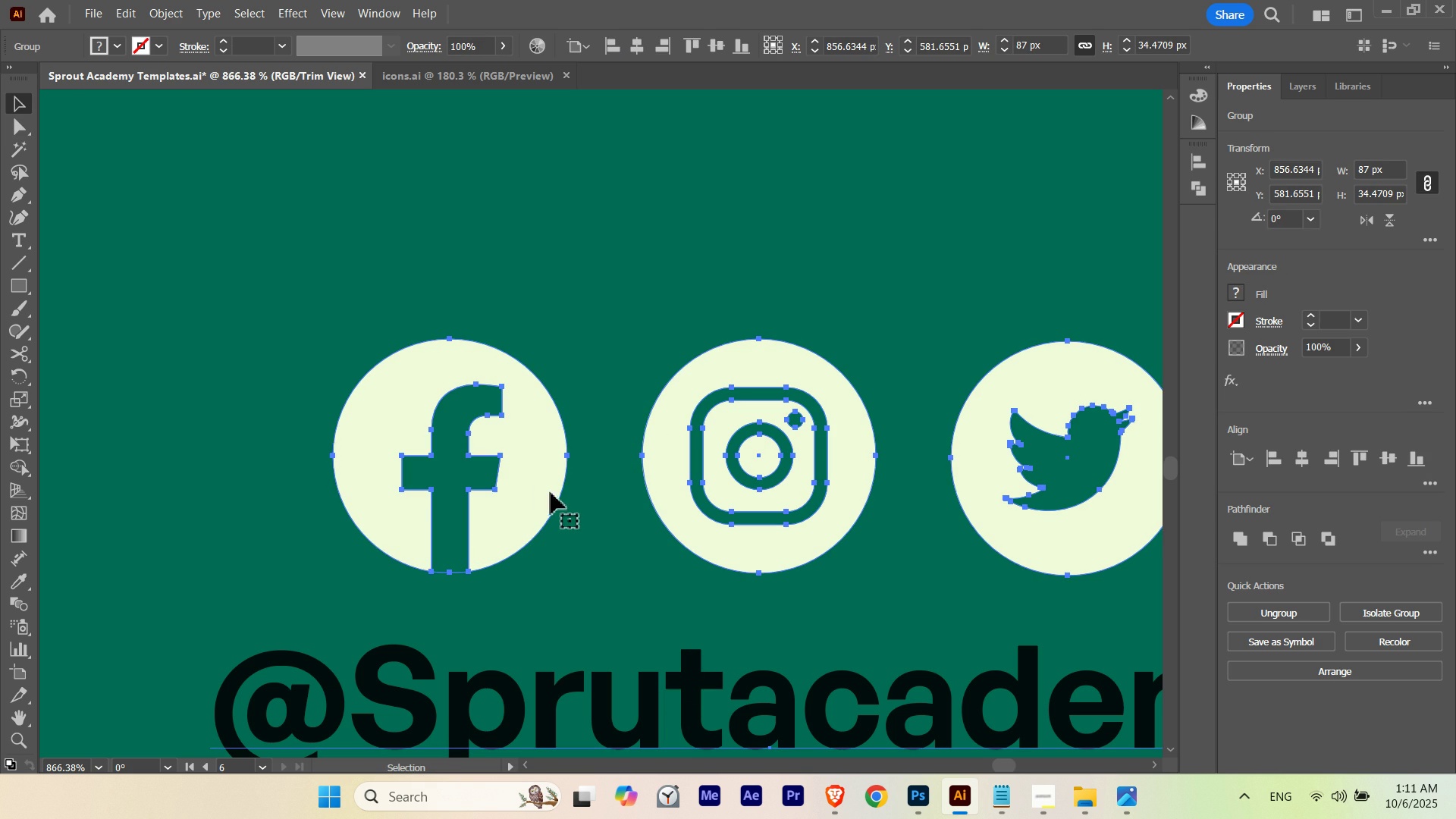 
hold_key(key=Space, duration=0.55)
 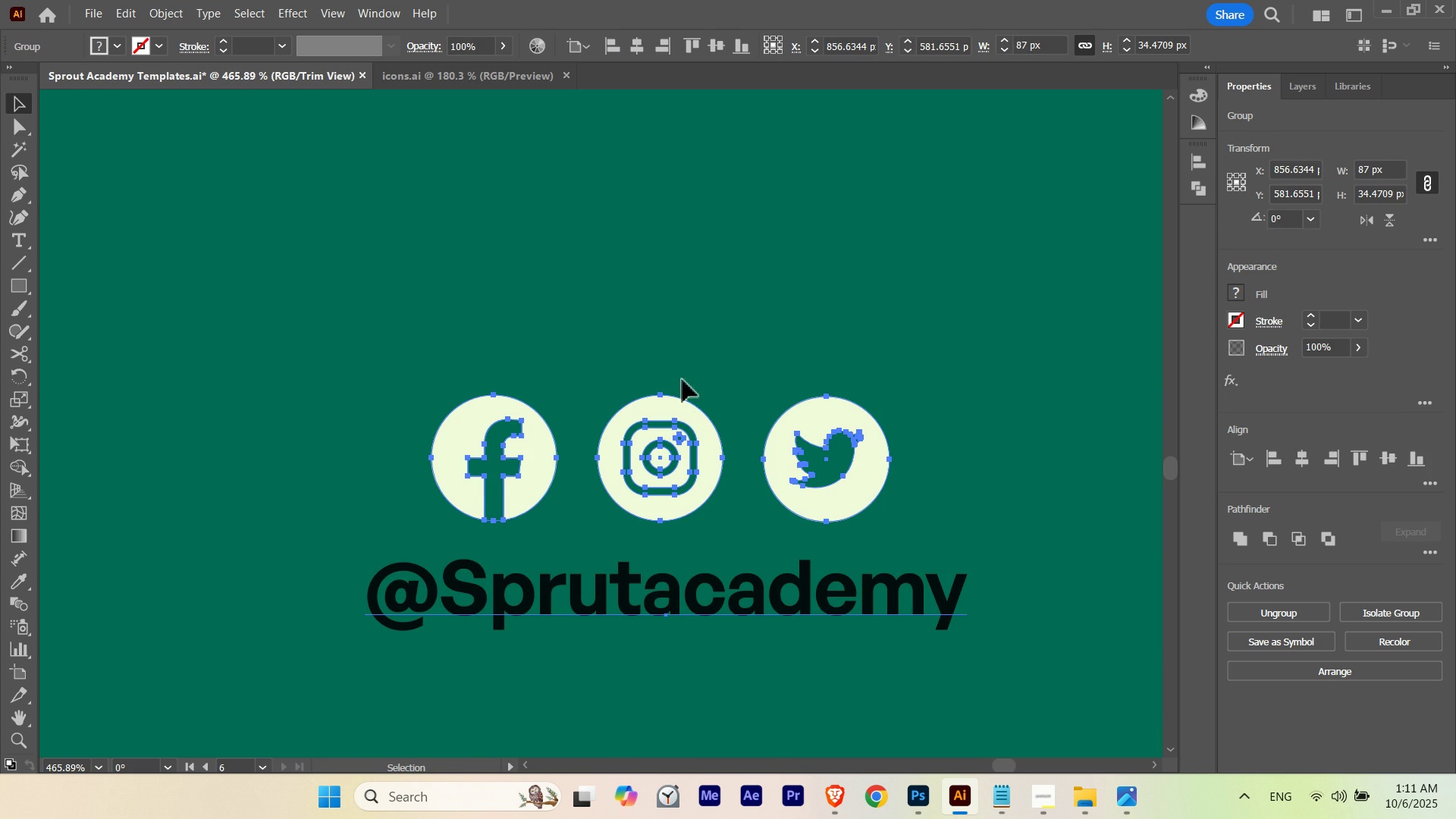 
hold_key(key=ControlLeft, duration=0.51)
 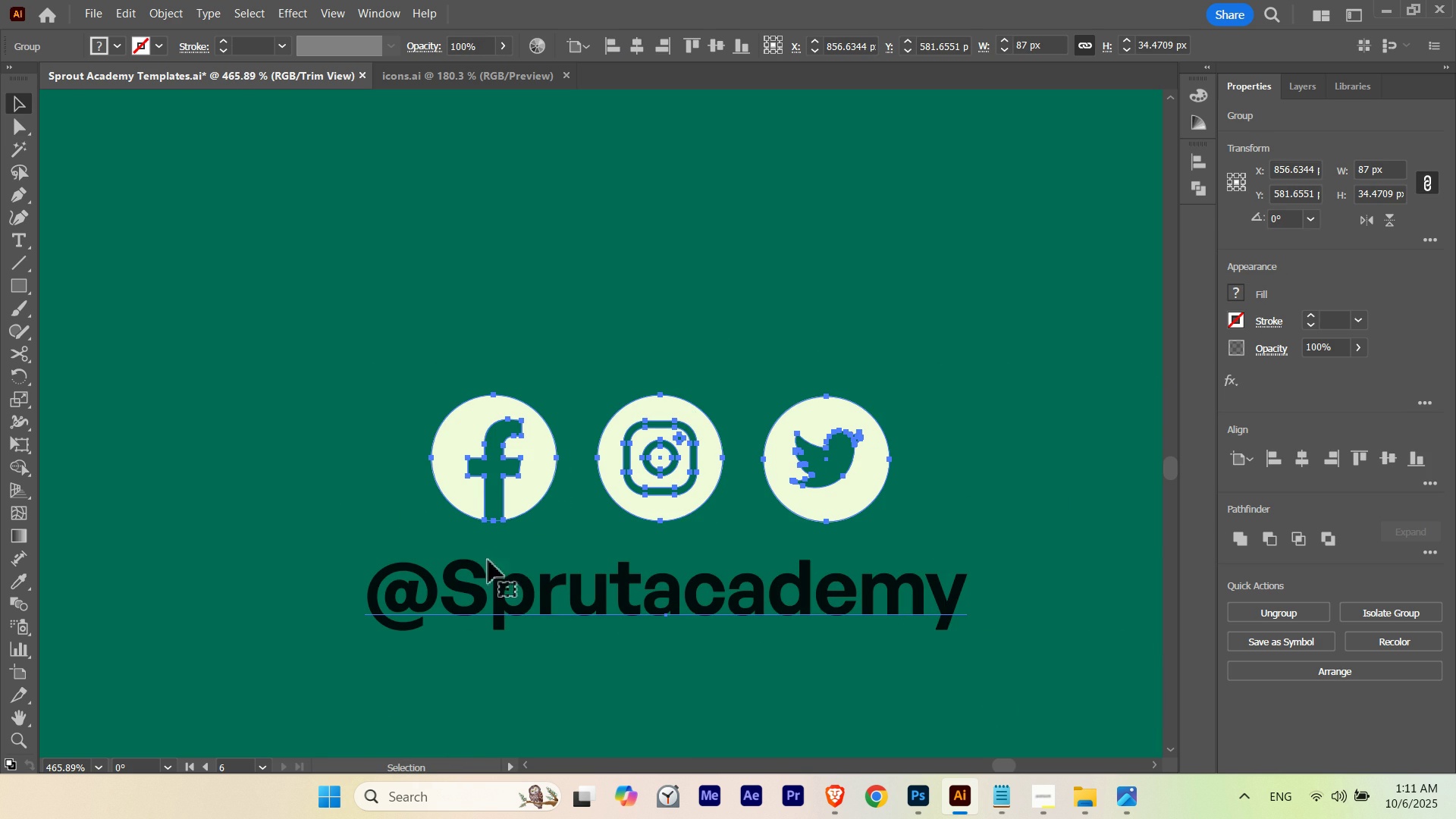 
key(V)
 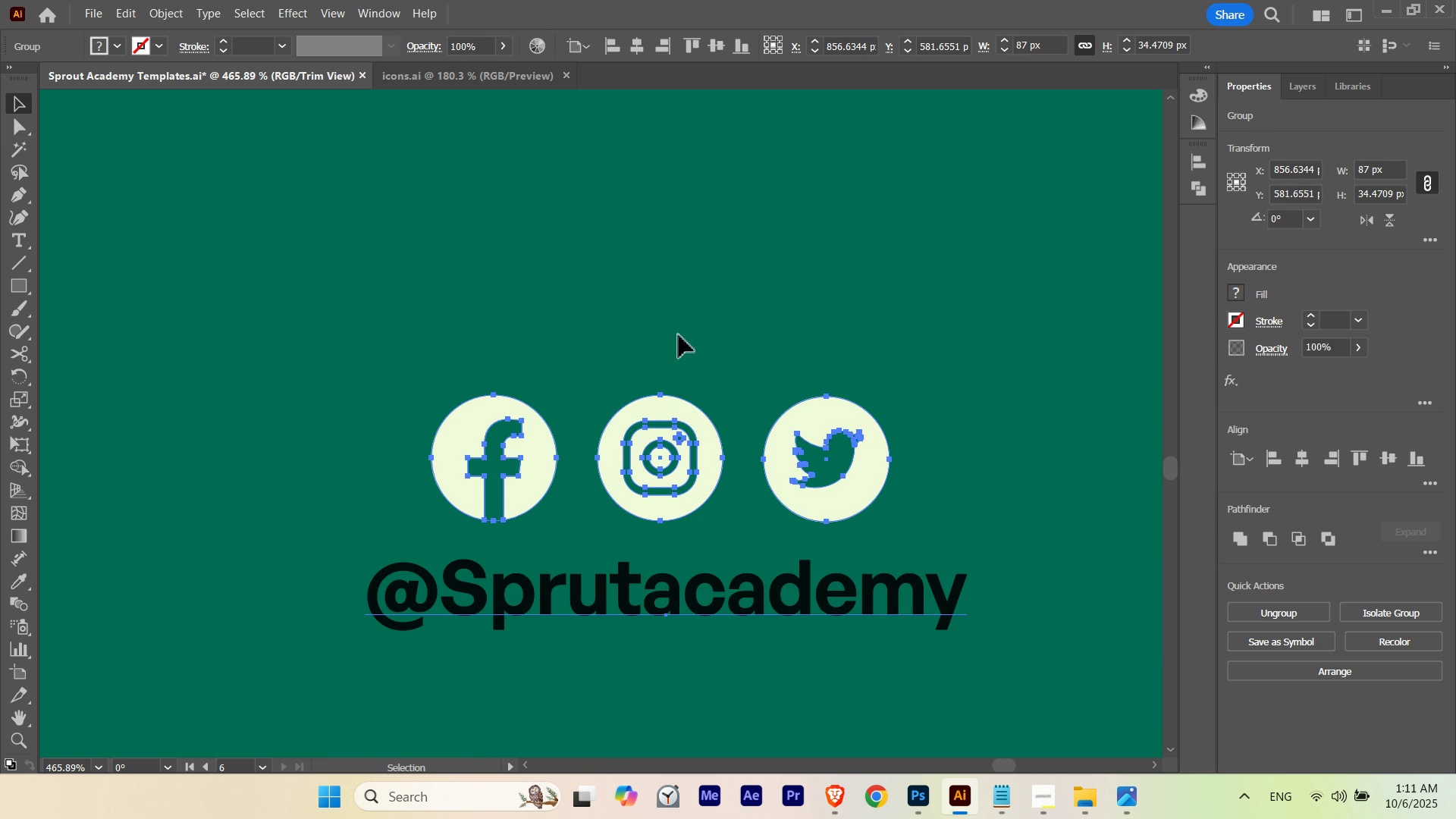 
left_click([678, 335])
 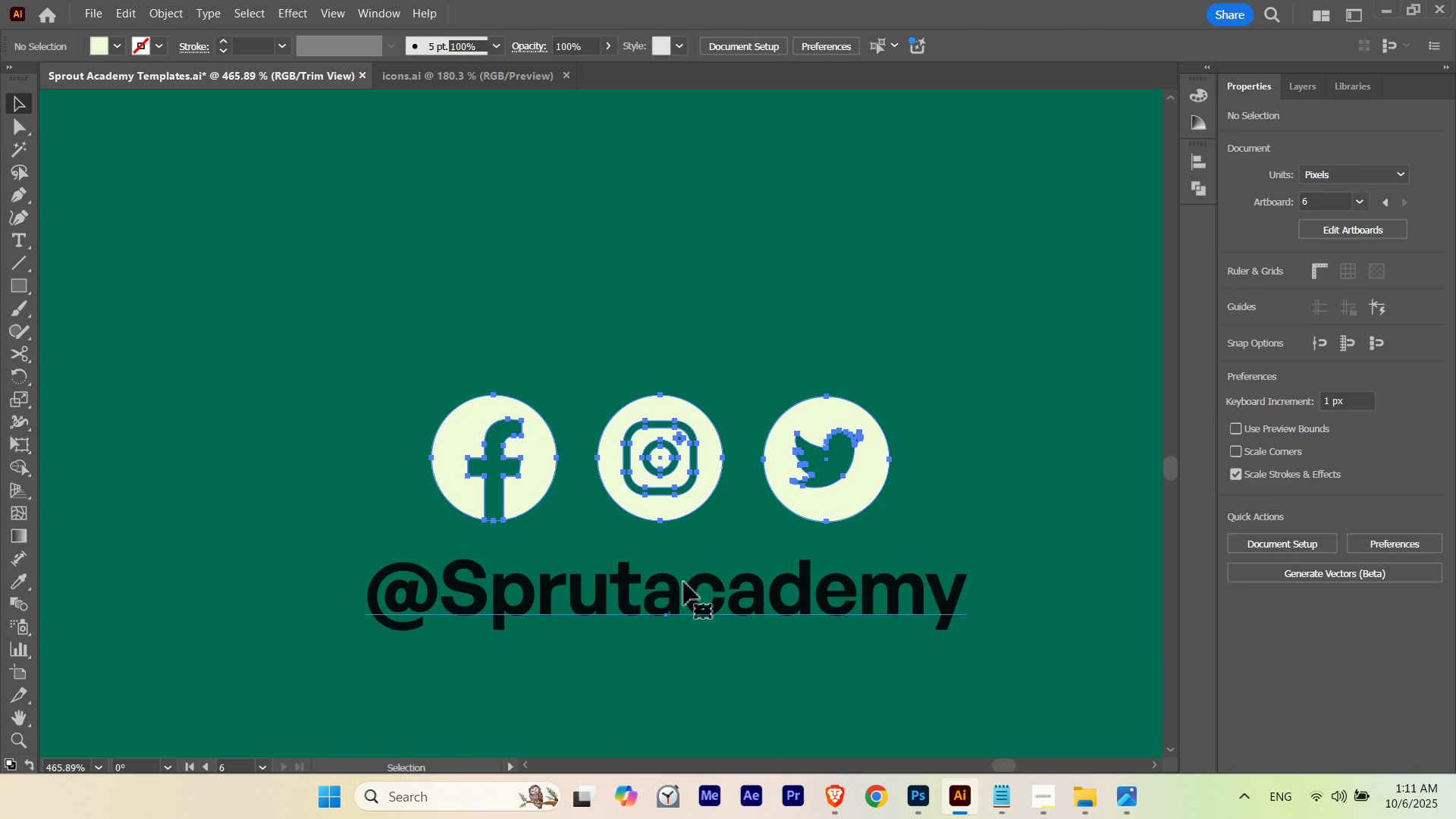 
double_click([684, 582])
 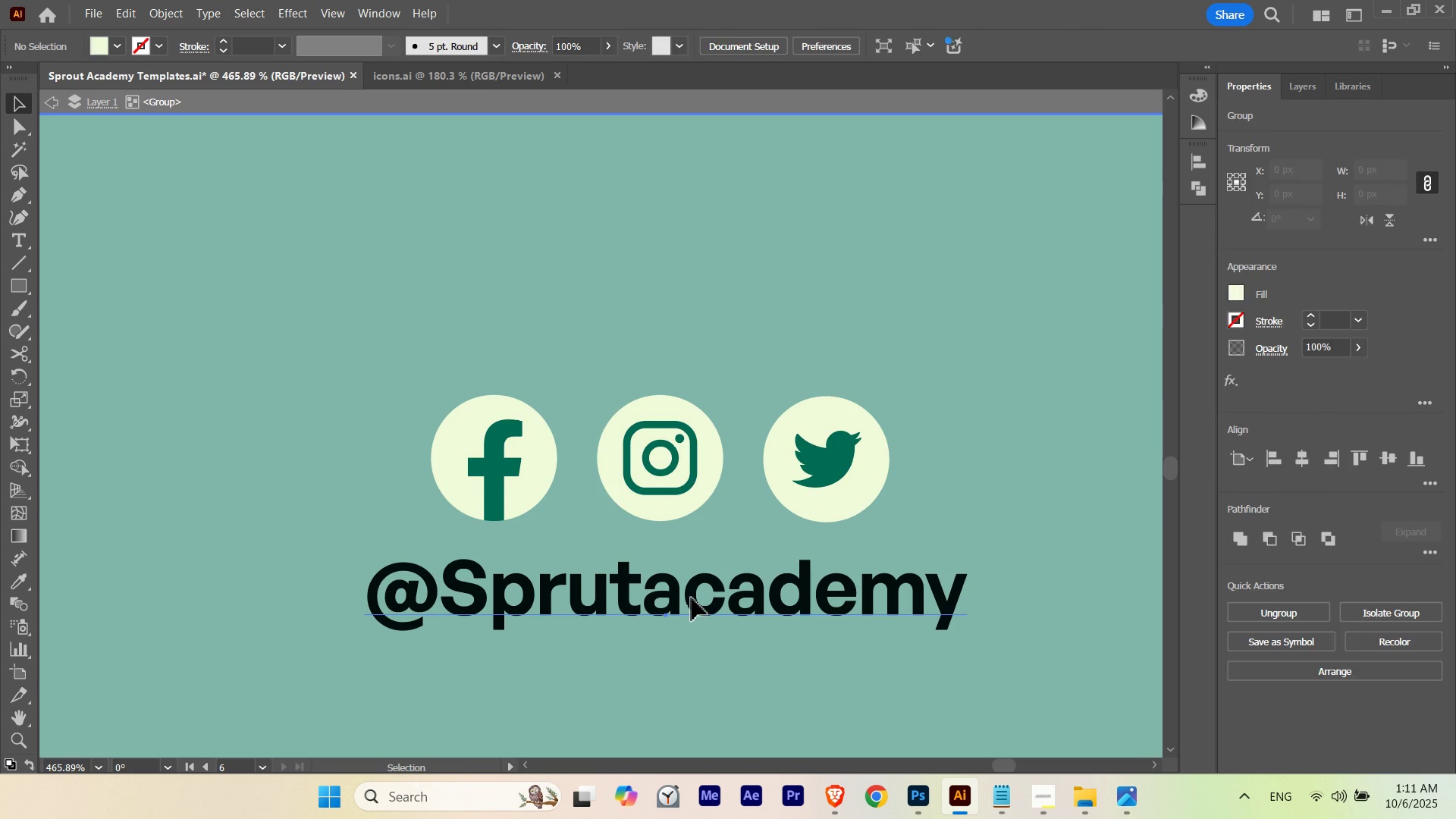 
triple_click([692, 598])
 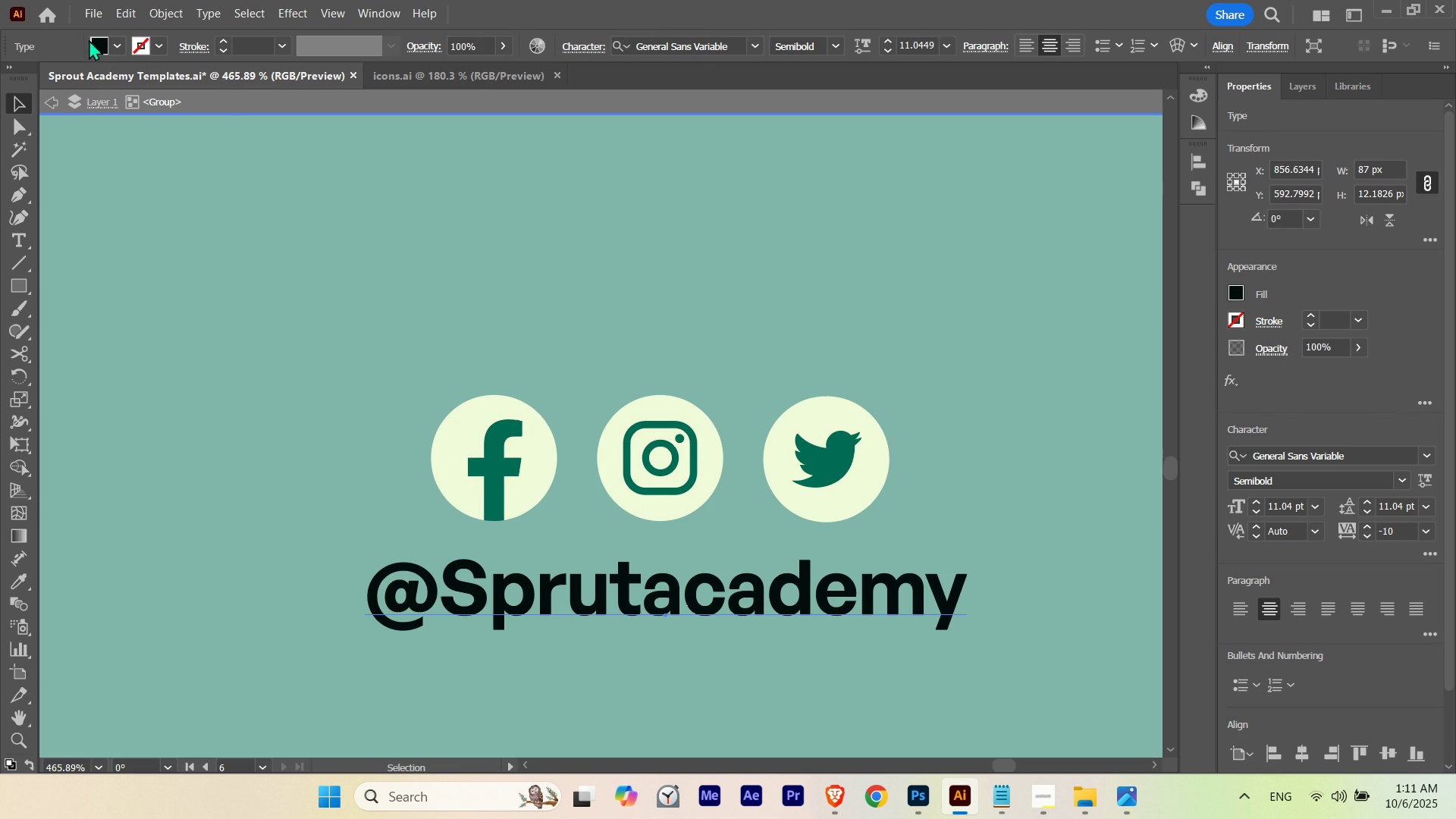 
left_click([90, 39])
 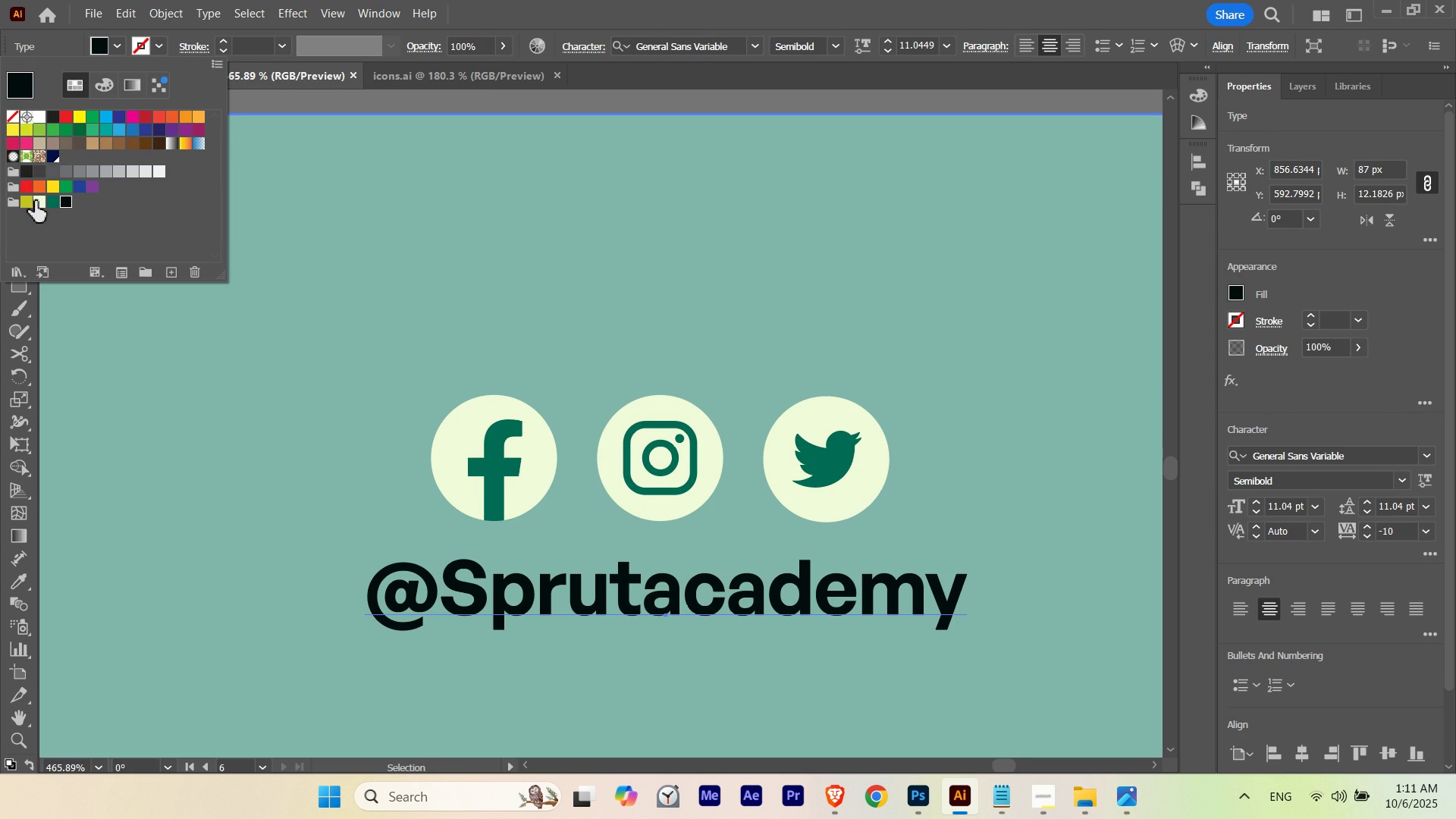 
left_click([35, 201])
 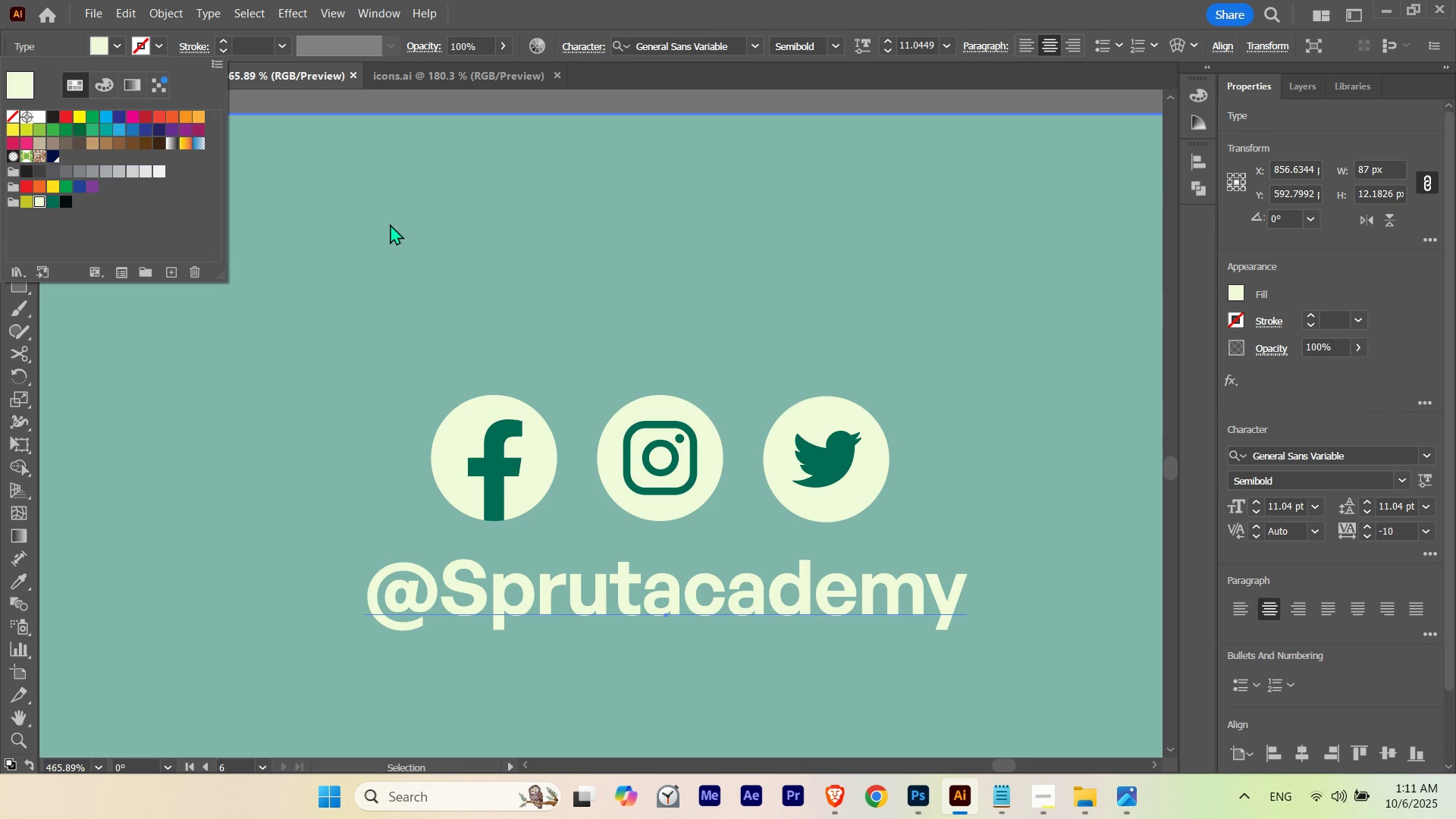 
key(Escape)
 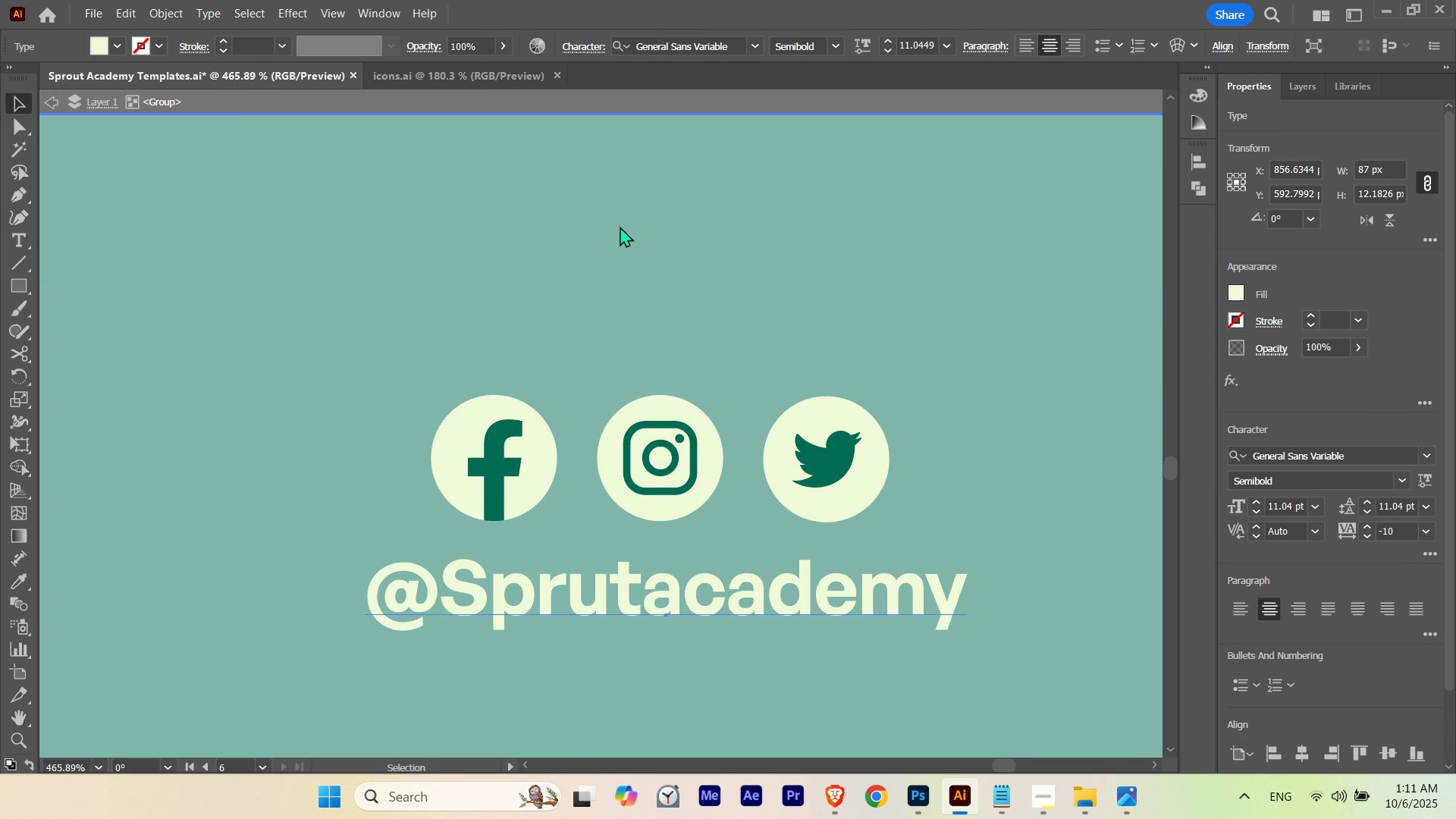 
left_click([620, 226])
 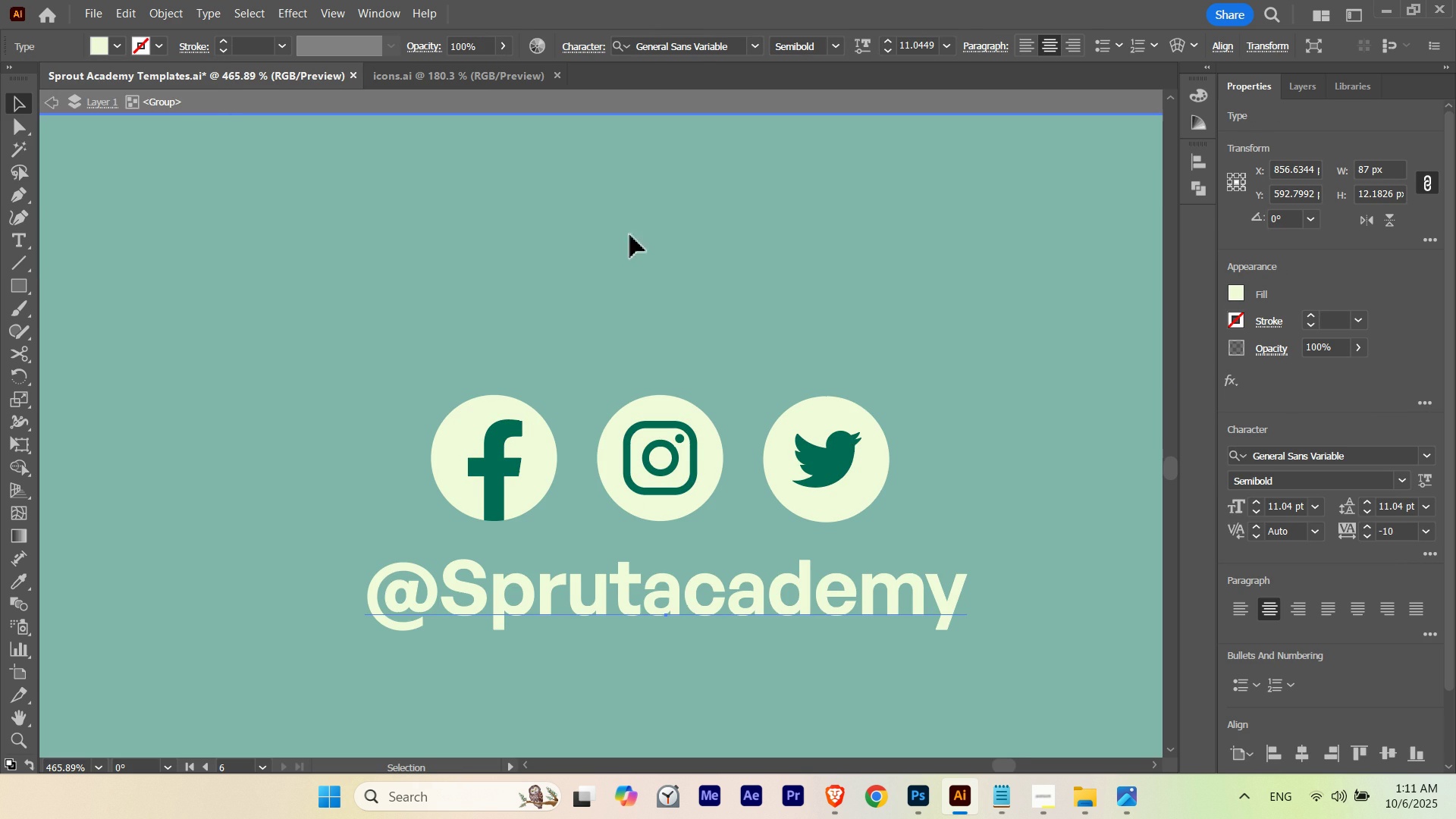 
key(Escape)
 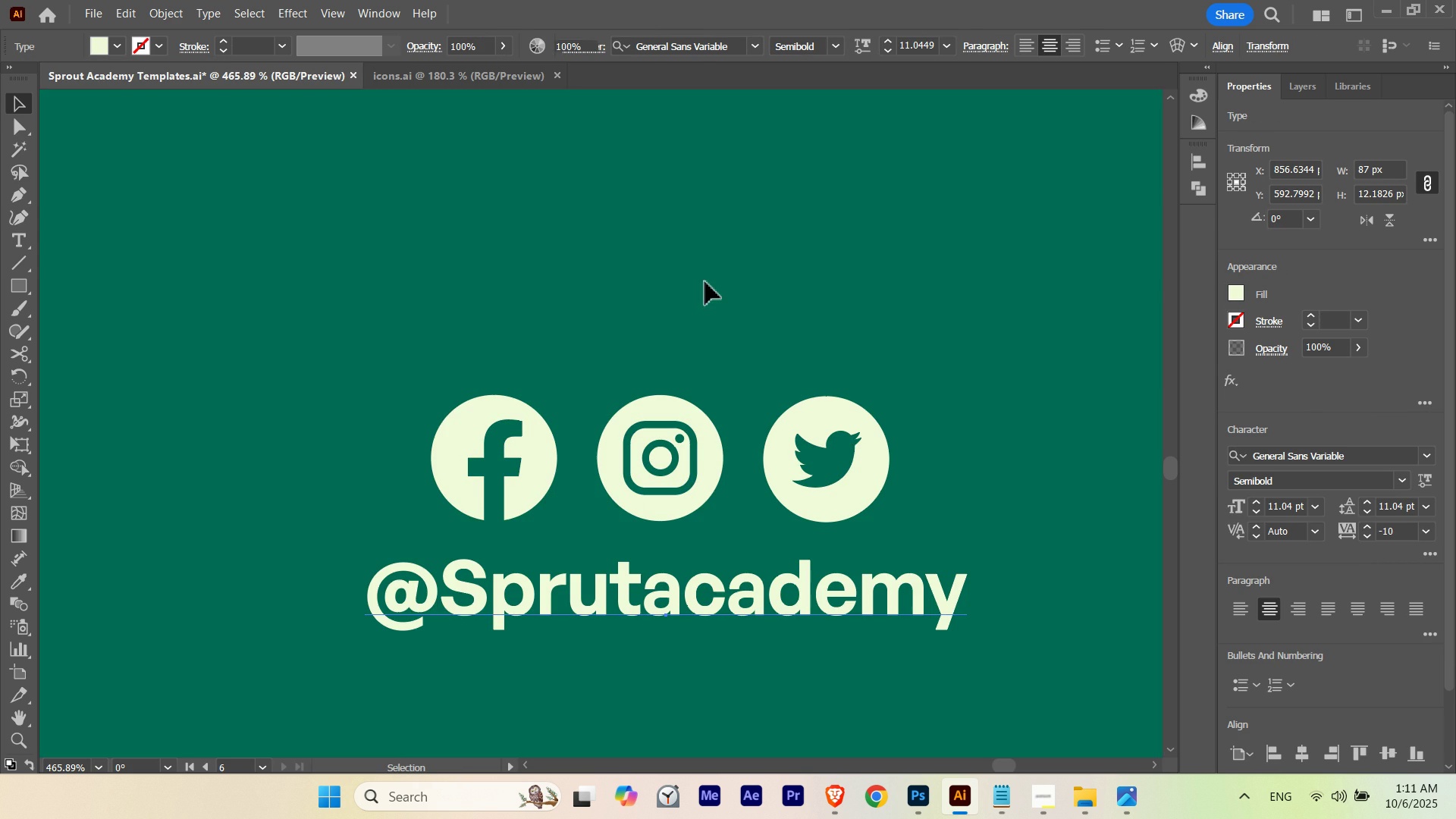 
left_click([705, 282])
 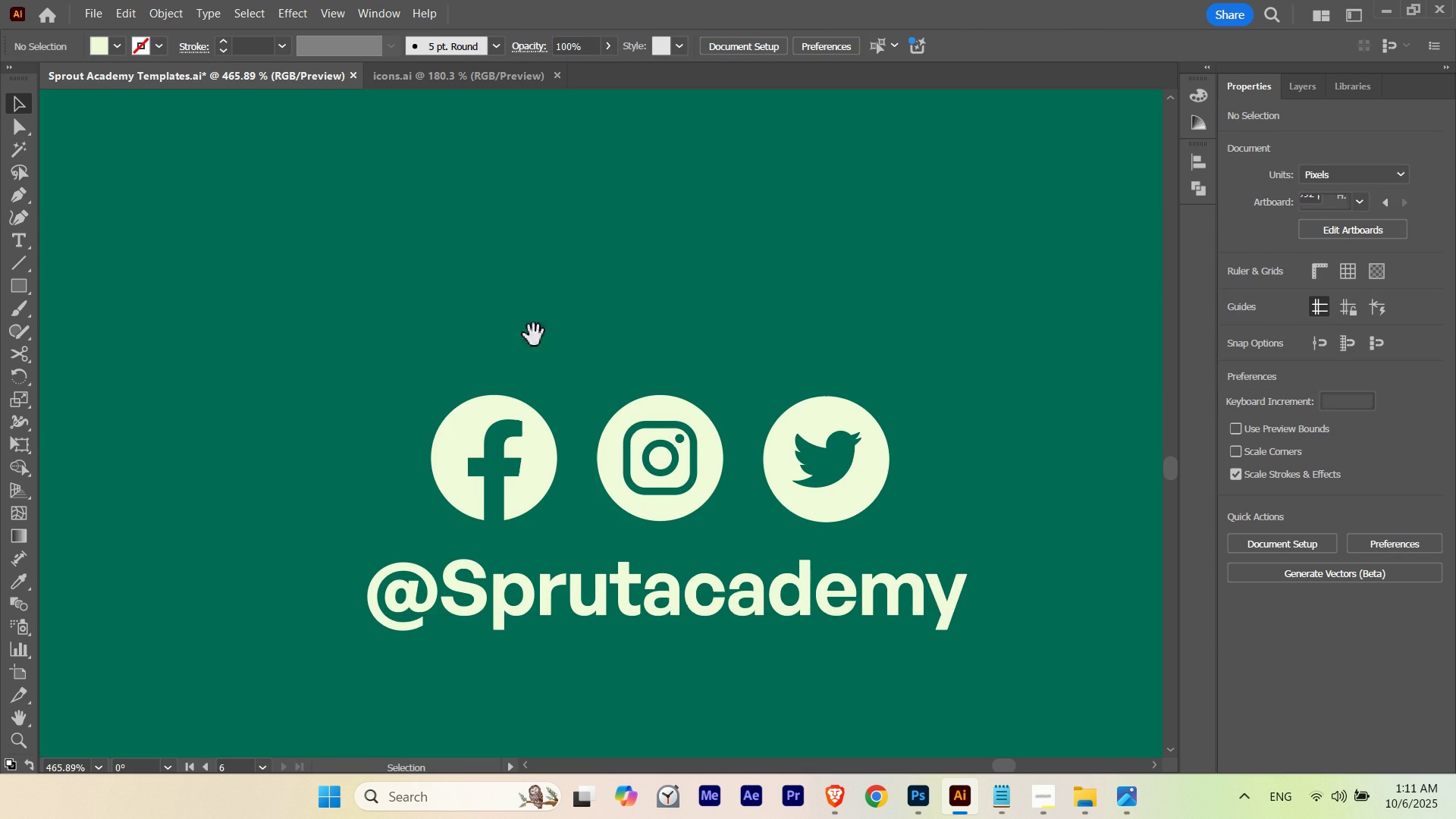 
key(Space)
 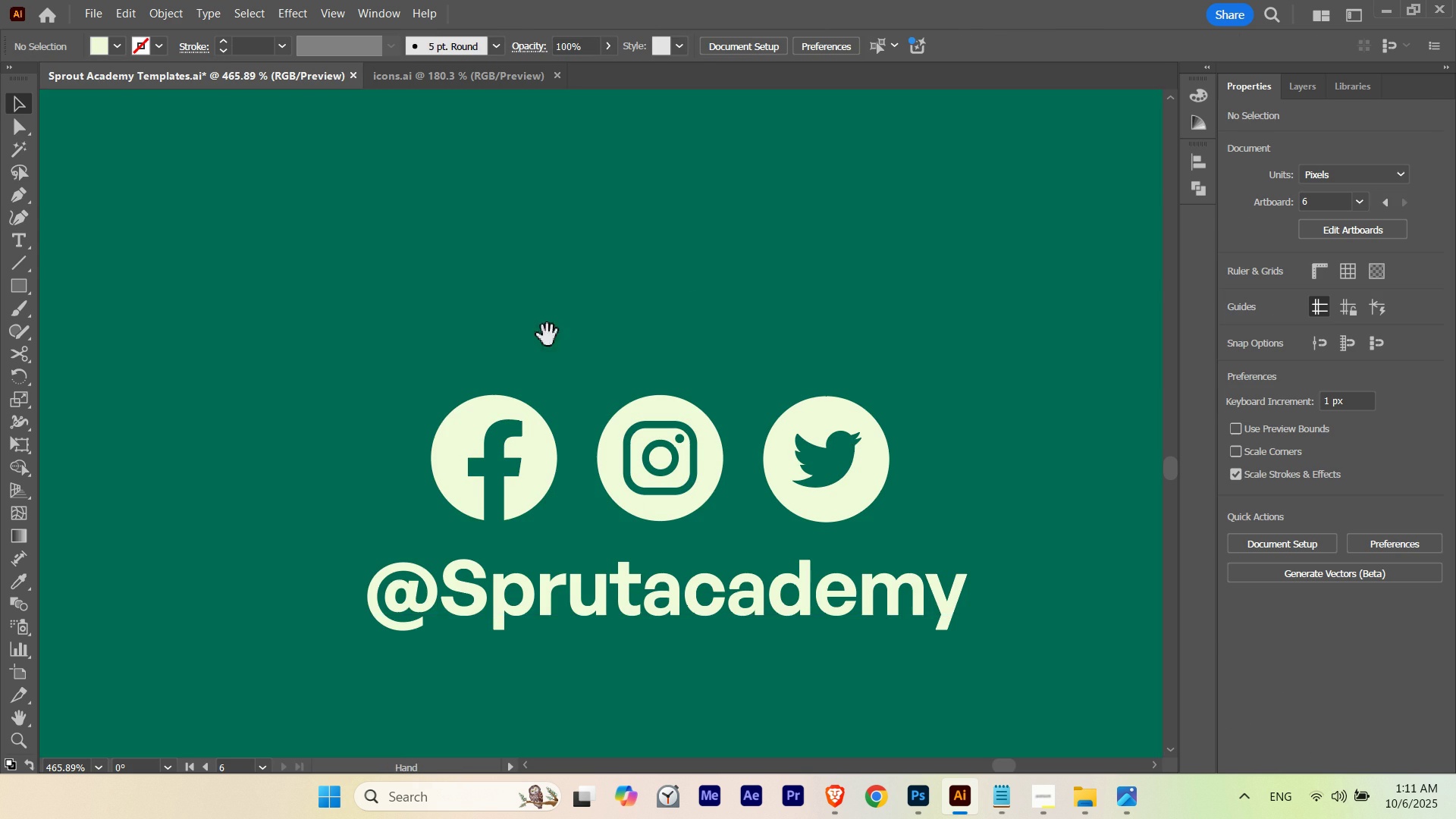 
hold_key(key=Space, duration=5.23)
 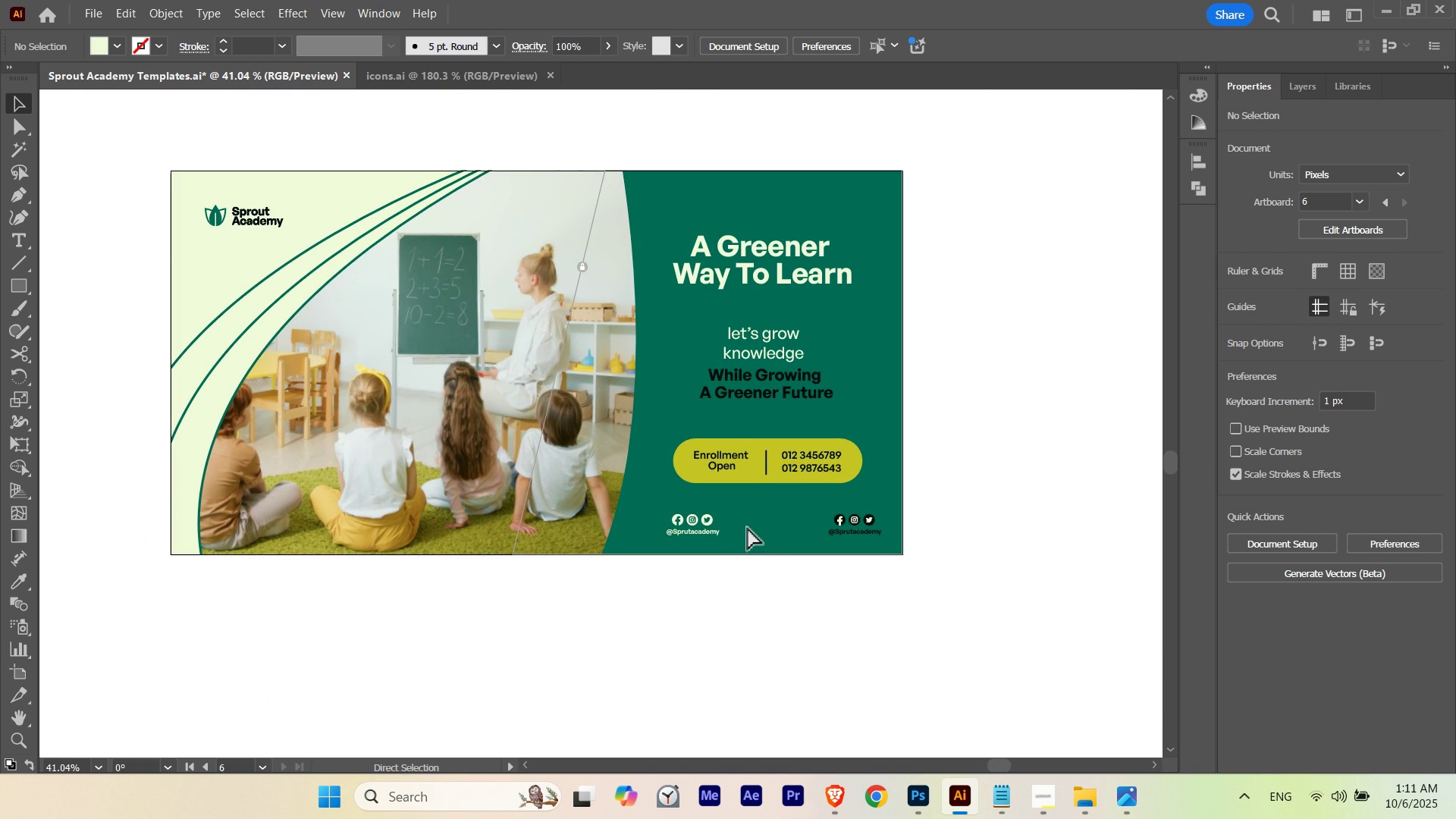 
hold_key(key=ControlLeft, duration=0.77)
 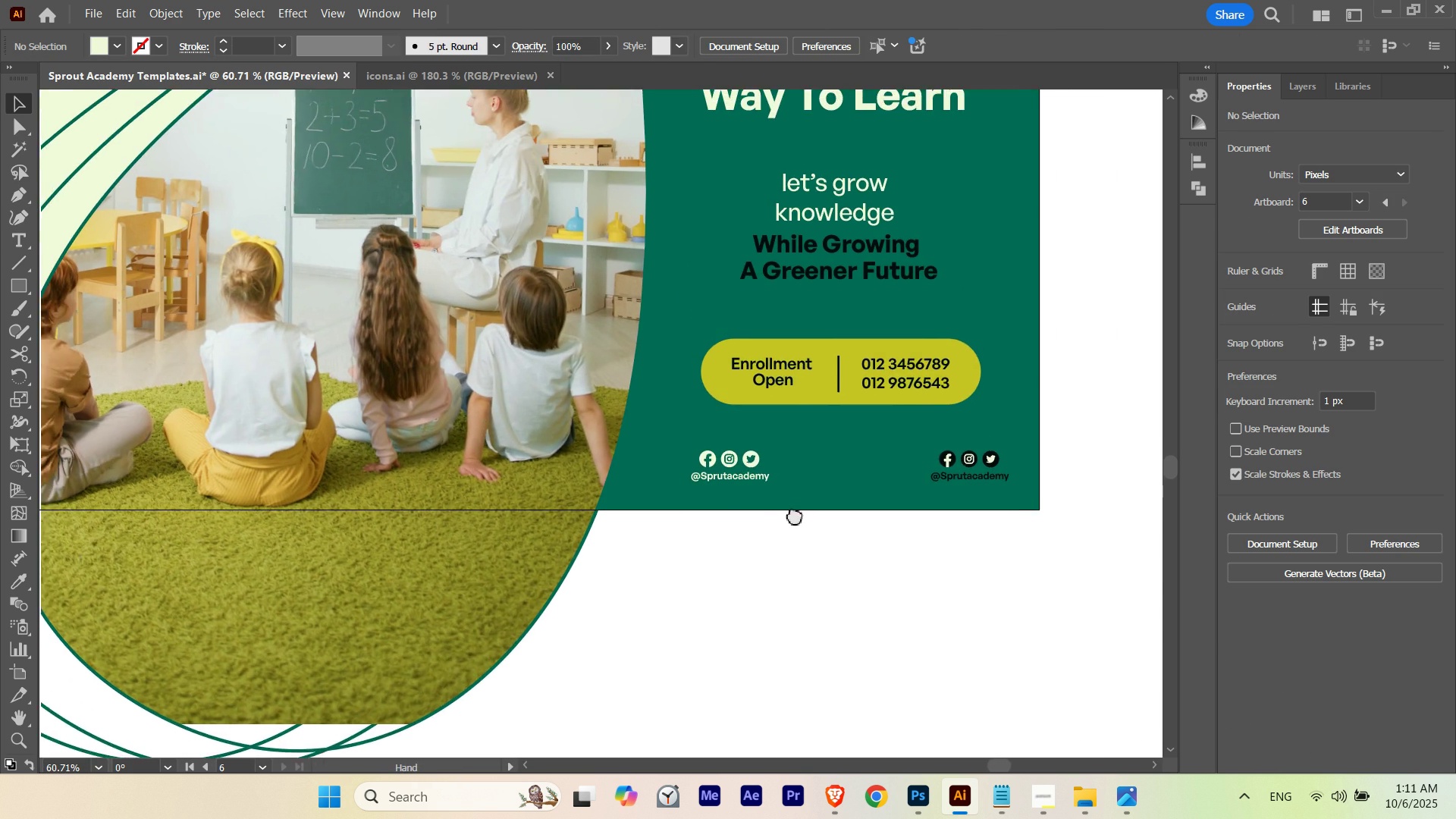 
hold_key(key=ControlLeft, duration=2.3)
 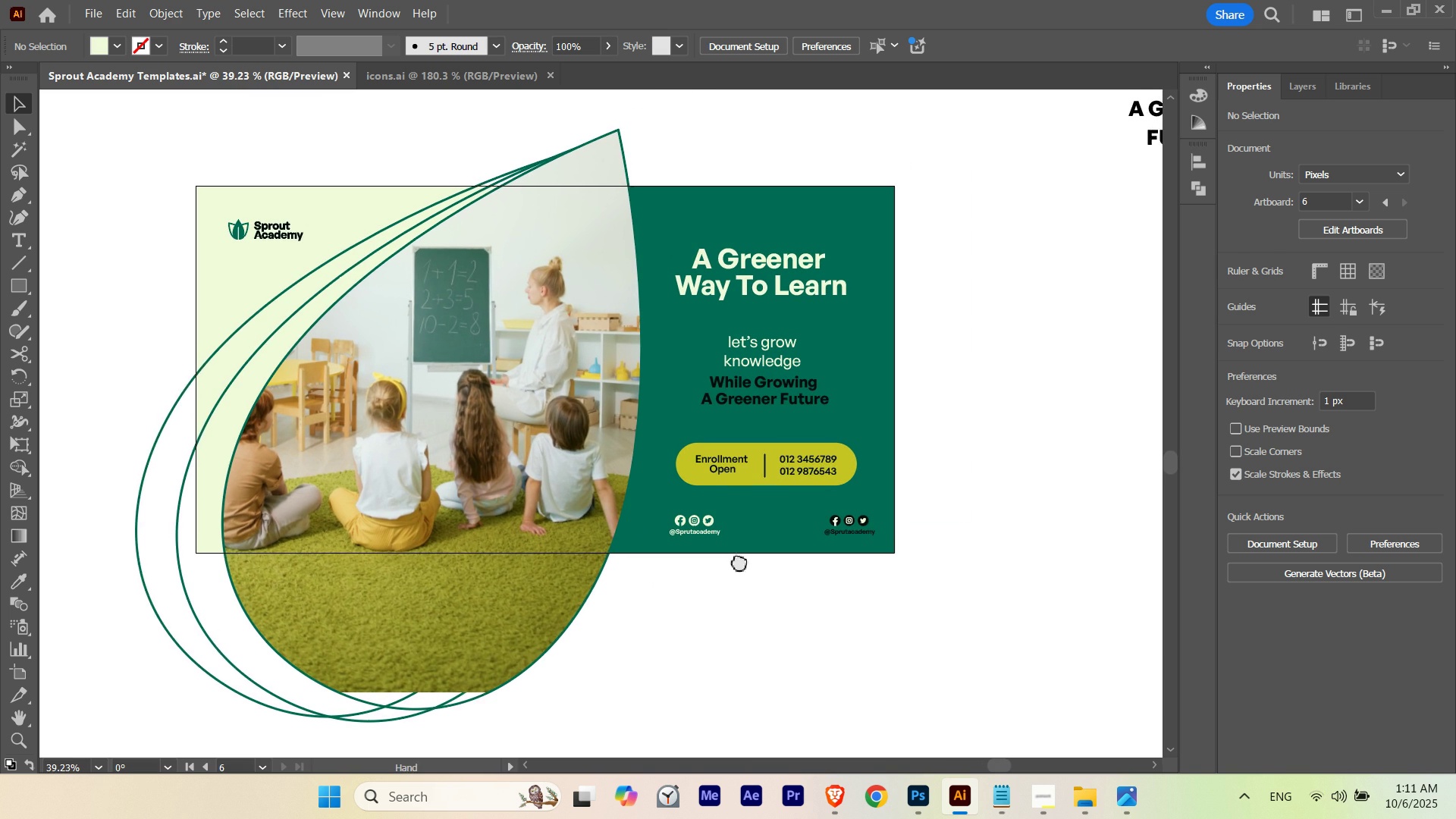 
key(Control+M)
 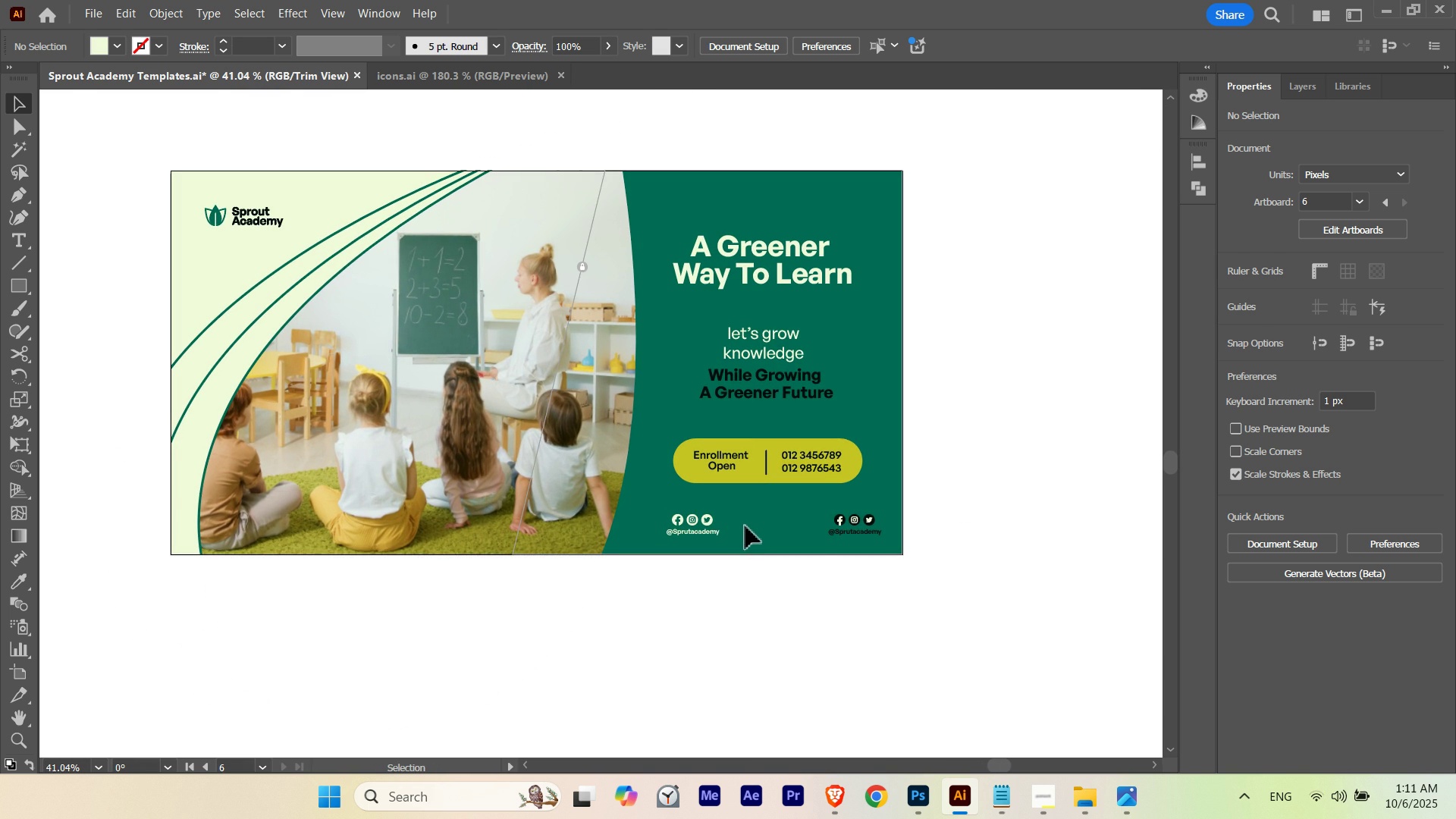 
hold_key(key=ControlLeft, duration=3.91)
 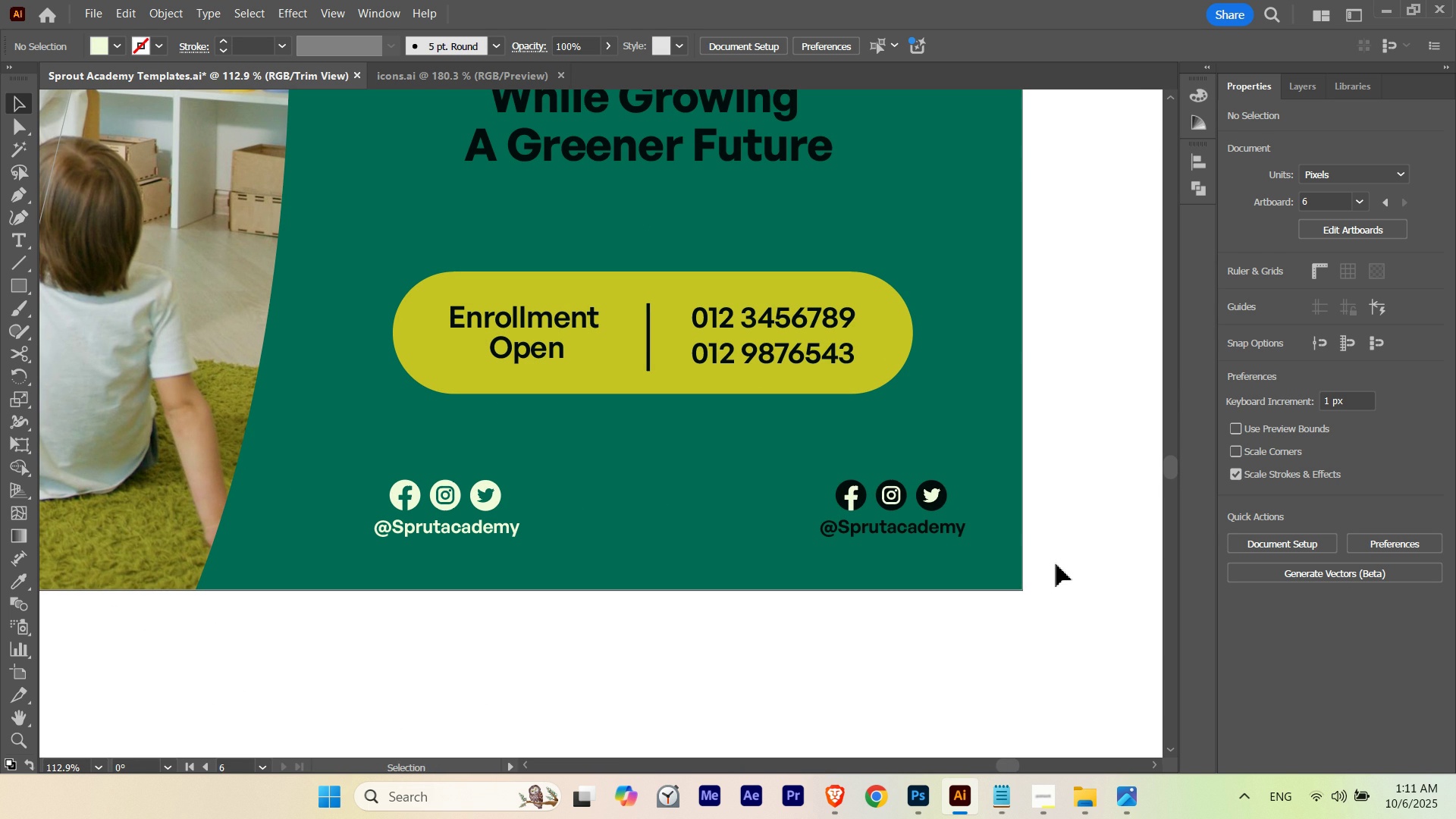 
hold_key(key=Space, duration=1.52)
 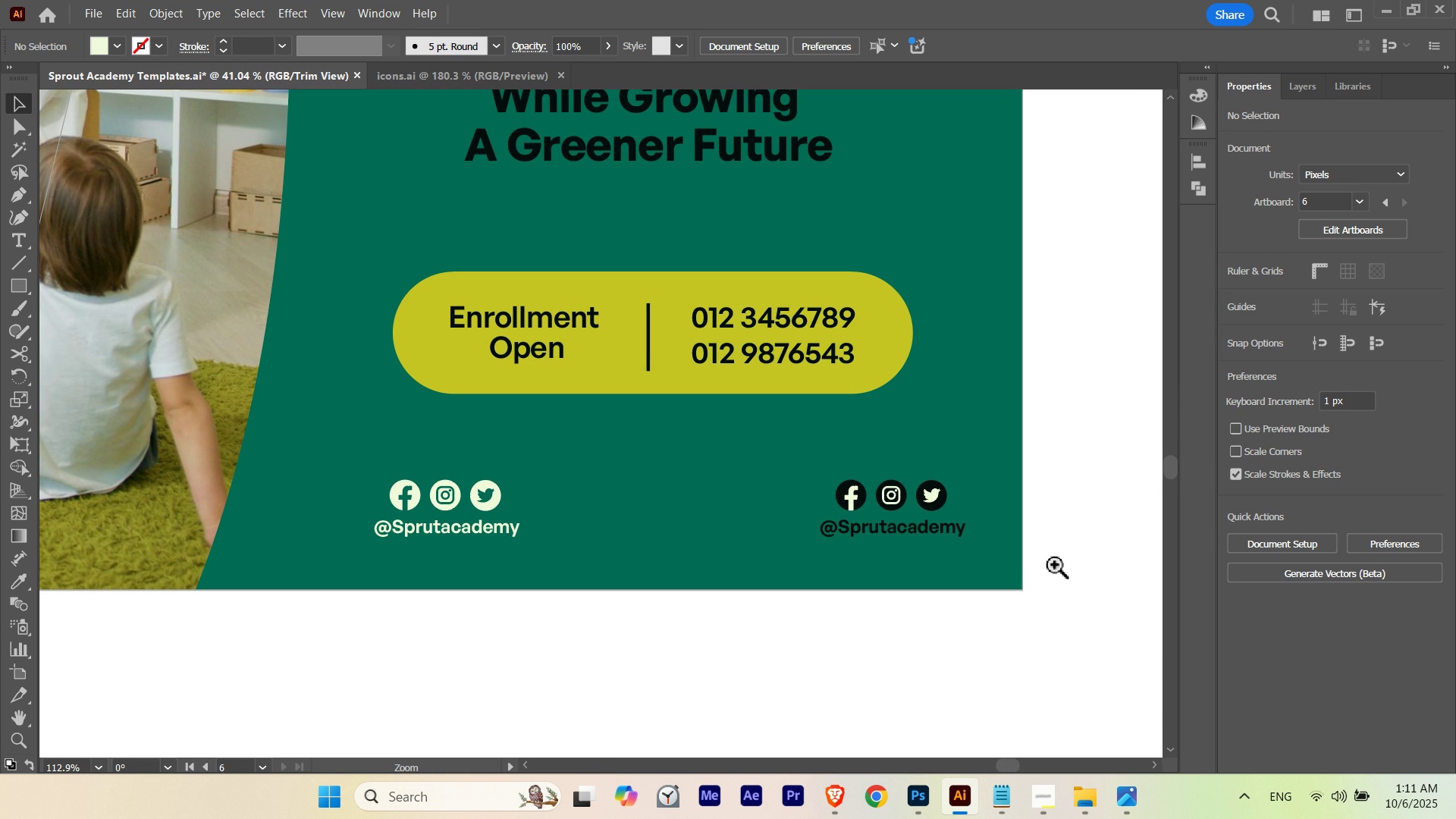 
hold_key(key=Space, duration=1.5)
 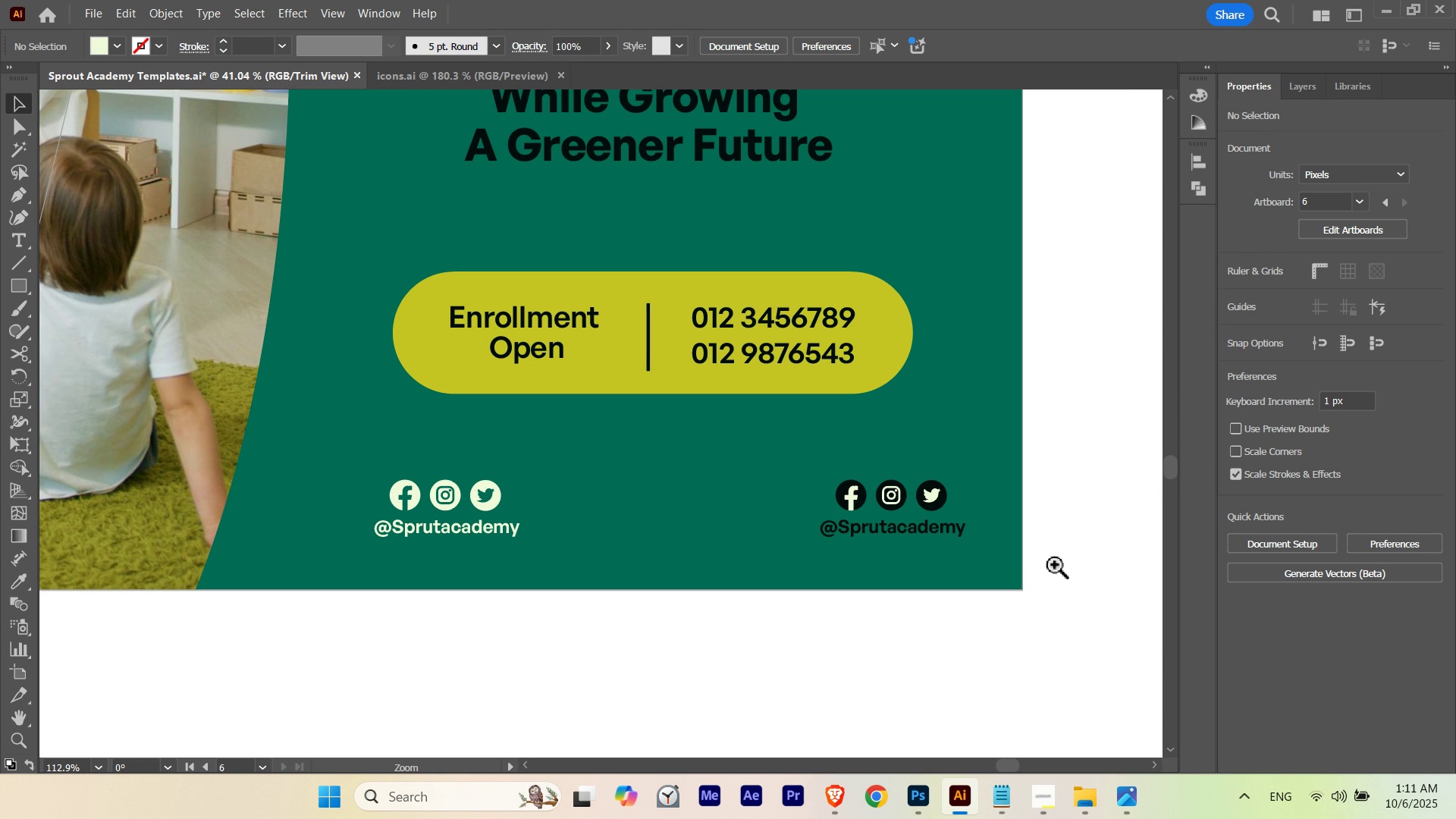 
hold_key(key=Space, duration=0.89)
 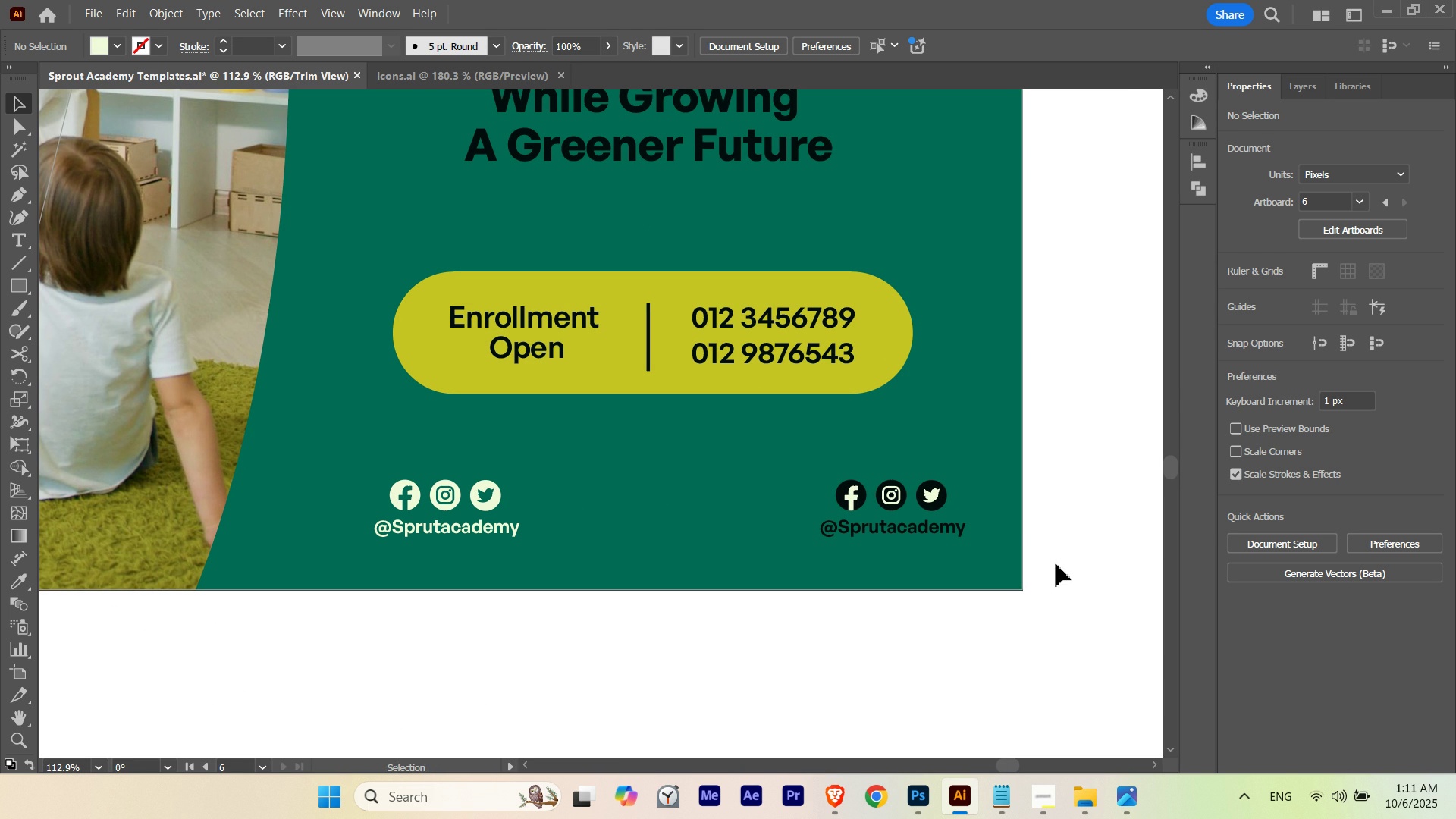 
hold_key(key=ControlLeft, duration=0.48)
 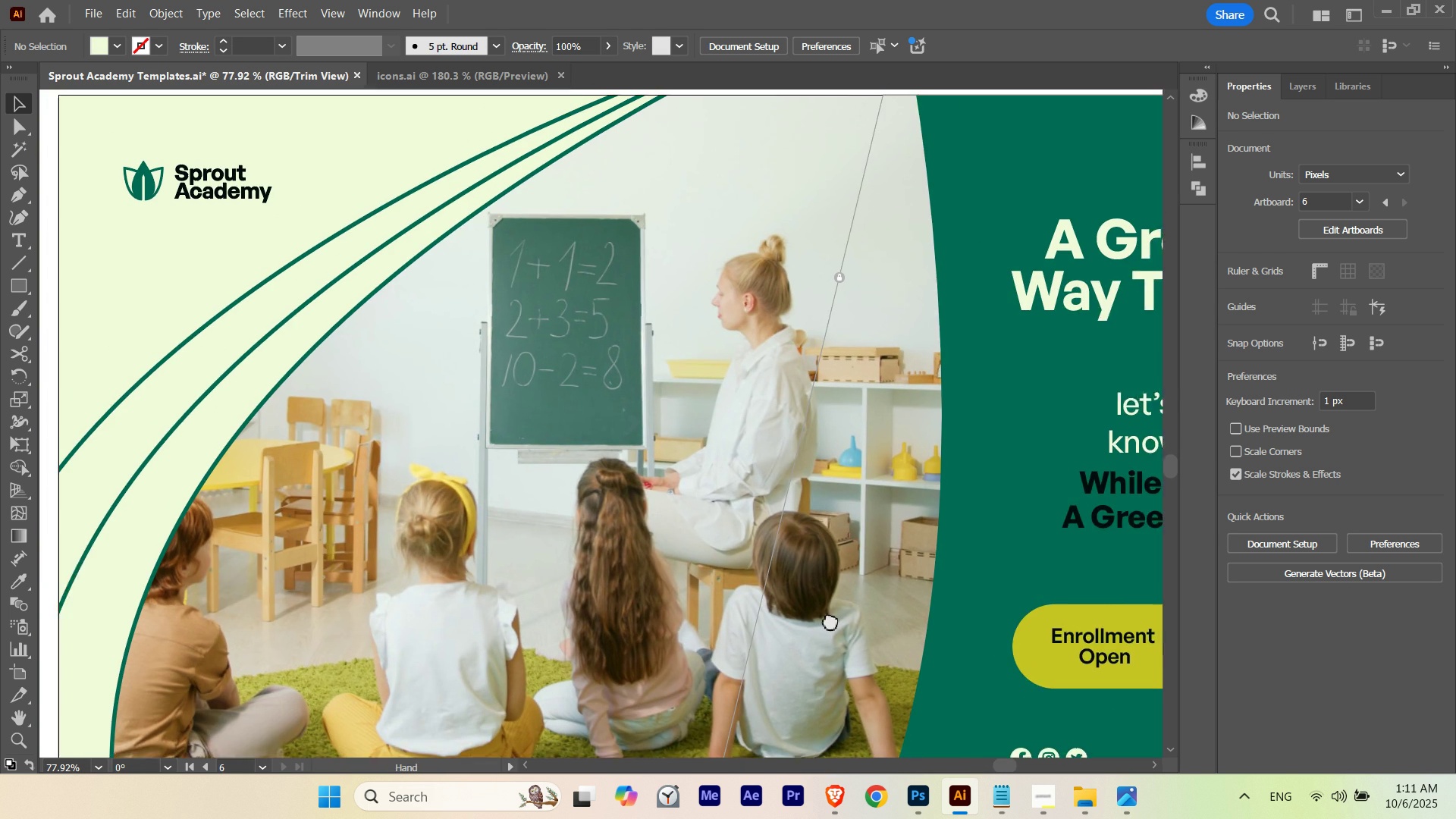 
hold_key(key=Space, duration=1.52)
 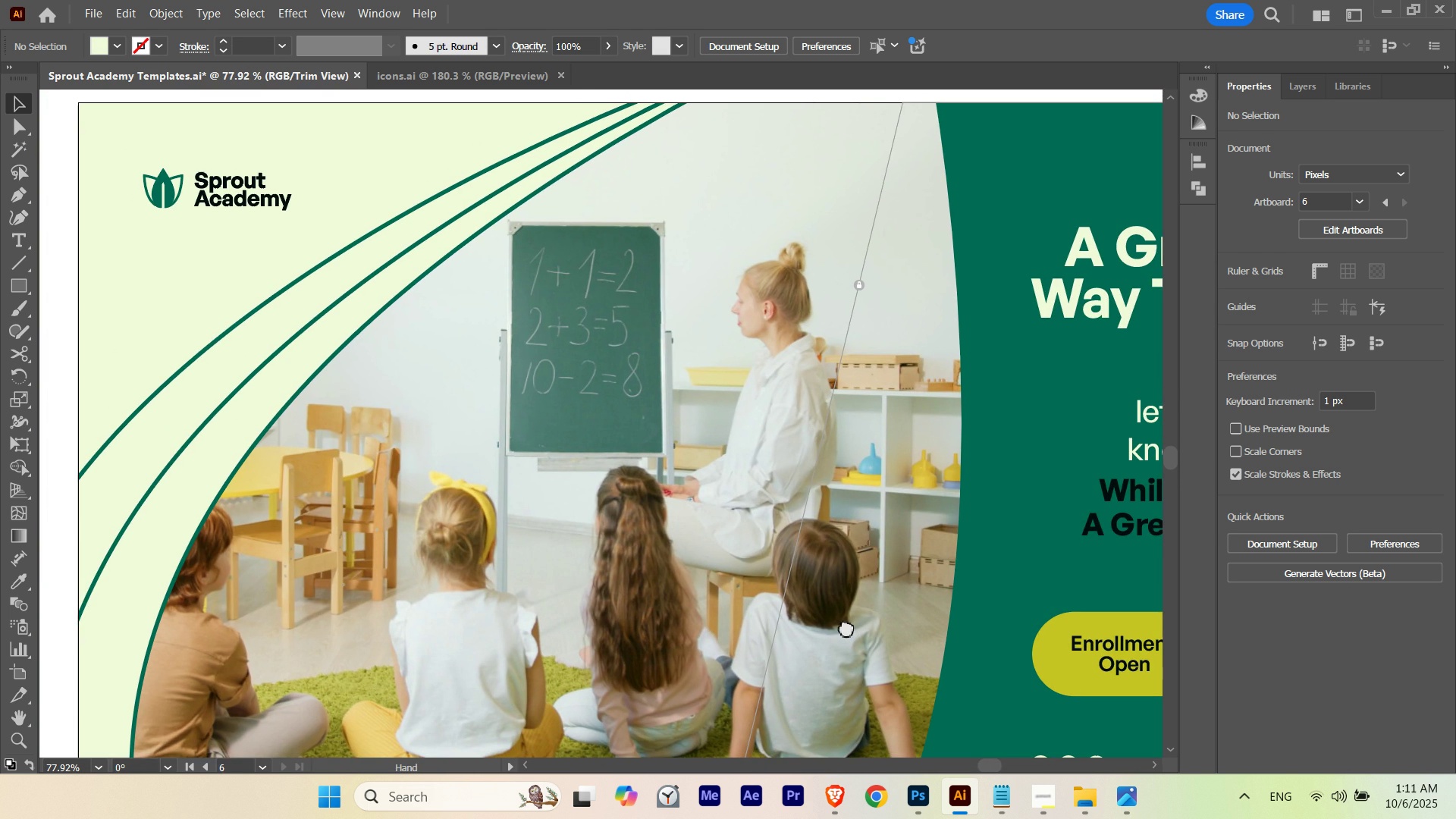 
hold_key(key=Space, duration=1.5)
 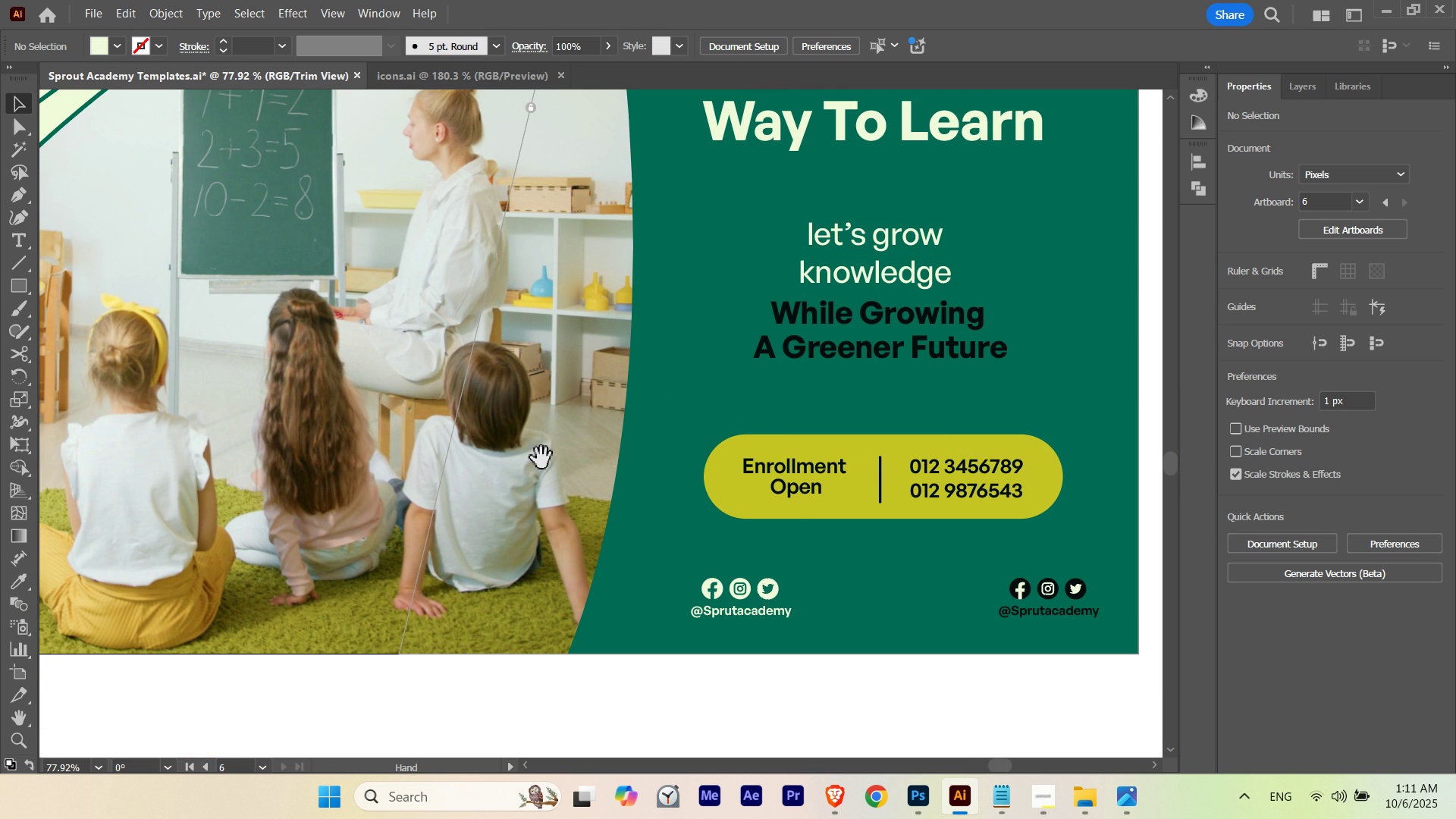 
hold_key(key=Space, duration=1.5)
 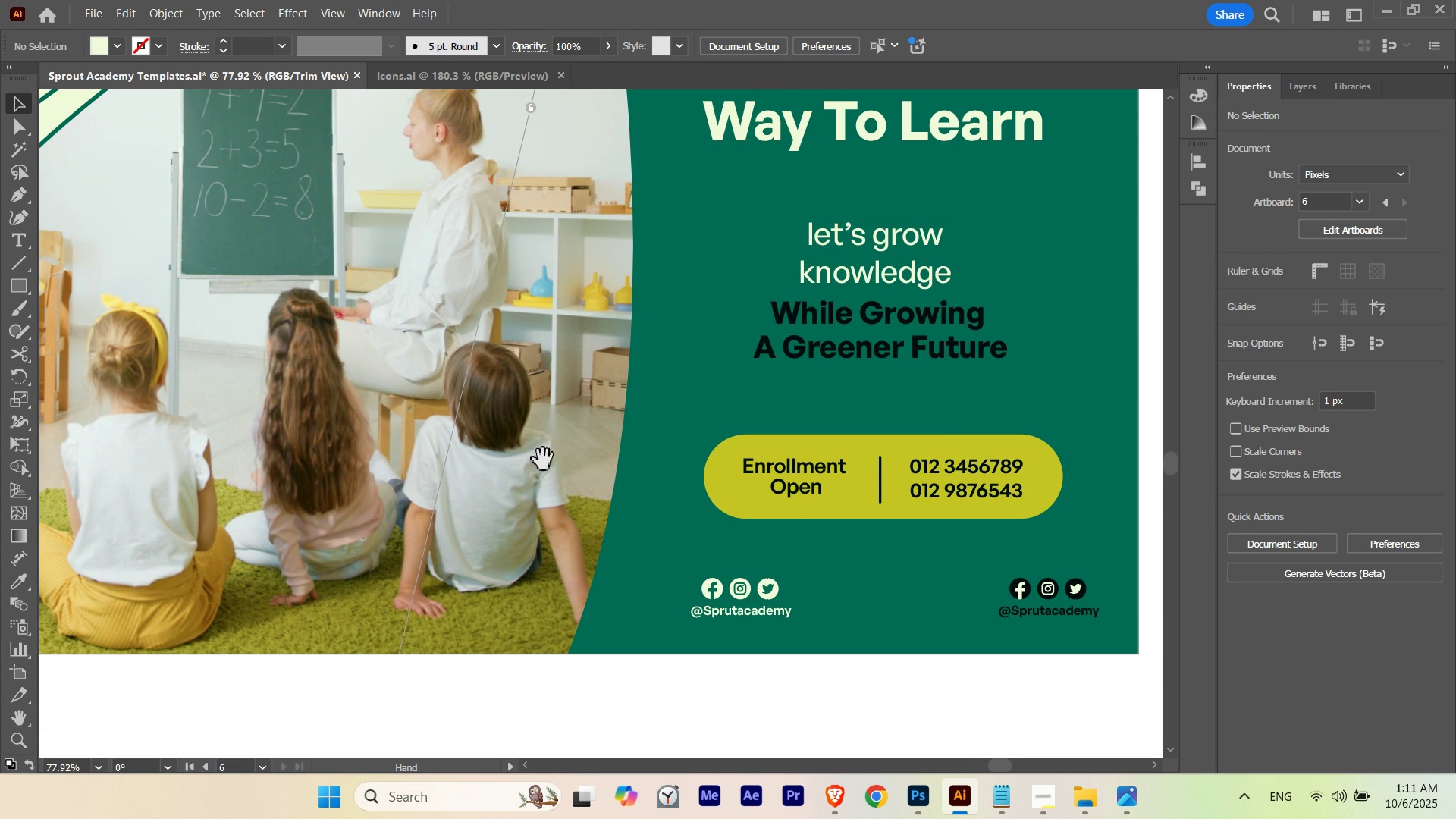 
hold_key(key=Space, duration=1.5)
 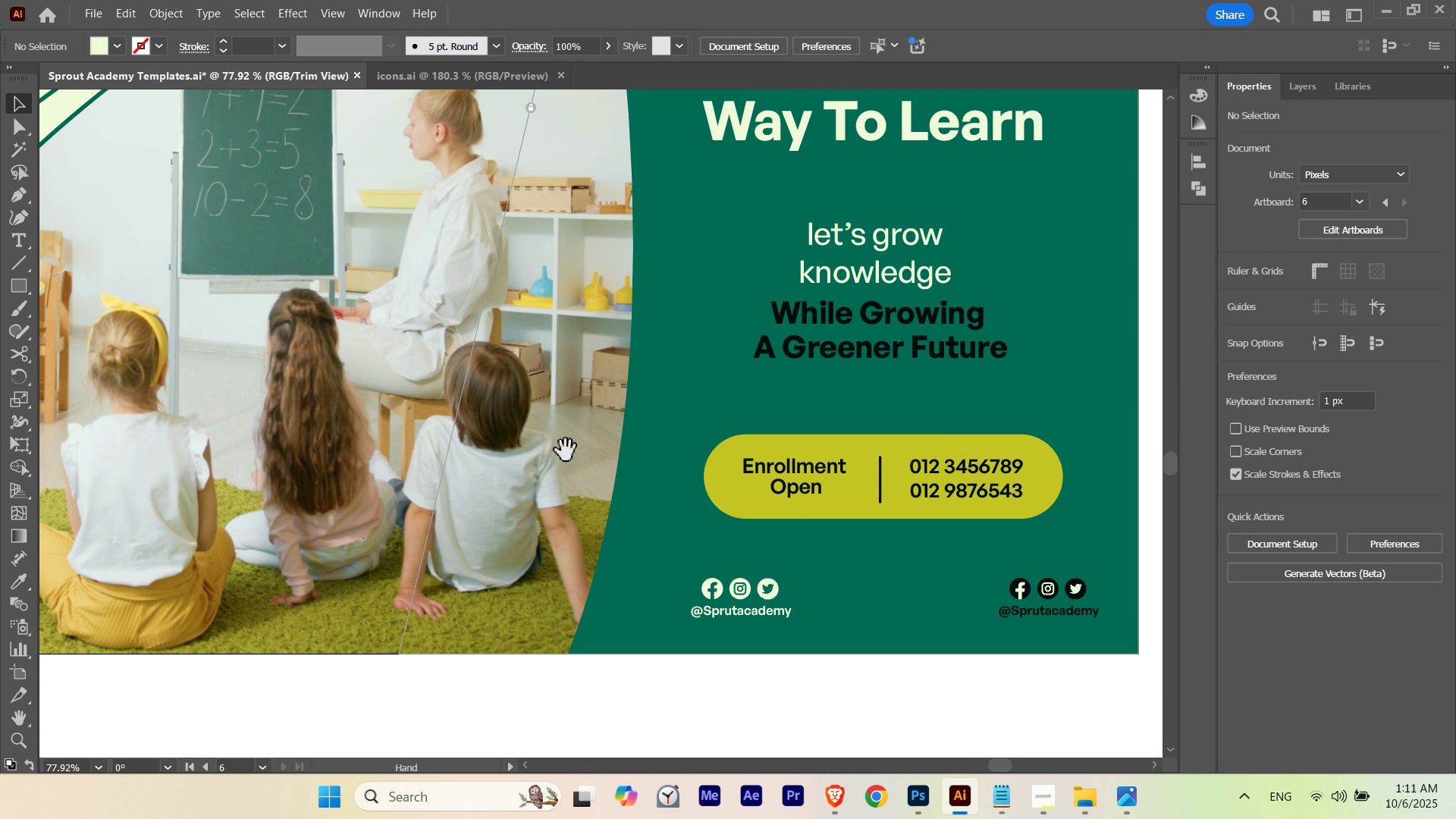 
key(Space)
 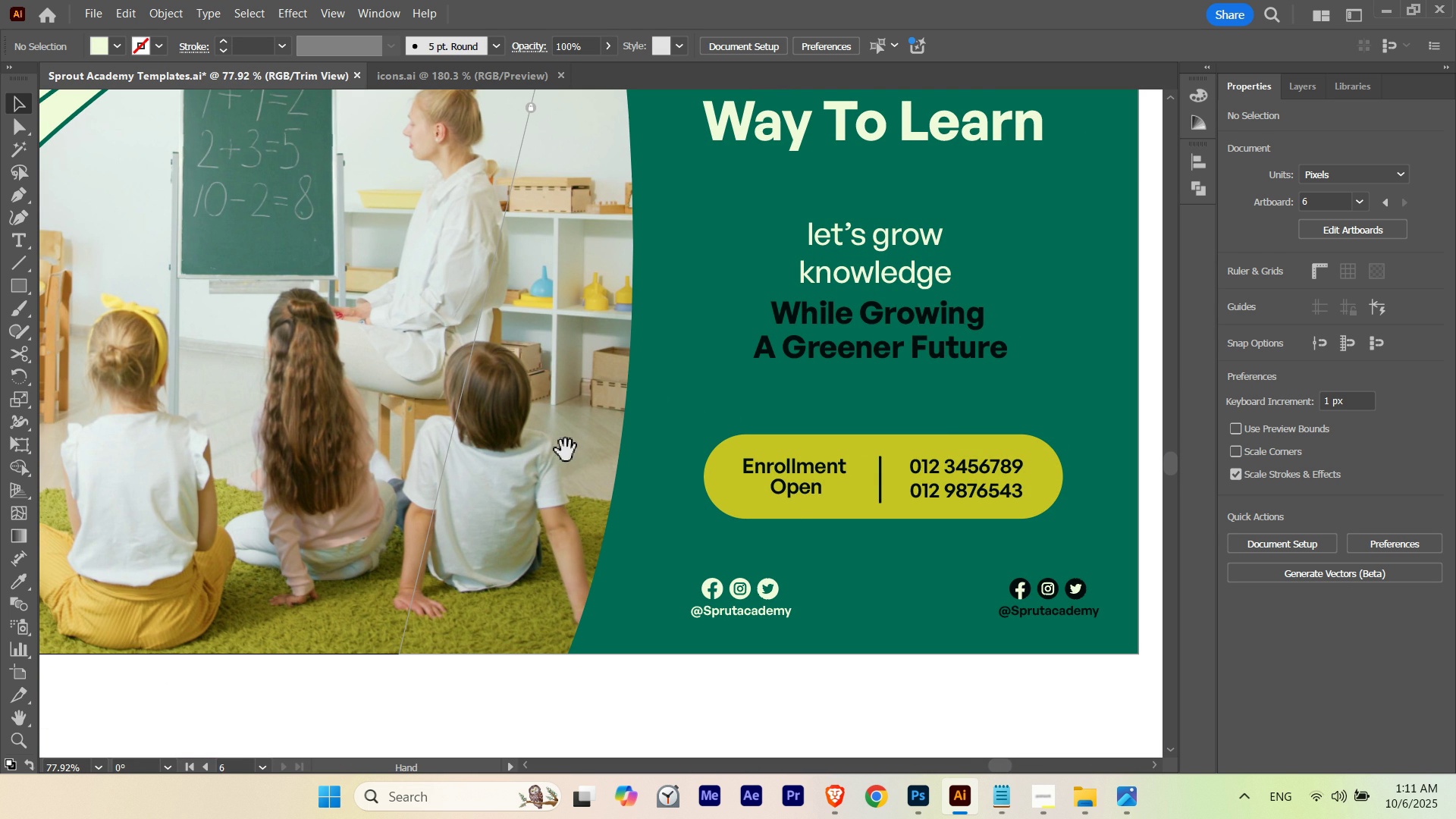 
key(Space)
 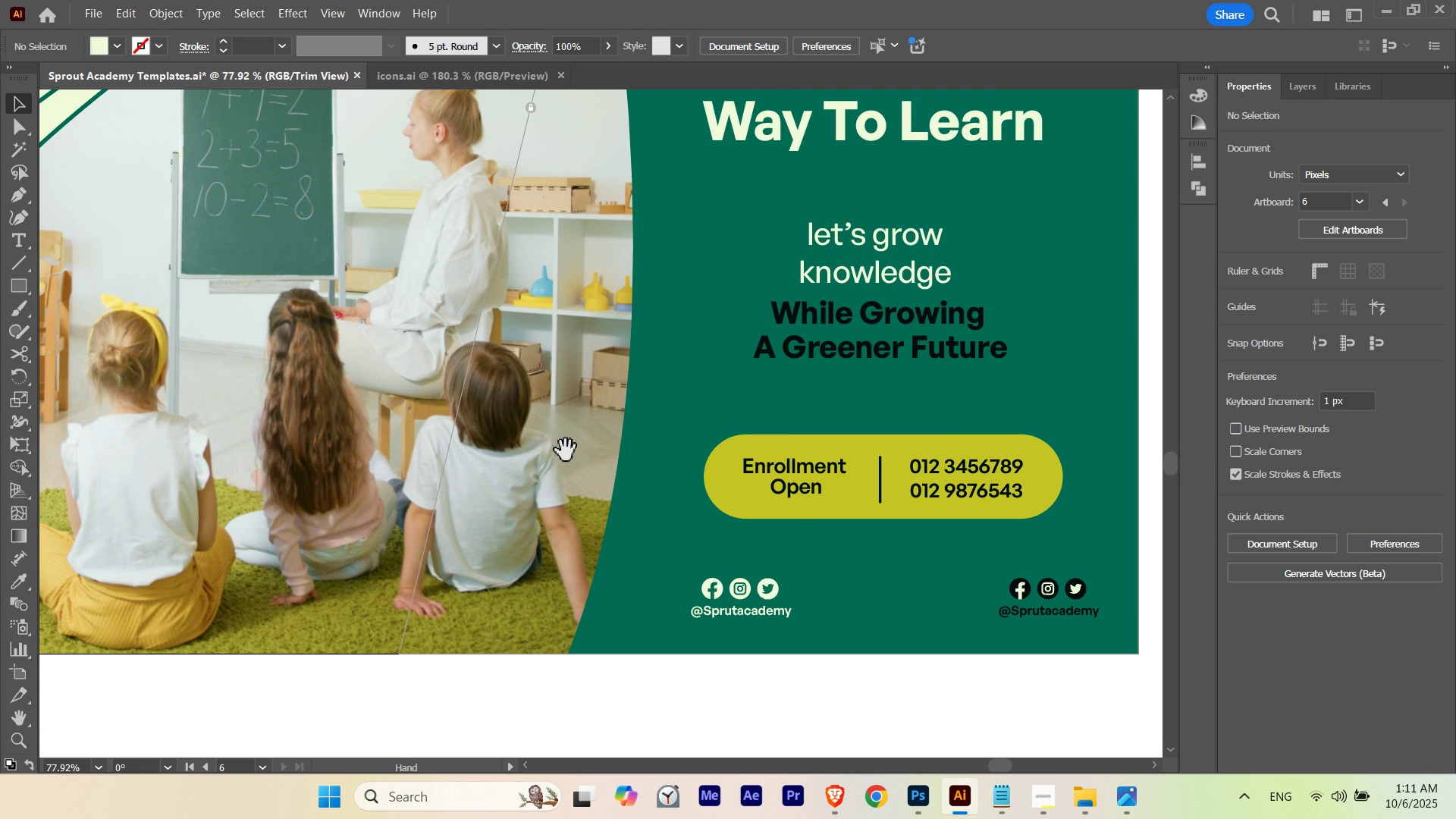 
key(Space)
 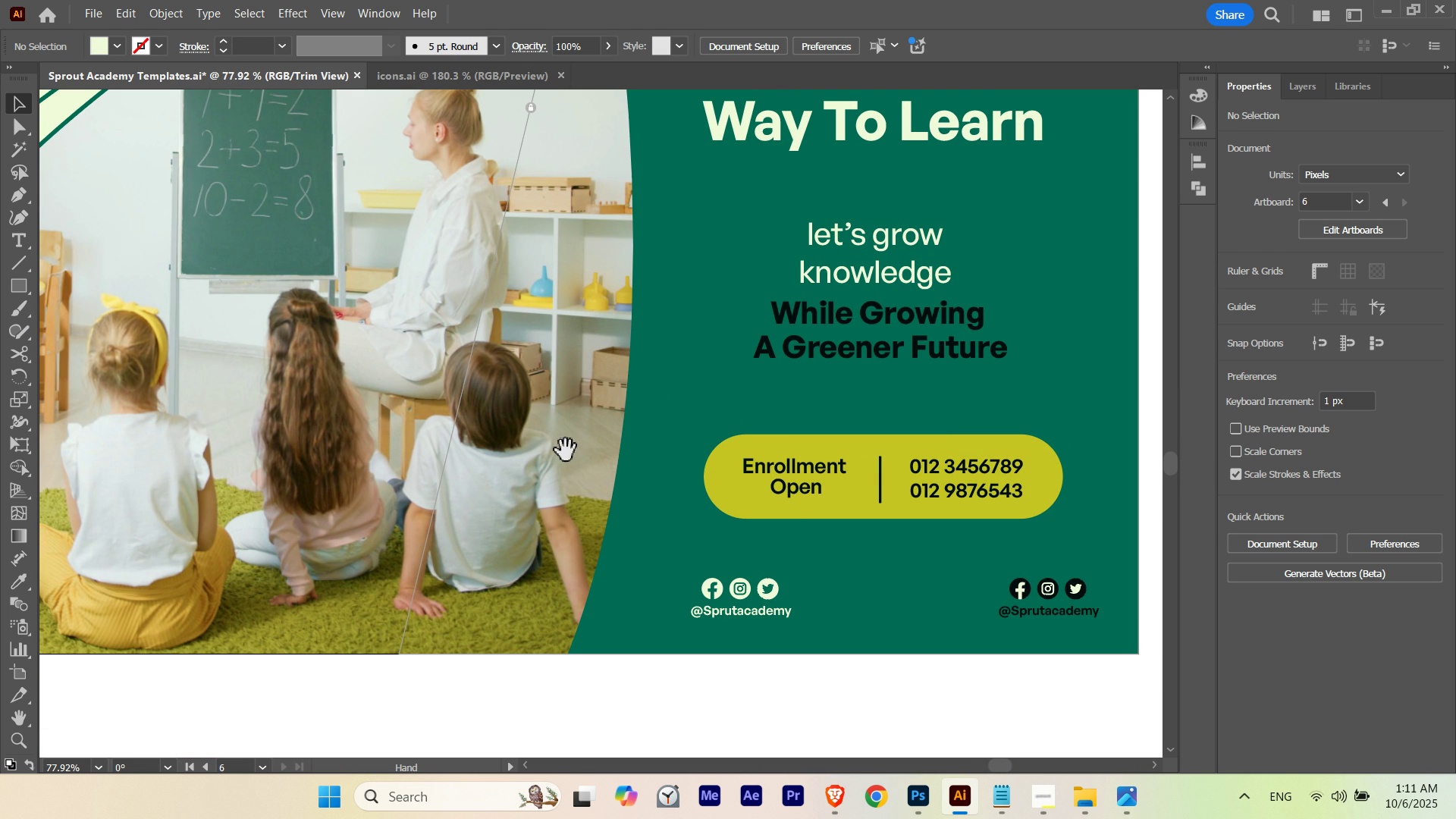 
key(Space)
 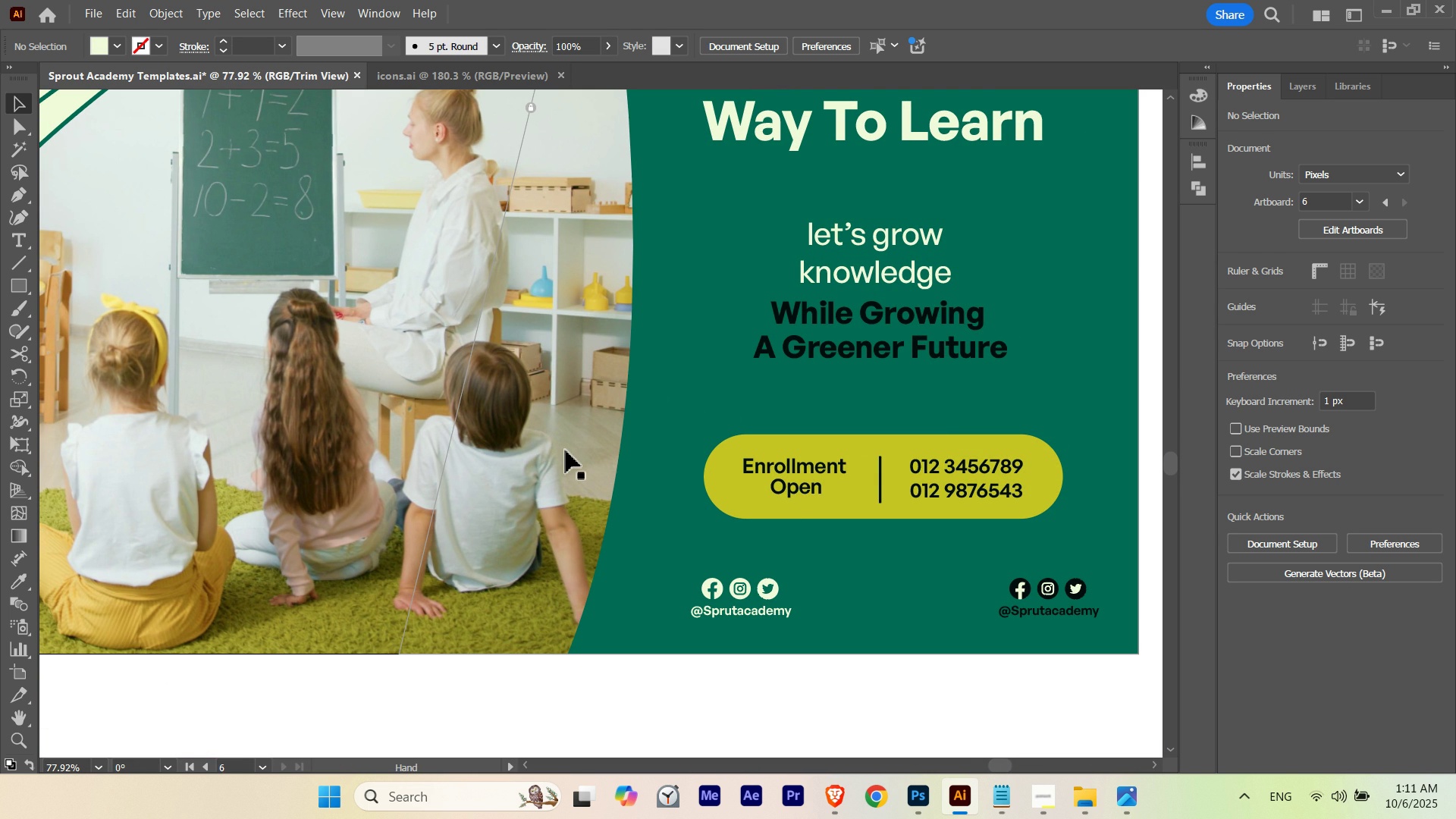 
key(Space)
 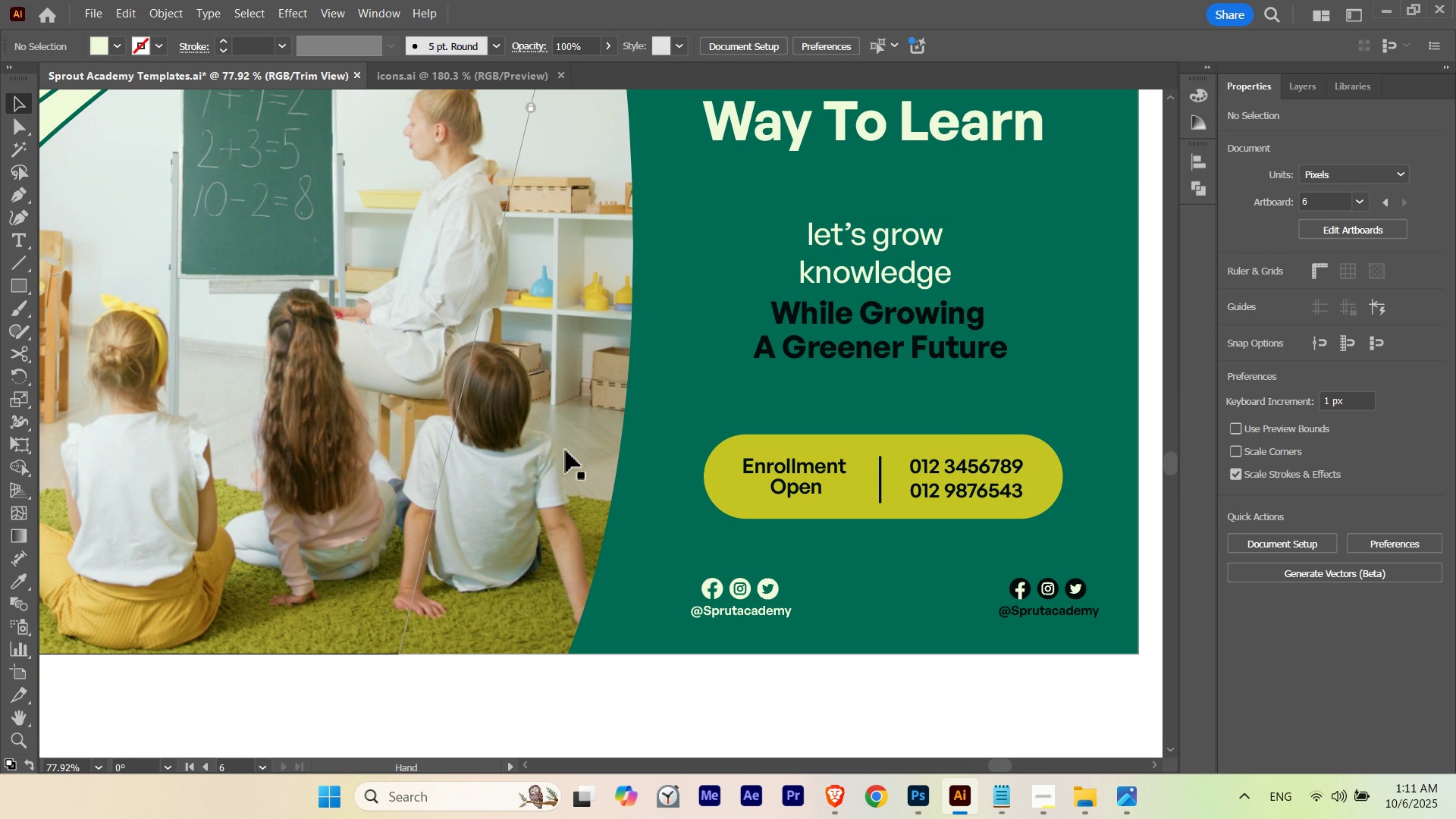 
key(Space)
 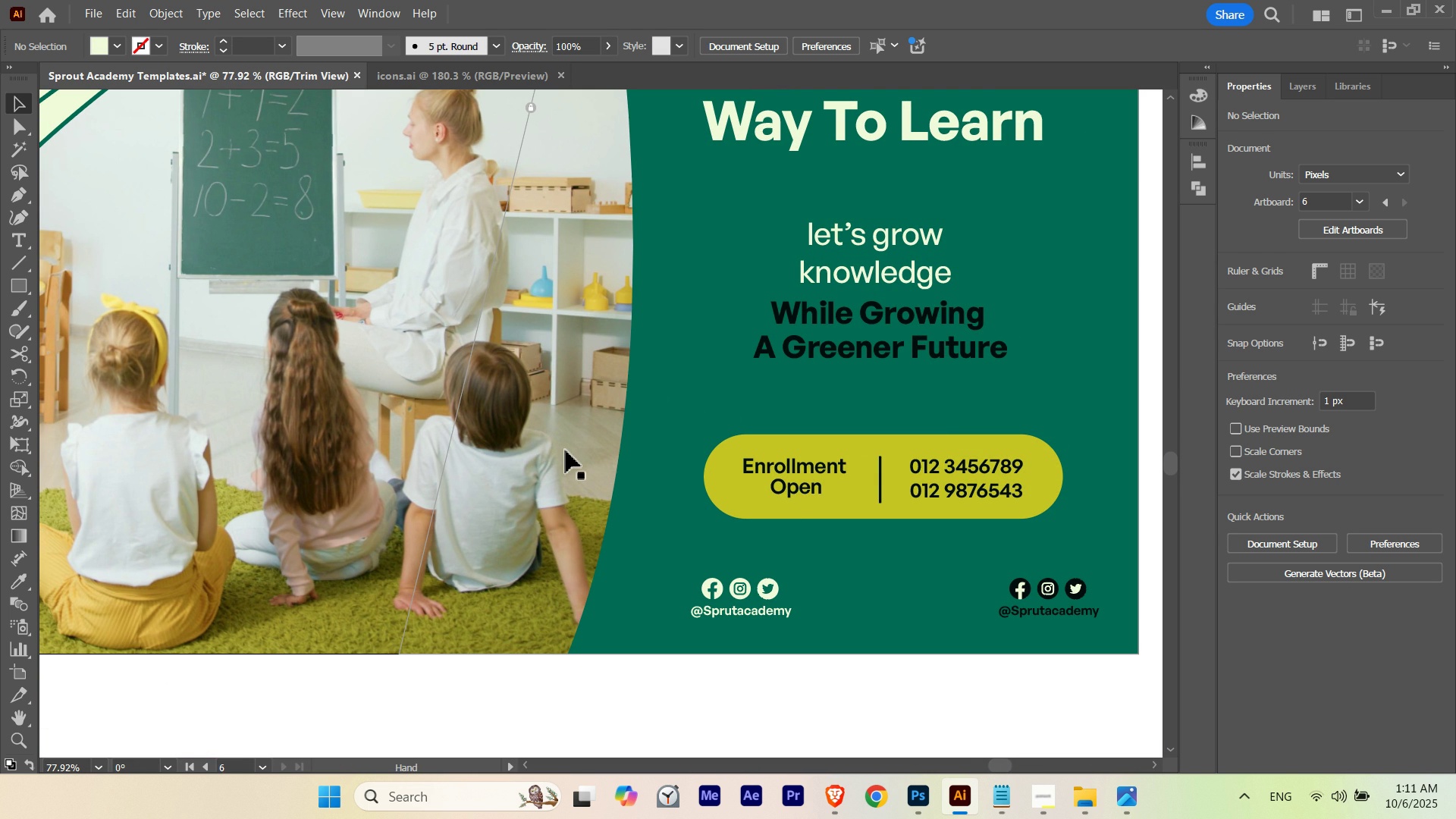 
key(Space)
 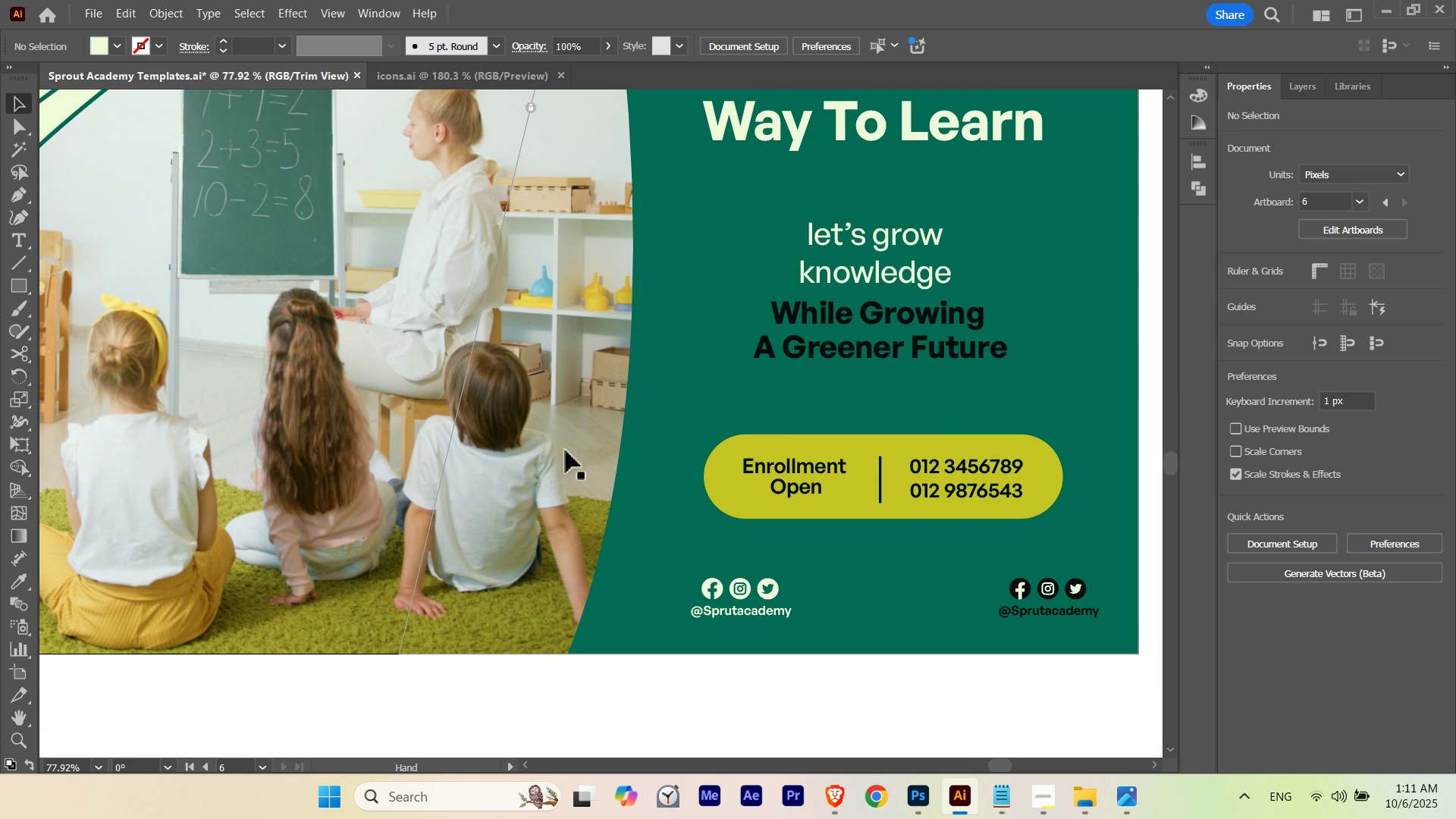 
key(Space)
 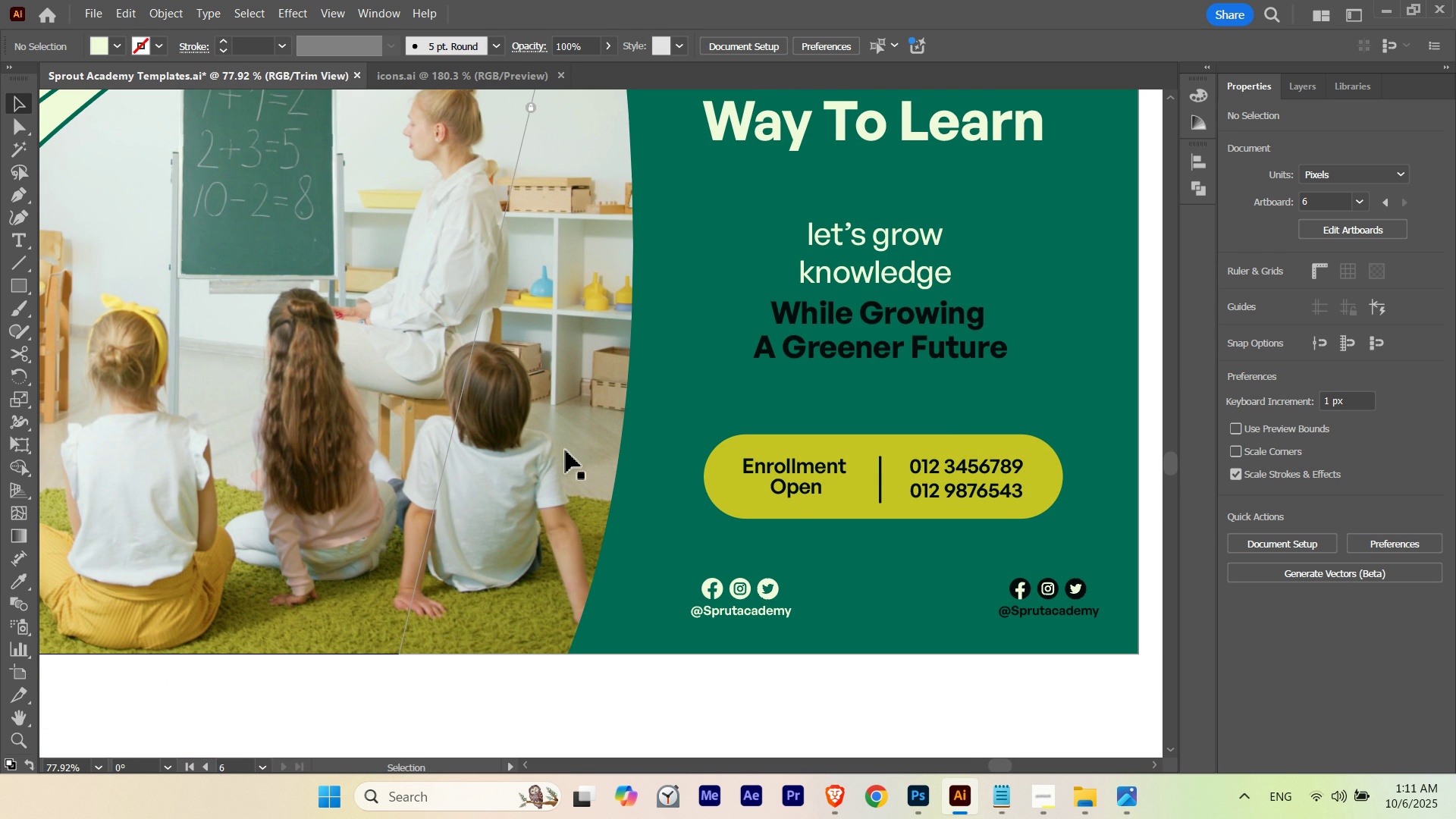 
key(Space)
 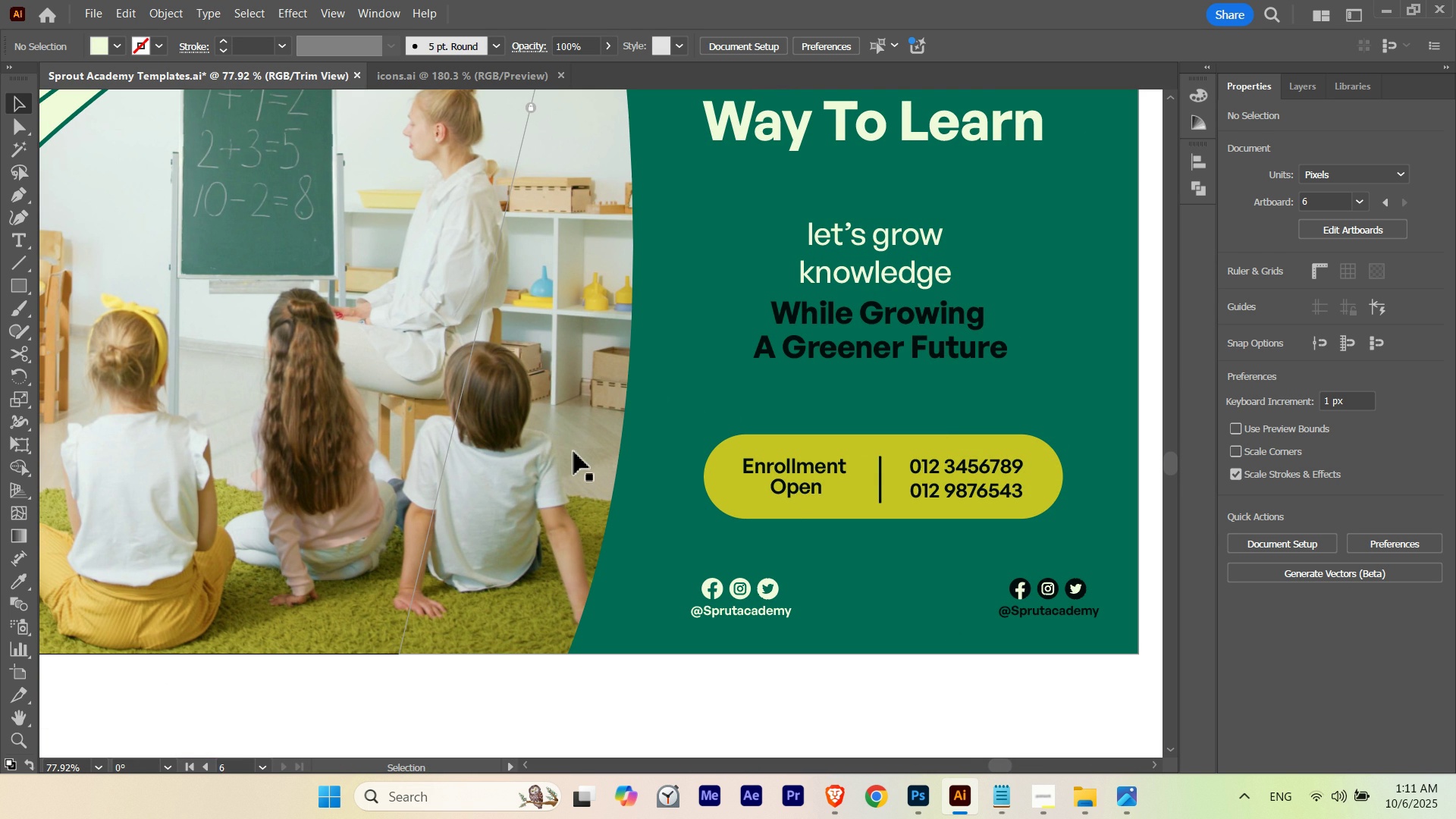 
hold_key(key=Space, duration=1.93)
 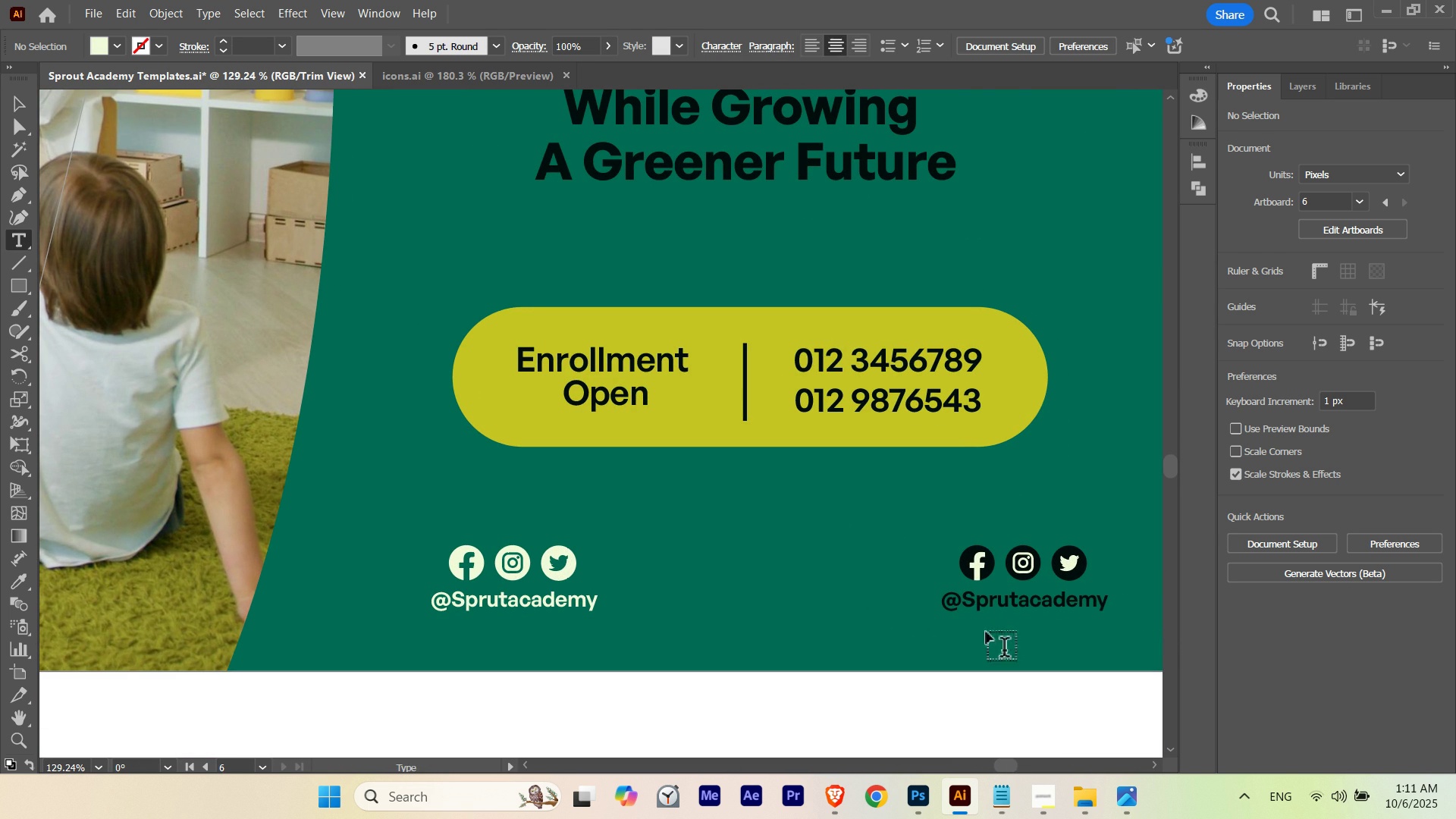 
hold_key(key=ControlLeft, duration=1.08)
 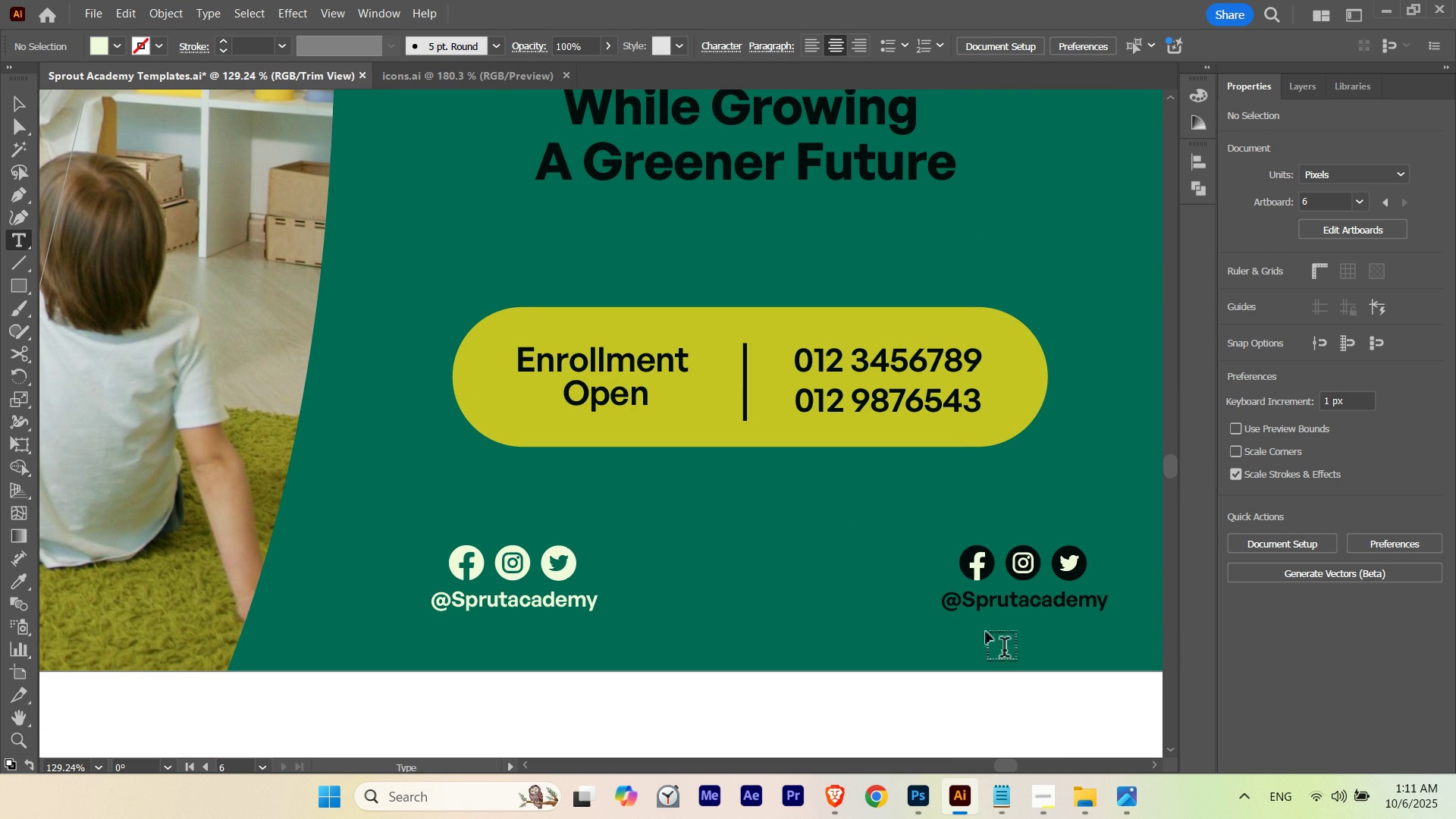 
key(T)
 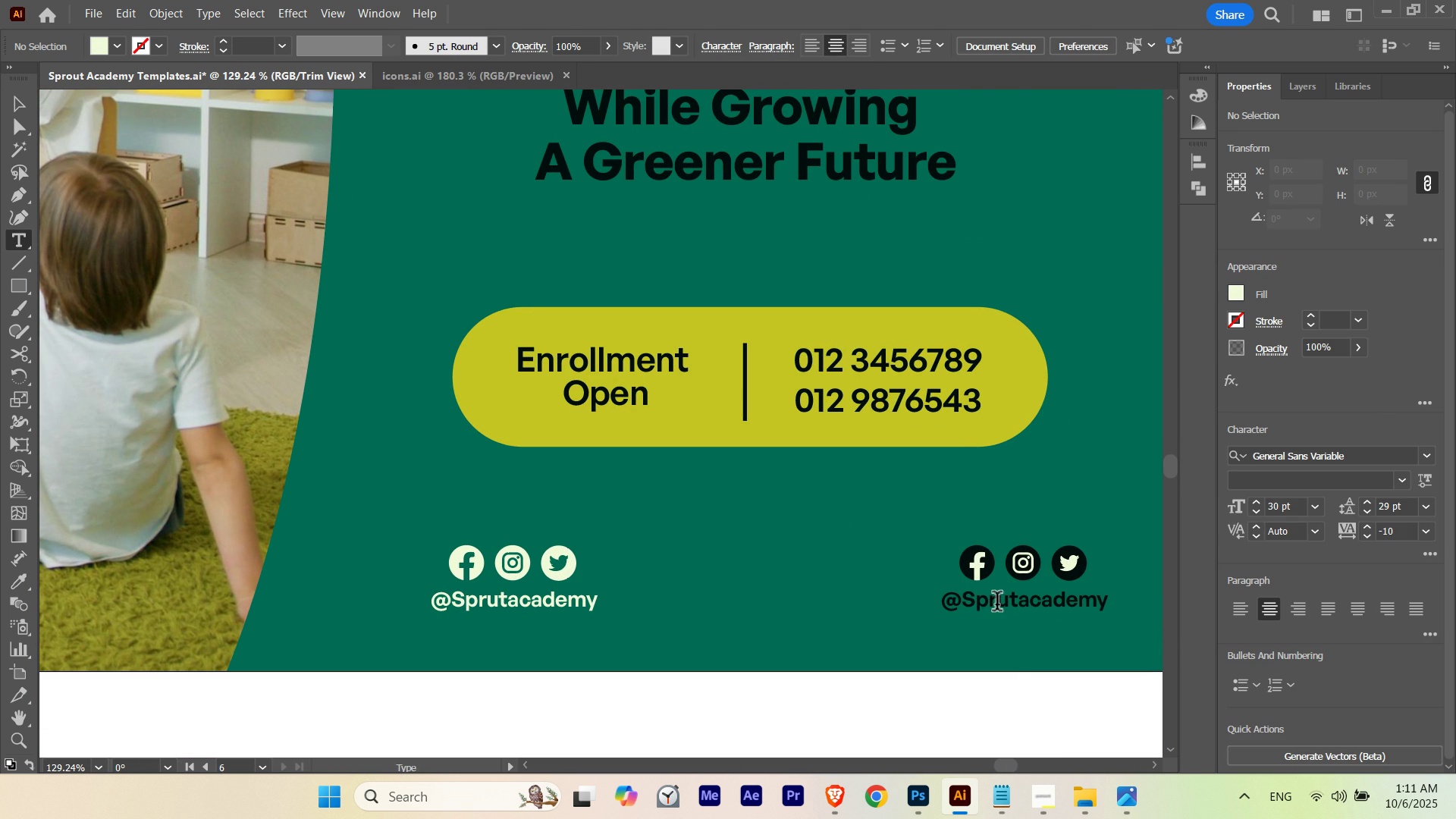 
left_click([997, 604])
 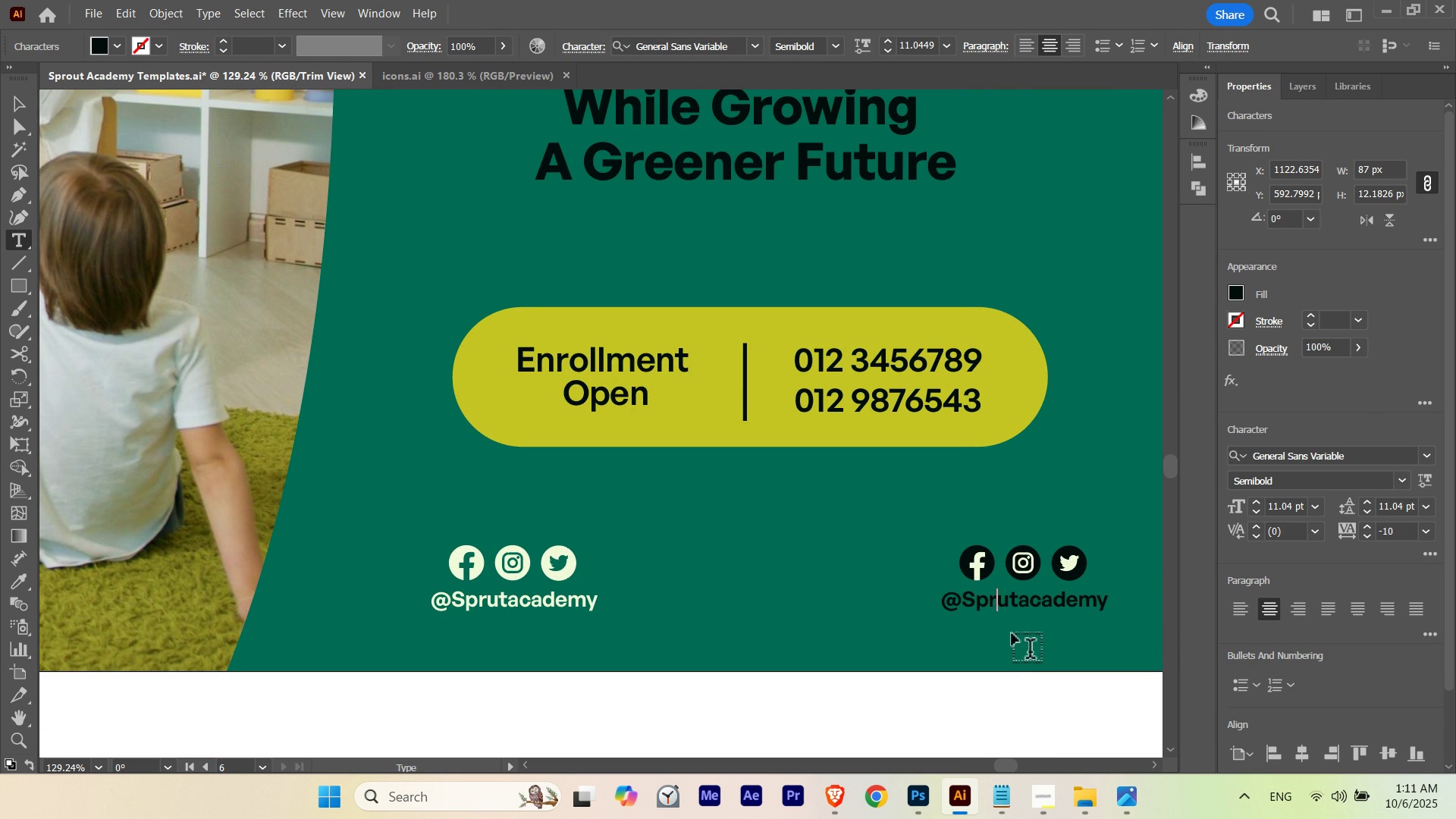 
key(O)
 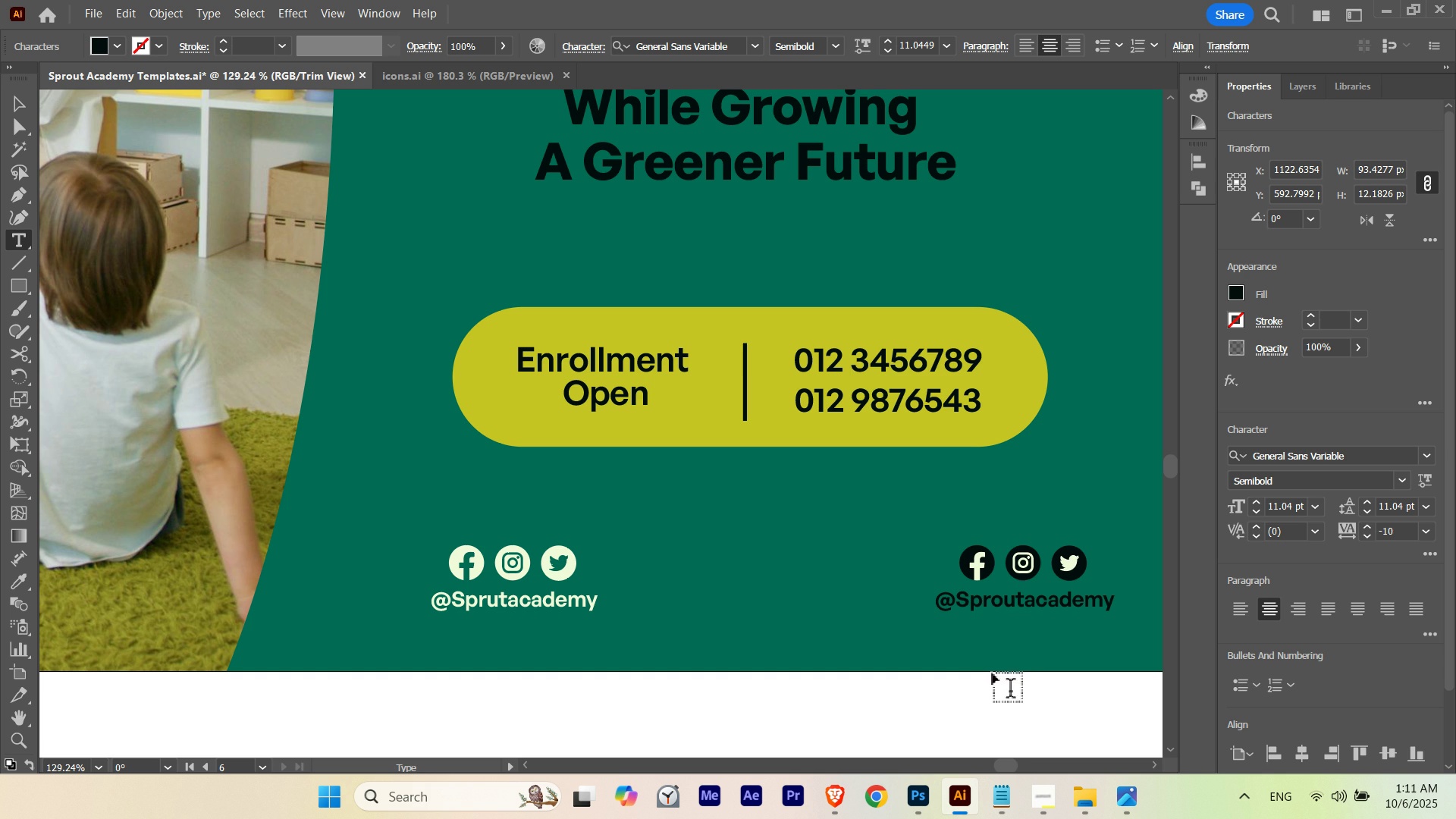 
key(Escape)
 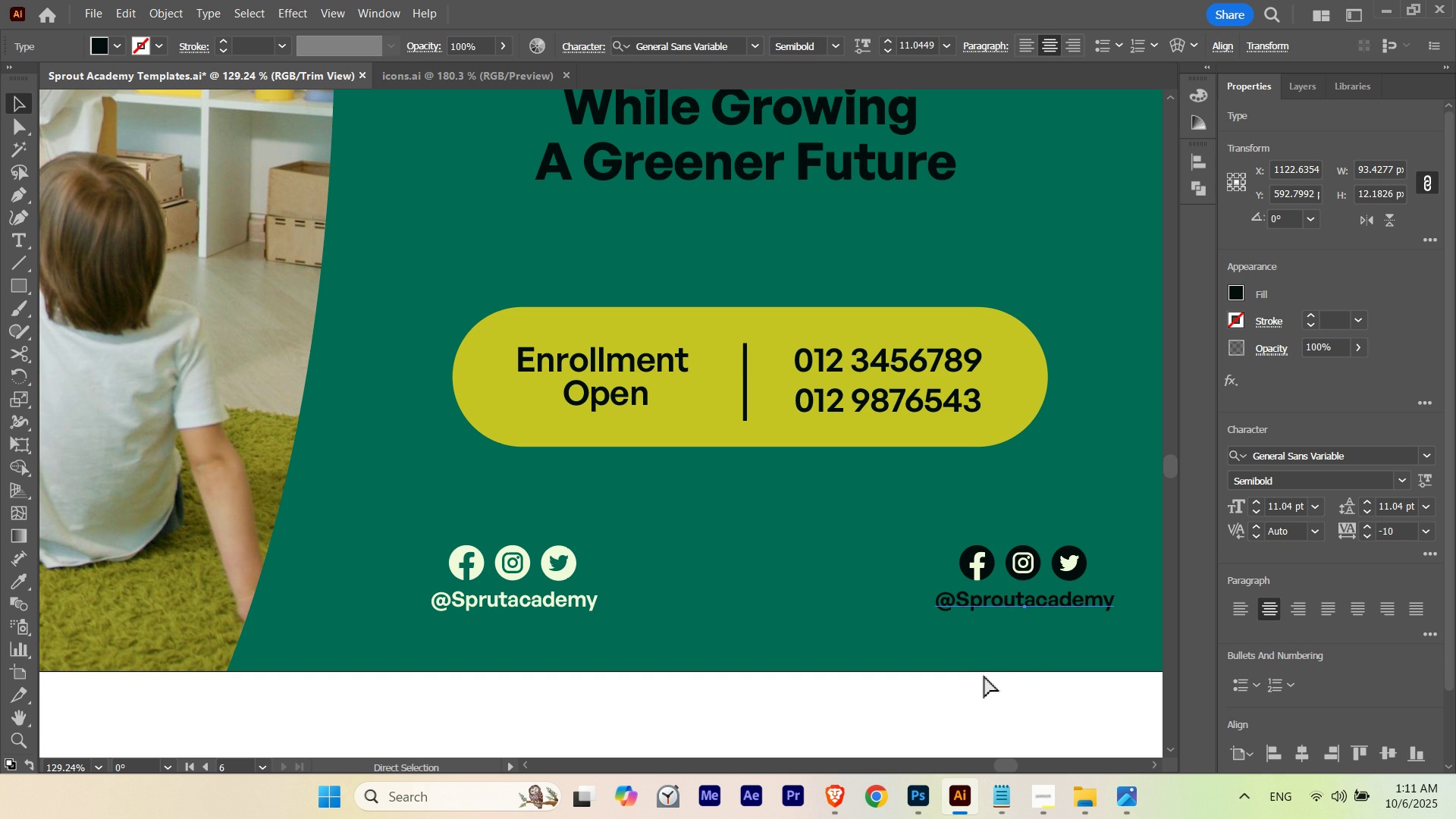 
key(Control+Z)
 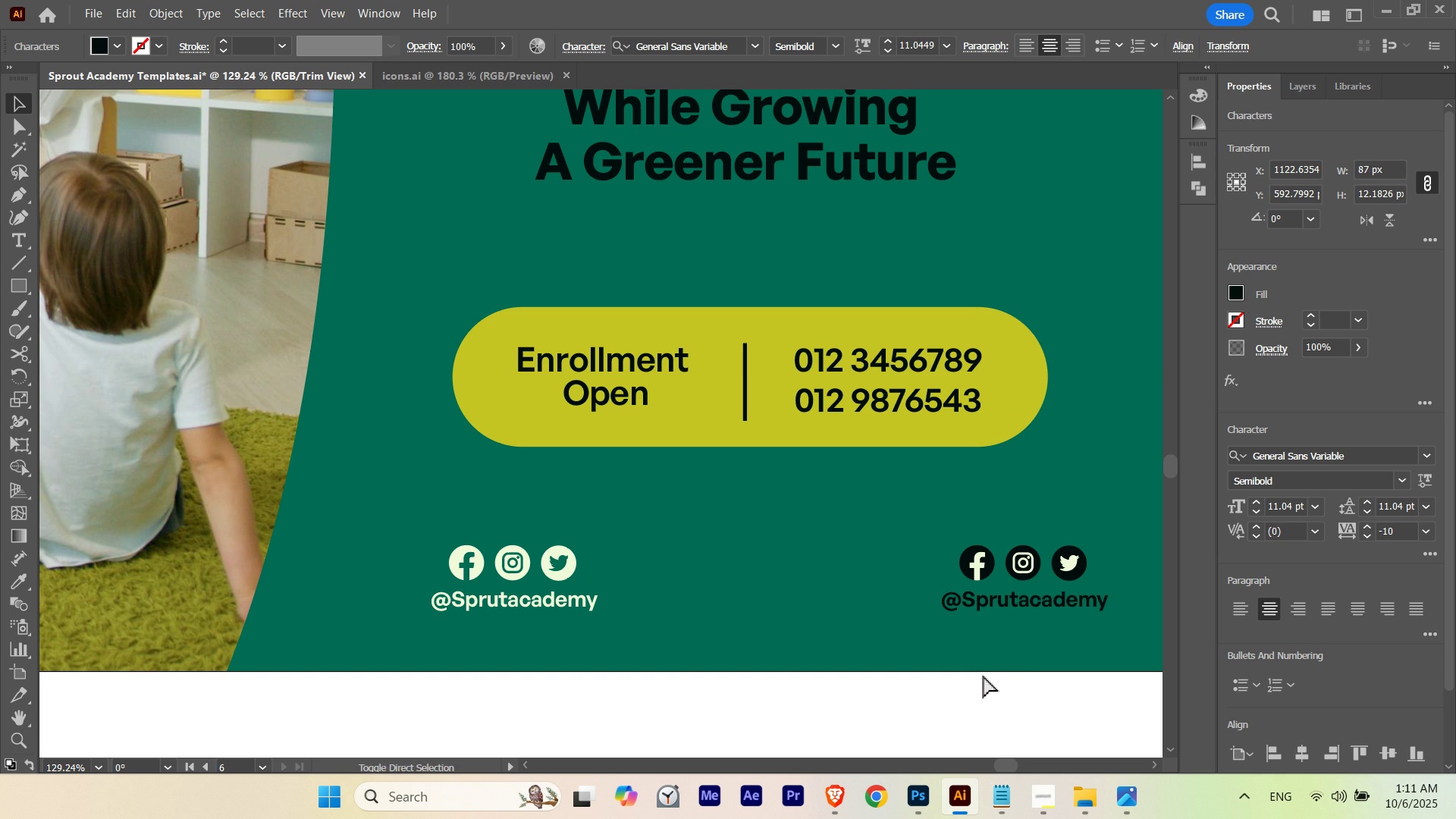 
key(Control+Shift+Z)
 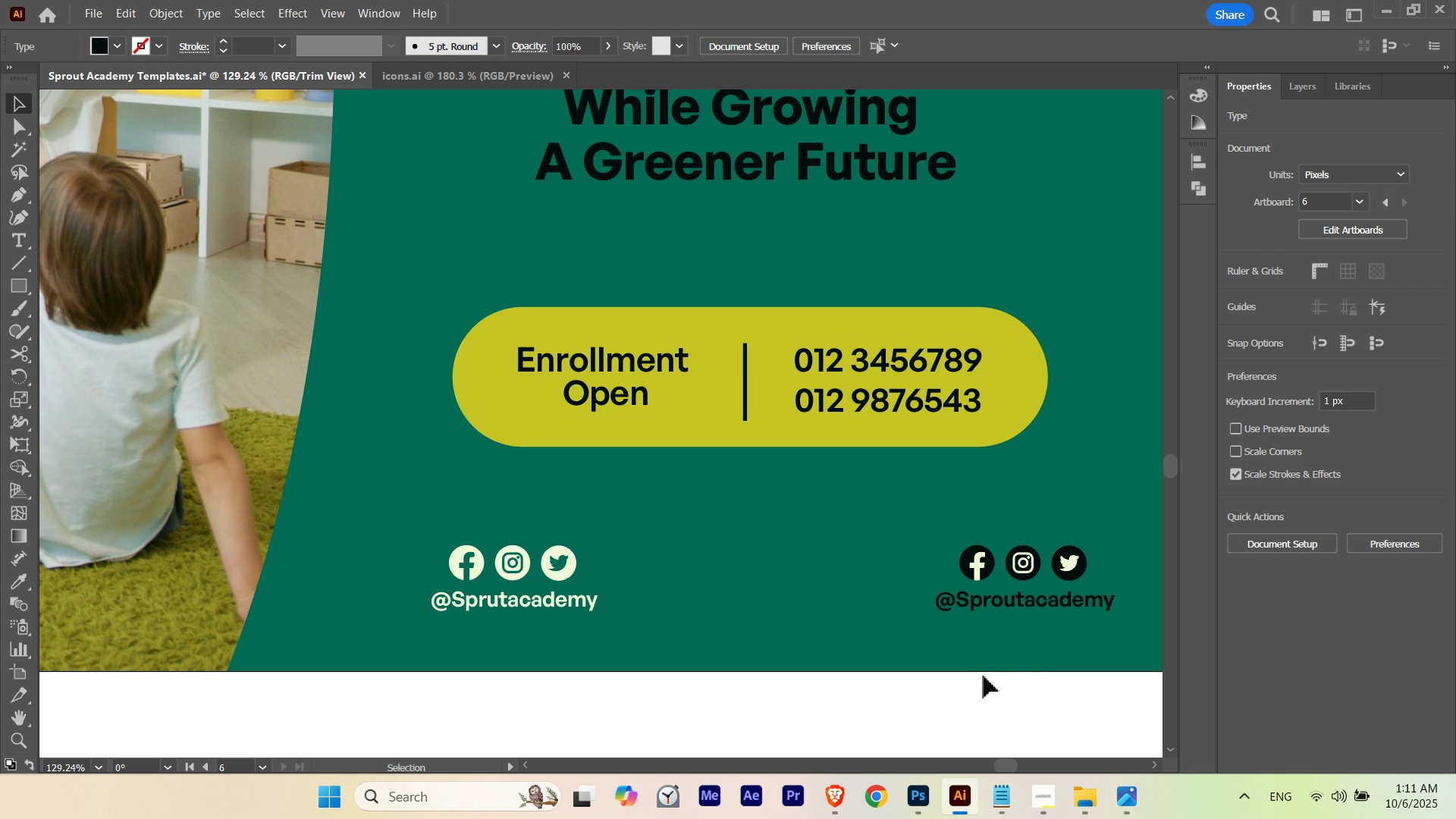 
hold_key(key=Space, duration=0.96)
 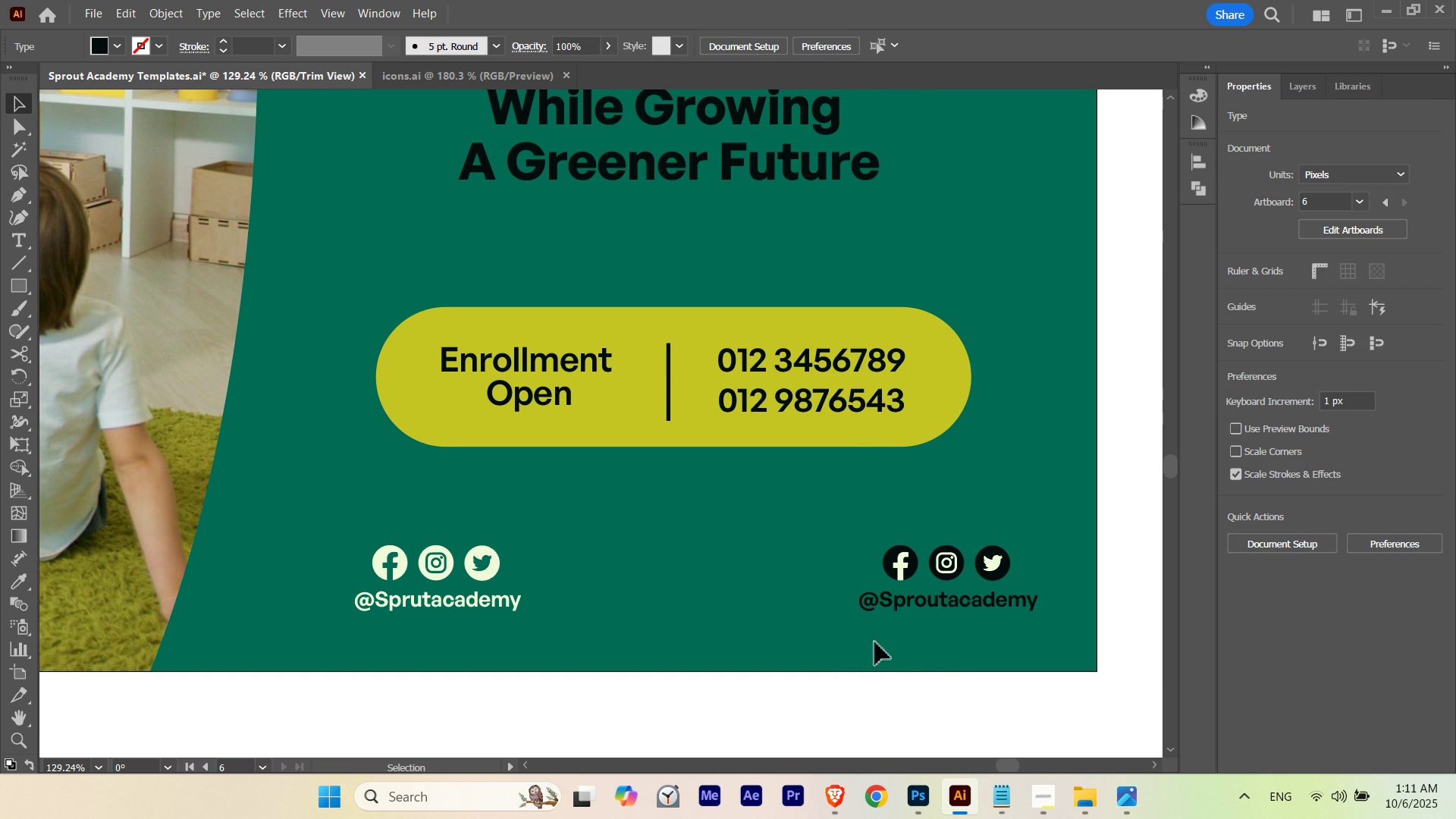 
hold_key(key=ControlLeft, duration=0.9)
 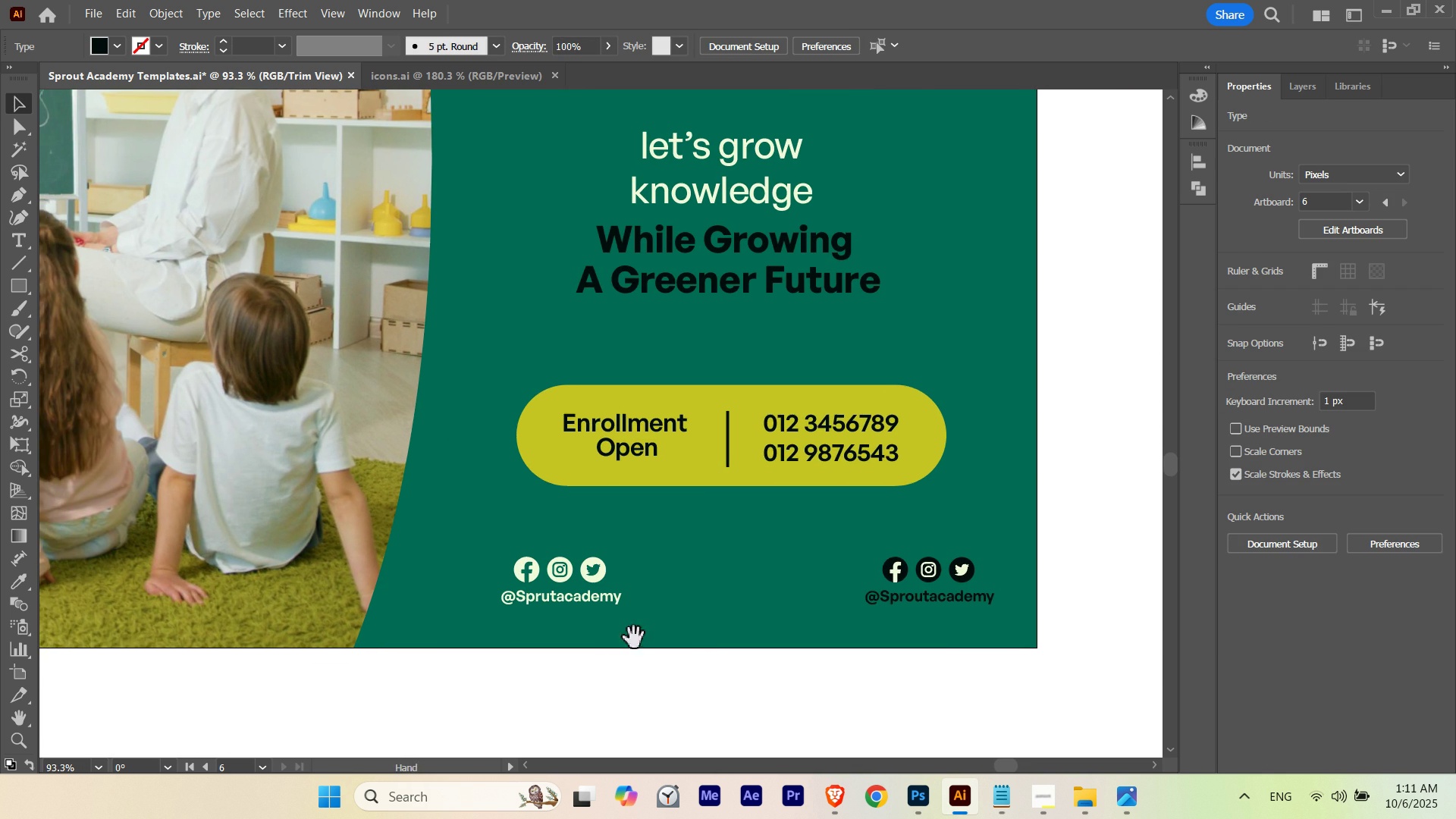 
hold_key(key=Space, duration=1.49)
 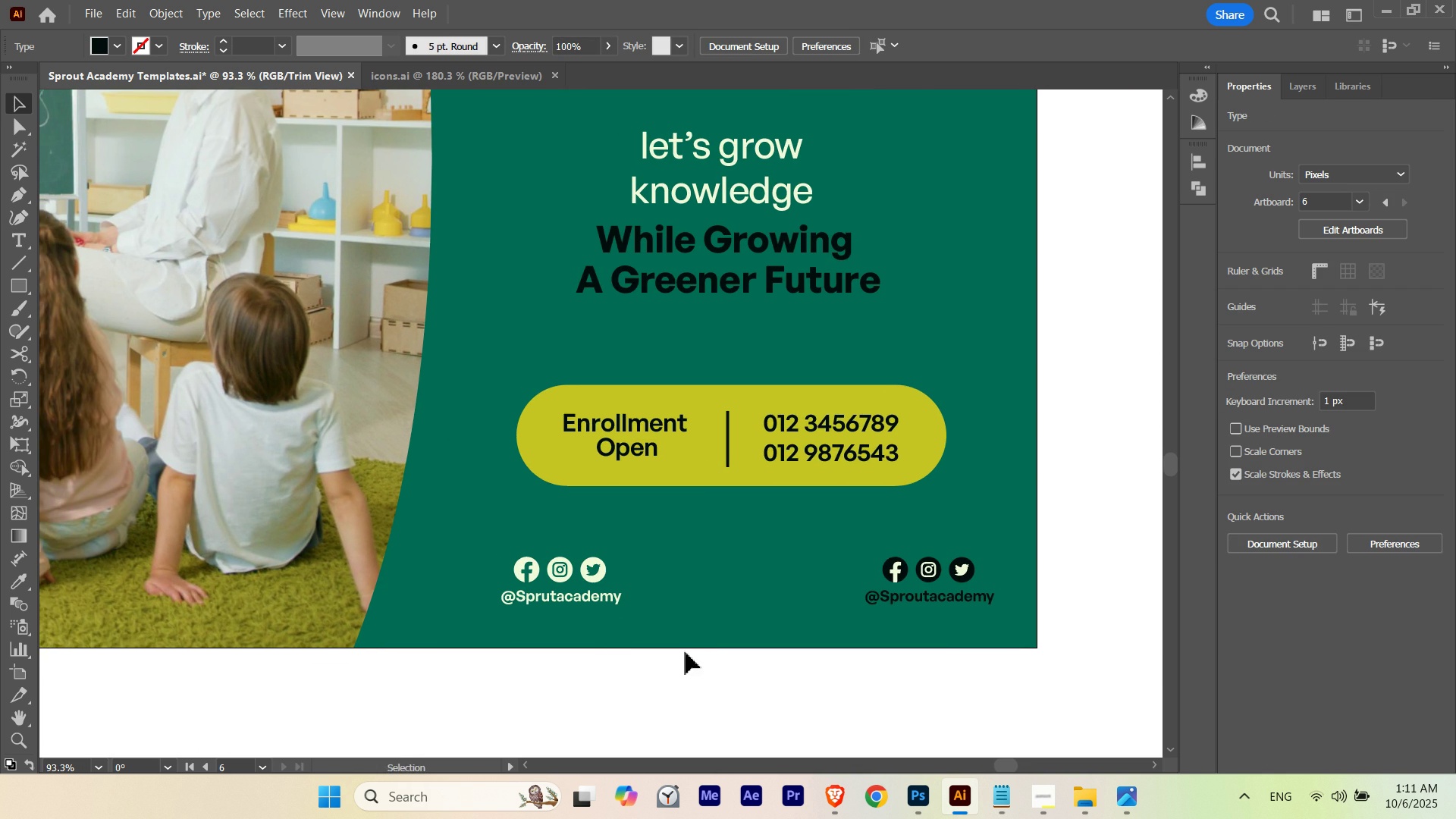 
hold_key(key=Space, duration=2.07)
 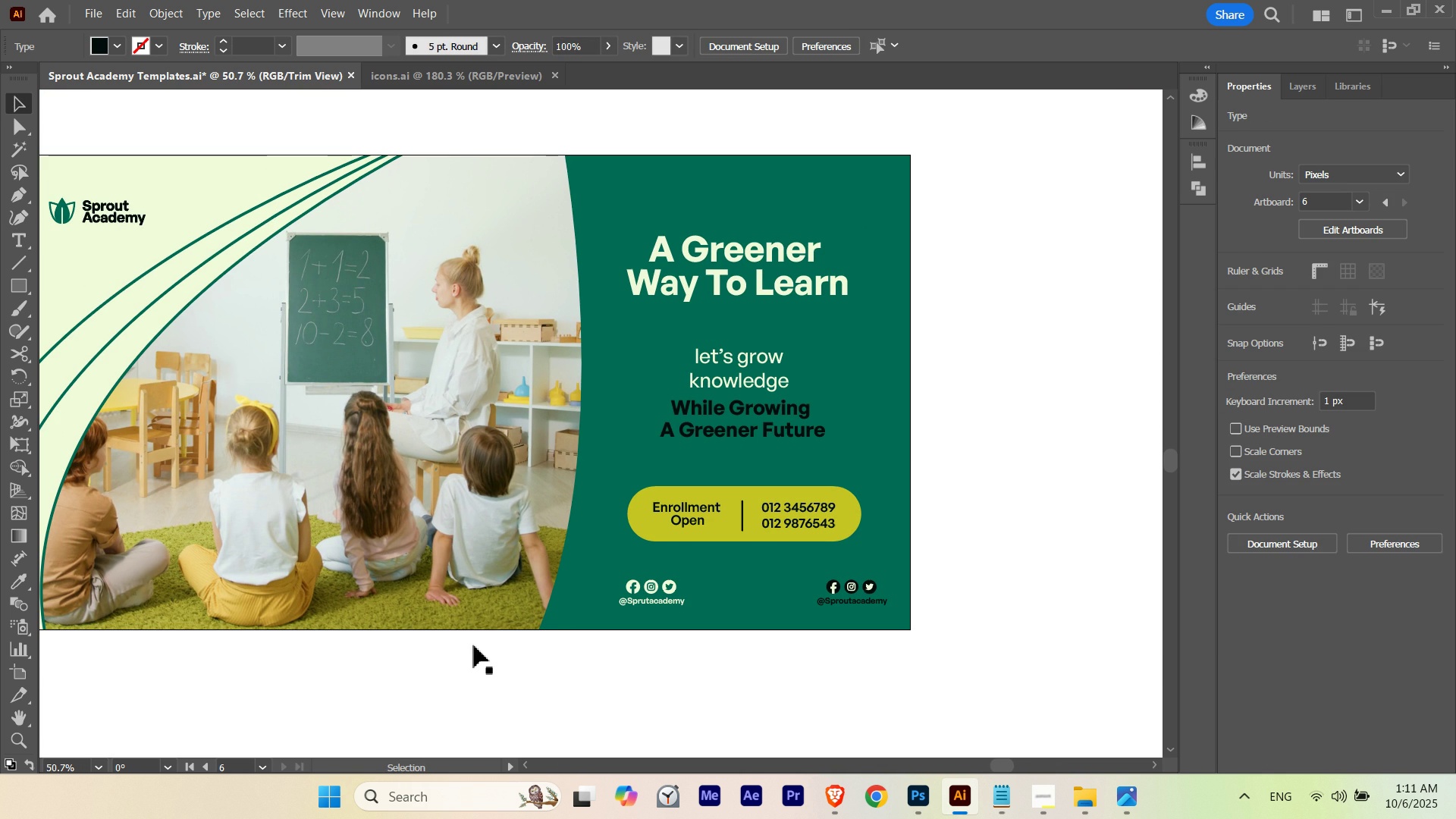 
hold_key(key=ControlLeft, duration=1.03)
 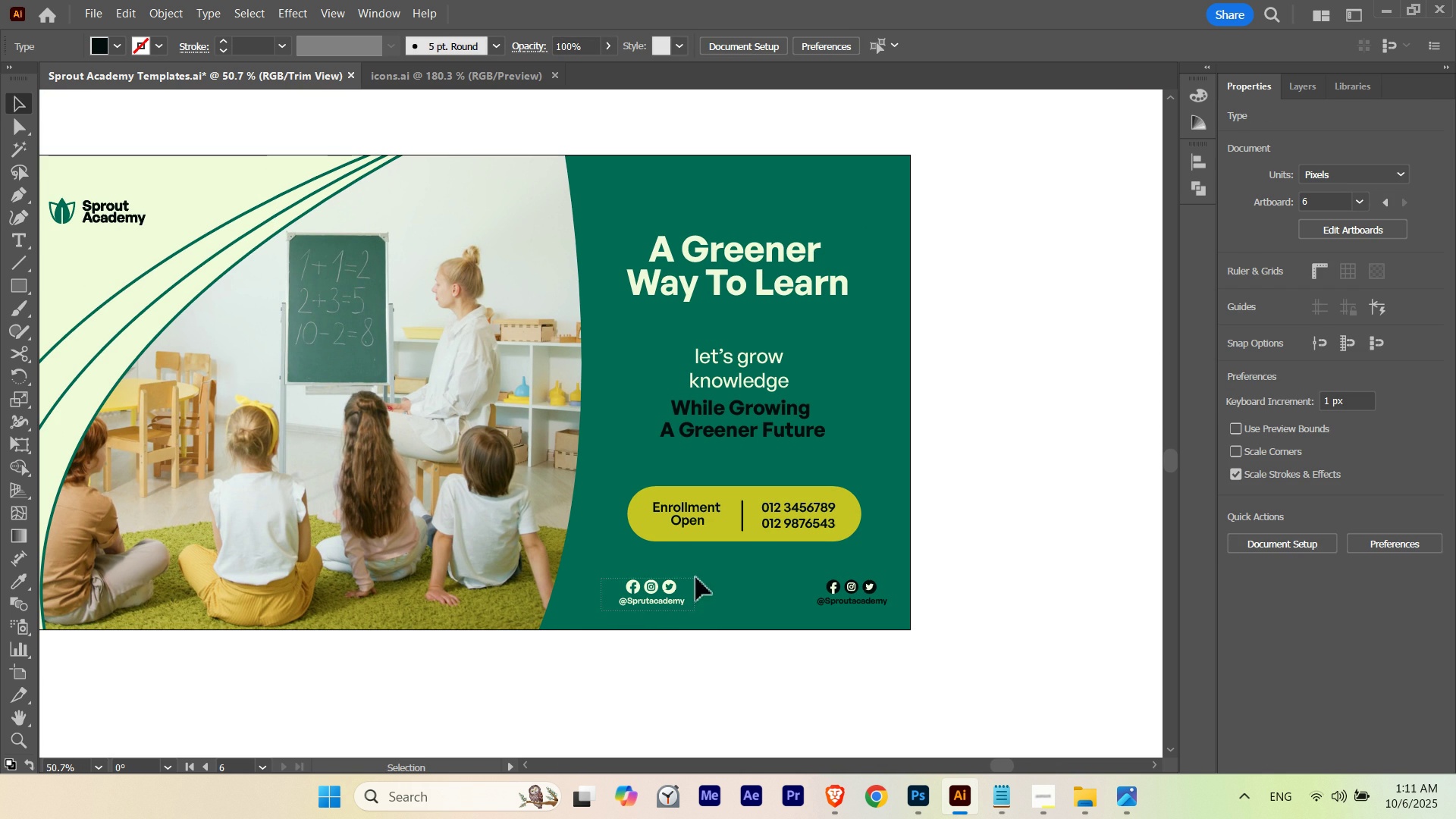 
key(Delete)
 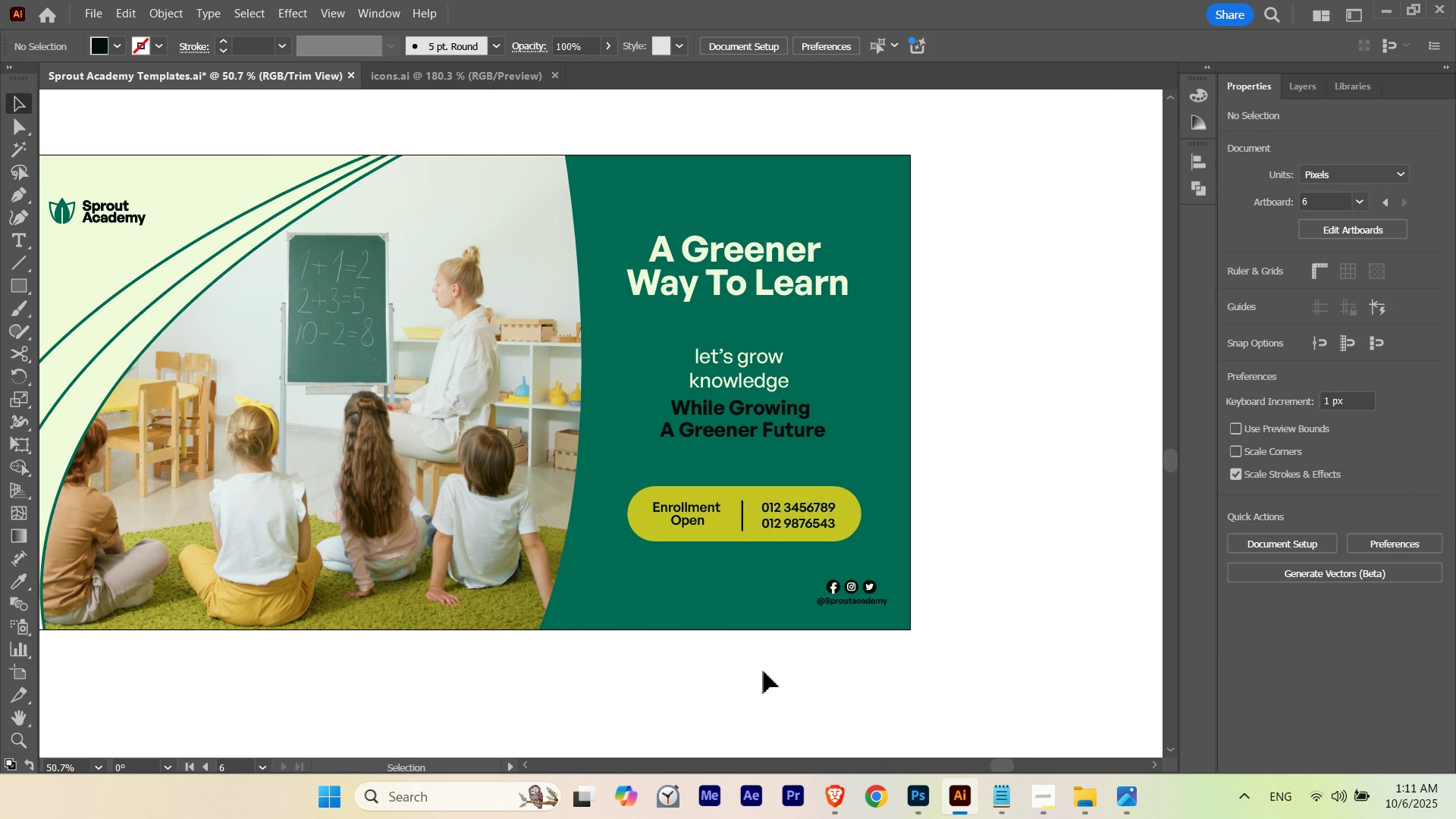 
left_click([764, 671])
 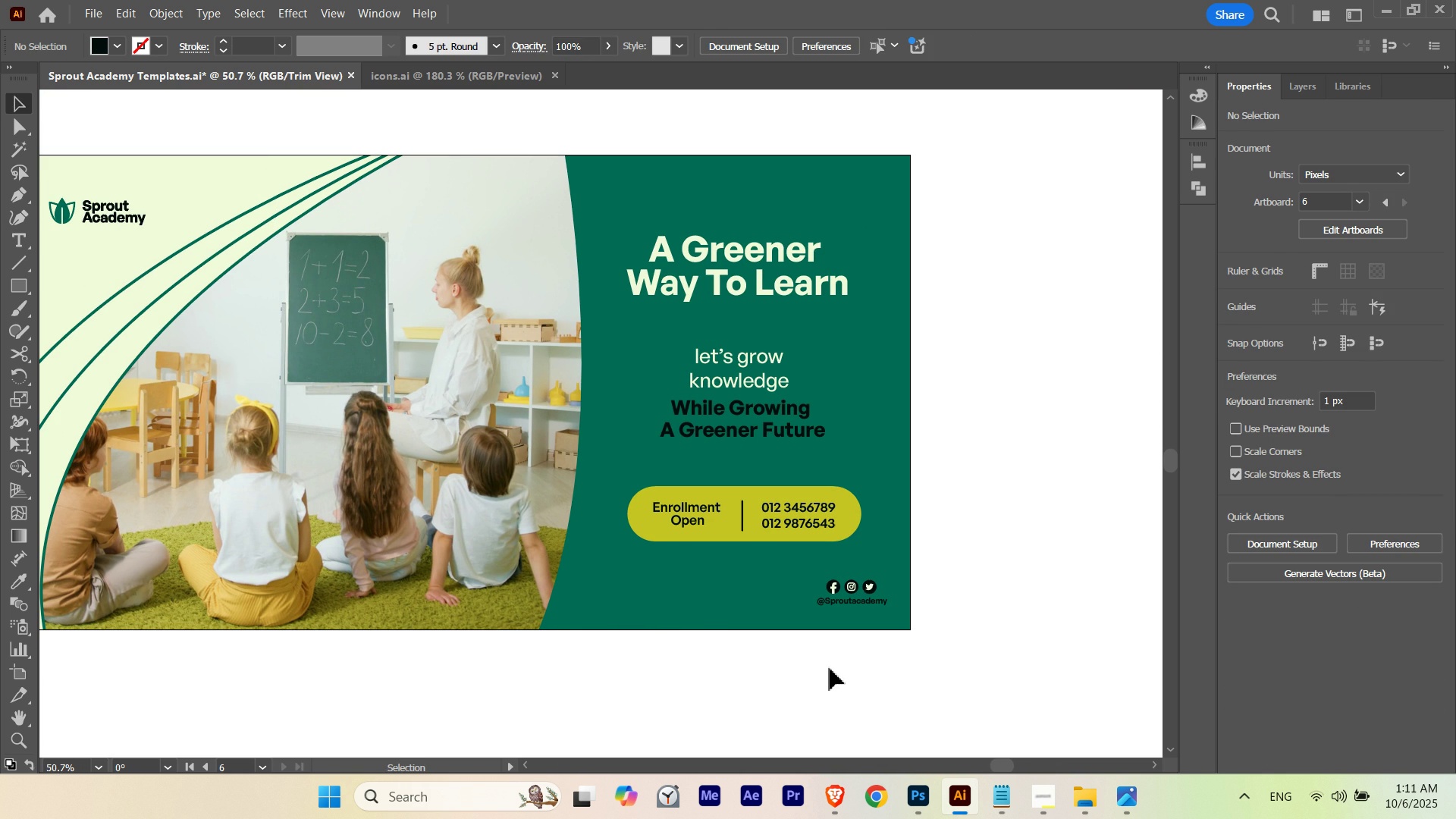 
hold_key(key=ControlLeft, duration=0.98)
 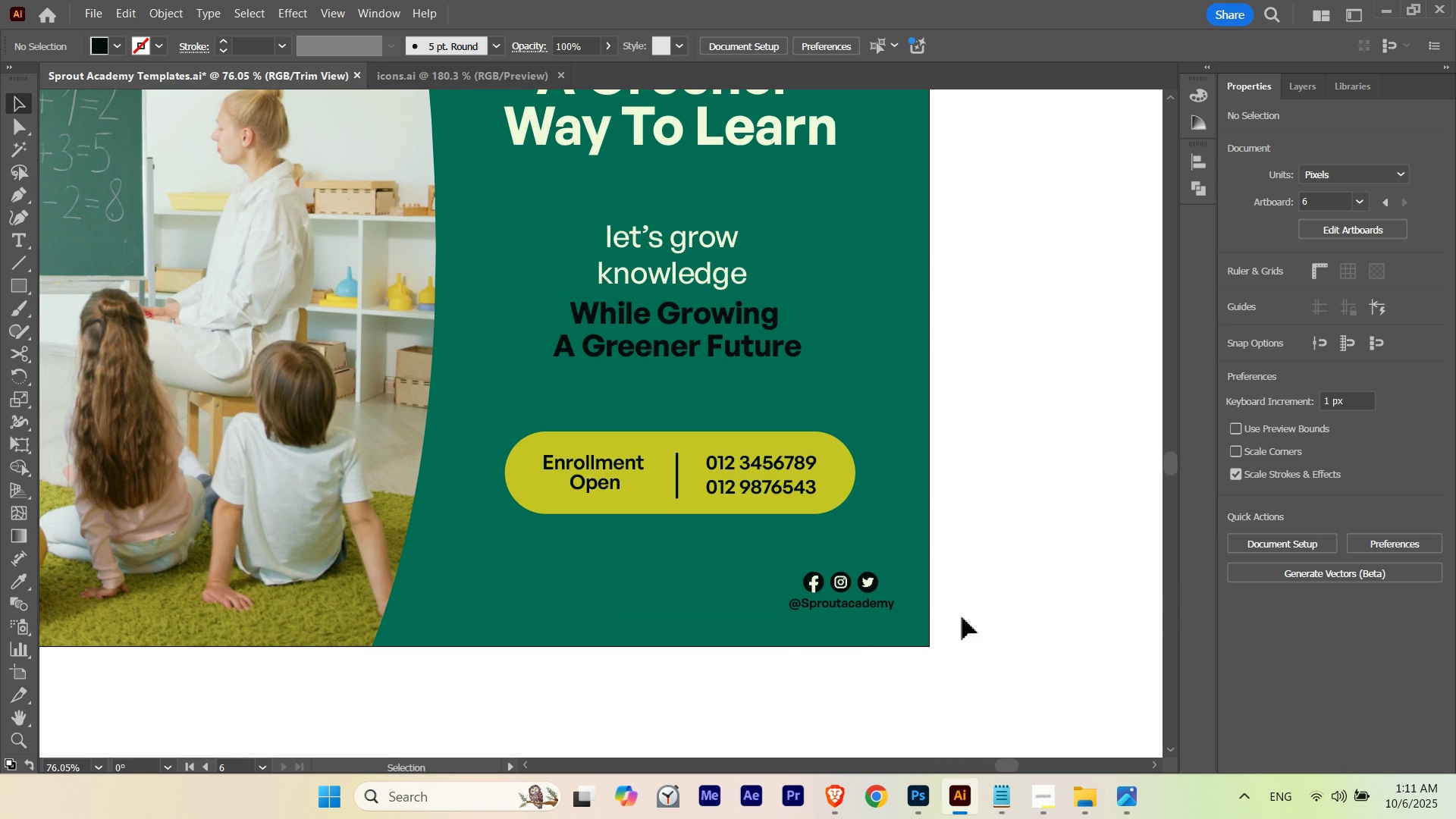 
hold_key(key=Space, duration=0.98)
 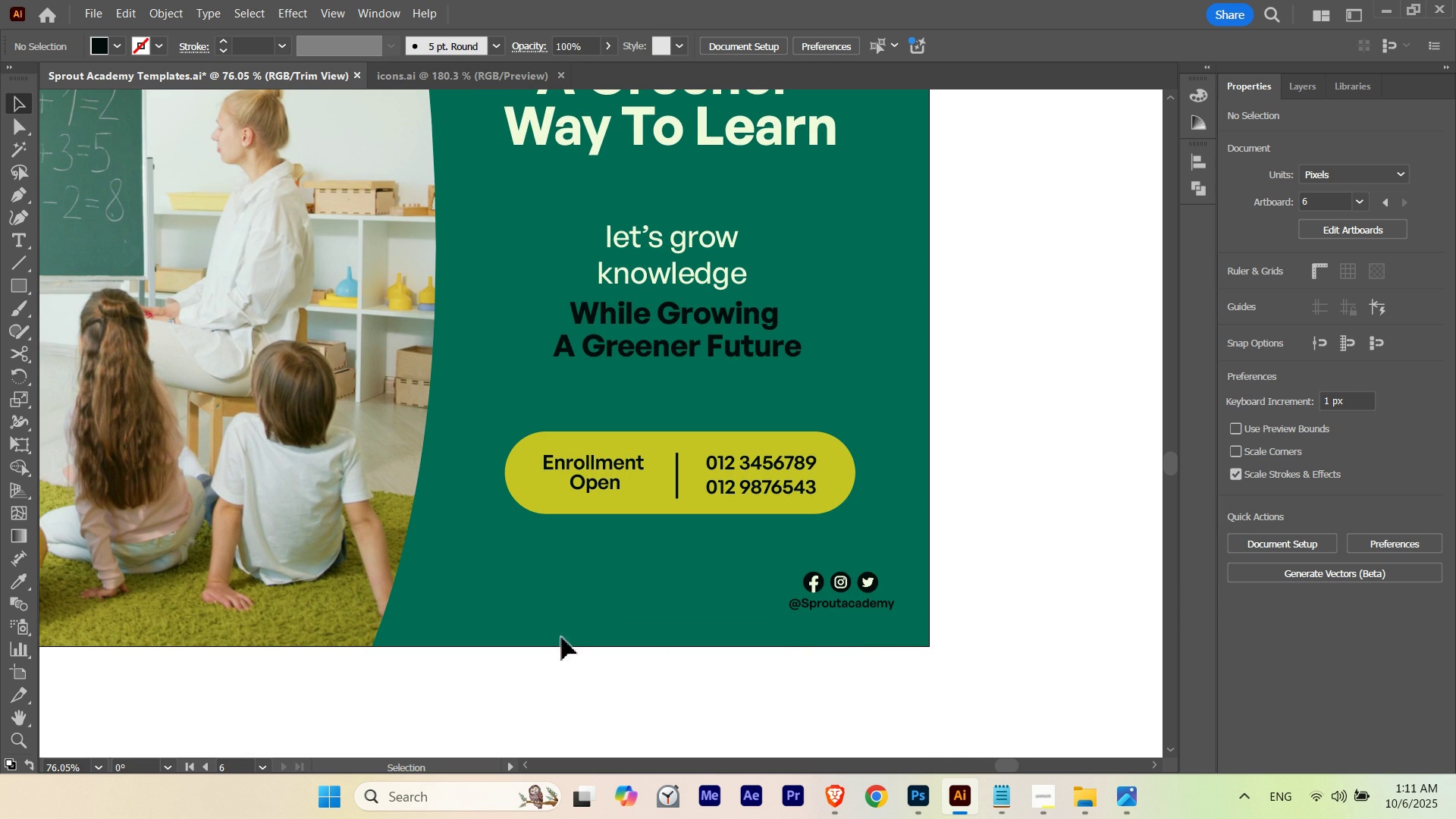 
hold_key(key=Space, duration=3.6)
 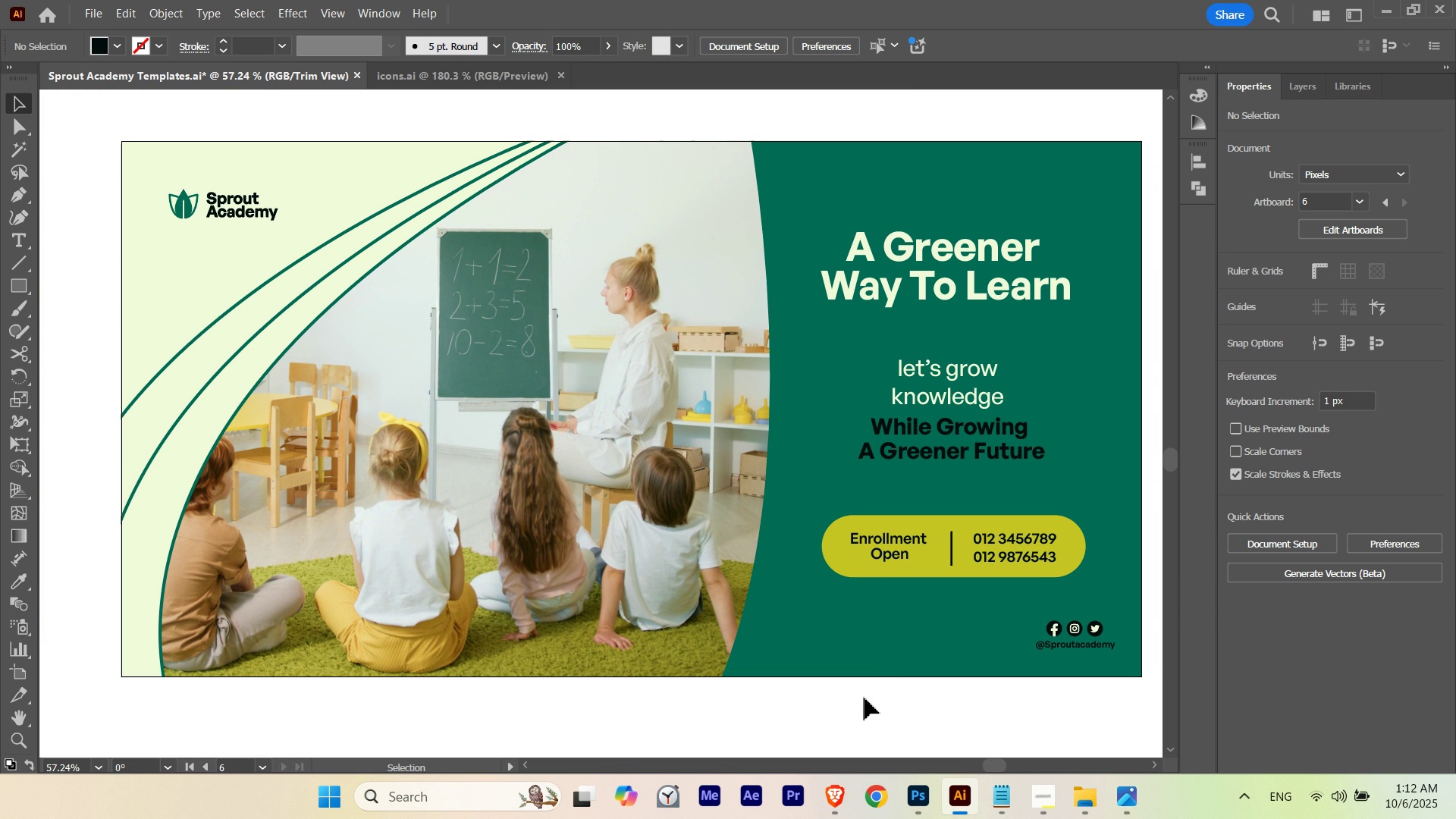 
hold_key(key=ControlLeft, duration=1.26)
 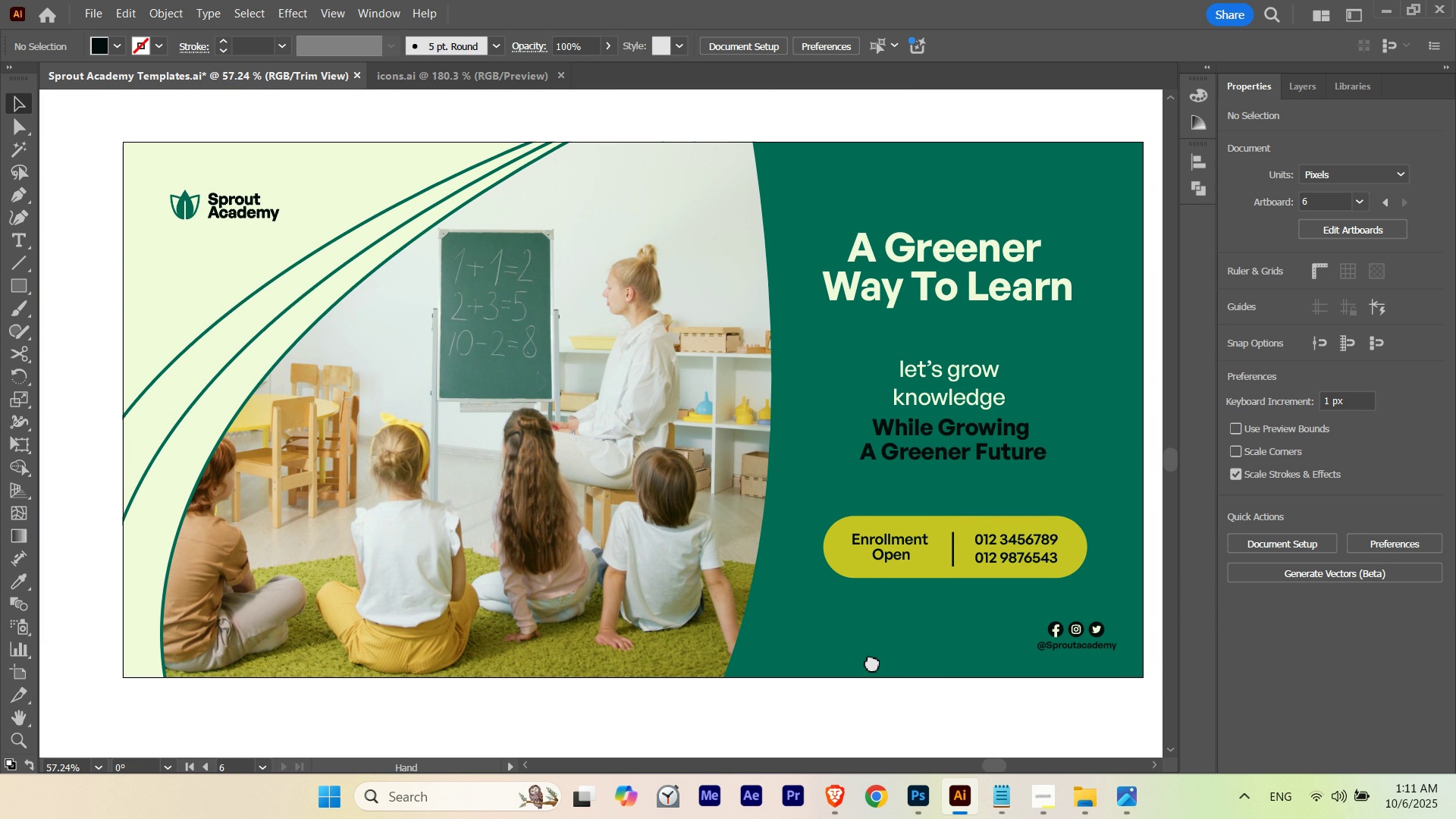 
left_click([864, 698])
 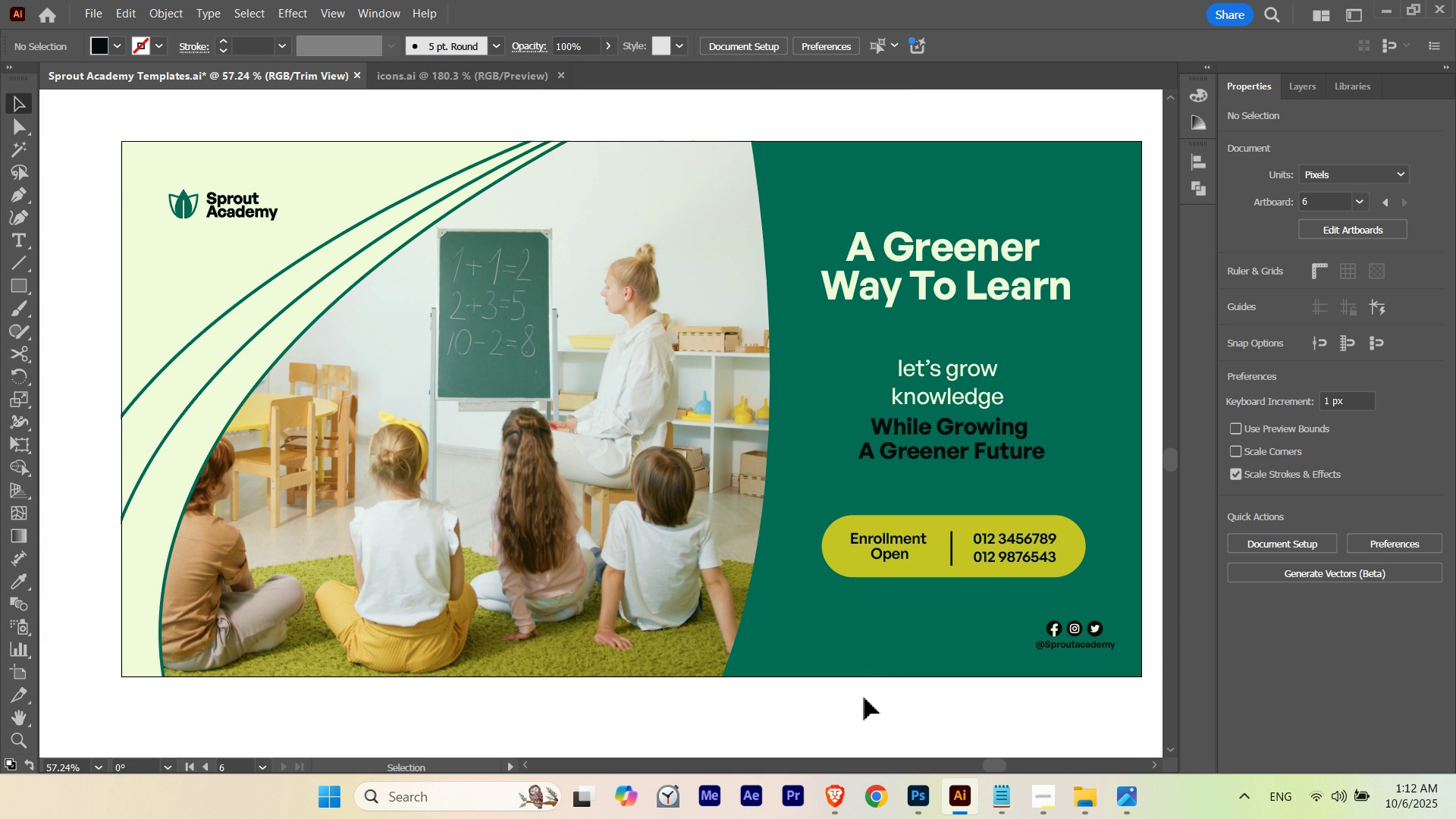 
wait(14.68)
 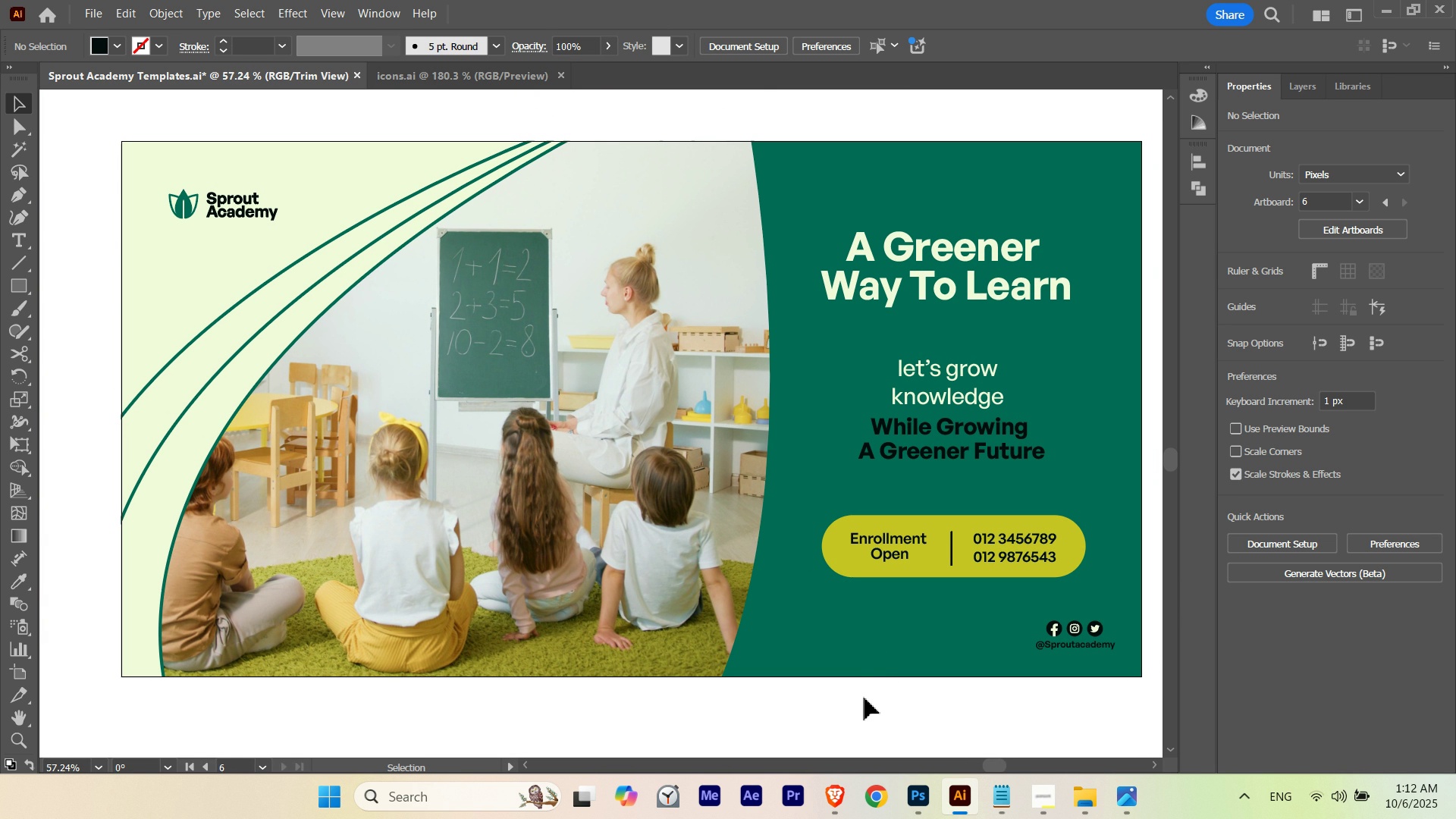 
hold_key(key=Space, duration=1.53)
 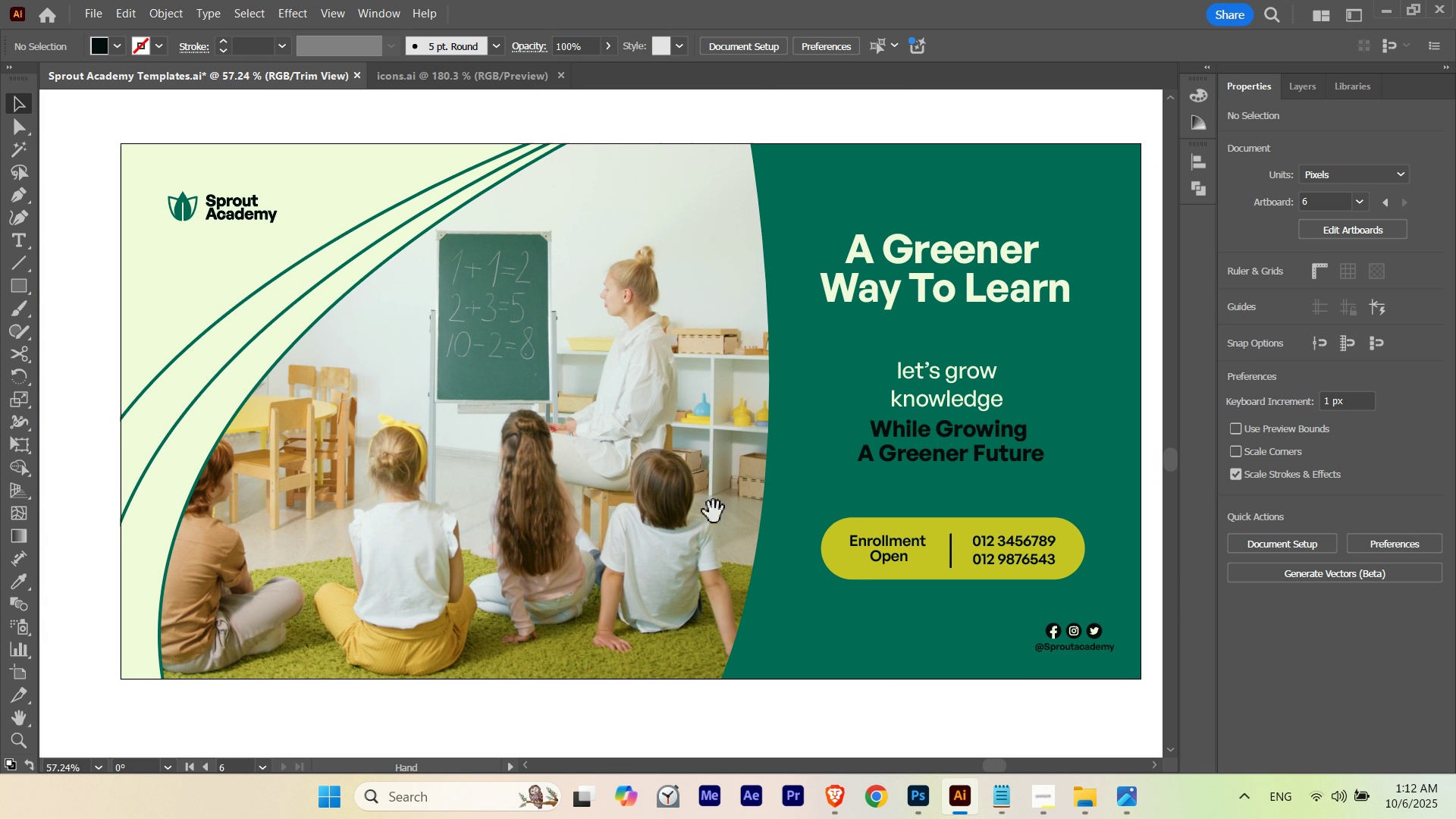 
hold_key(key=Space, duration=1.5)
 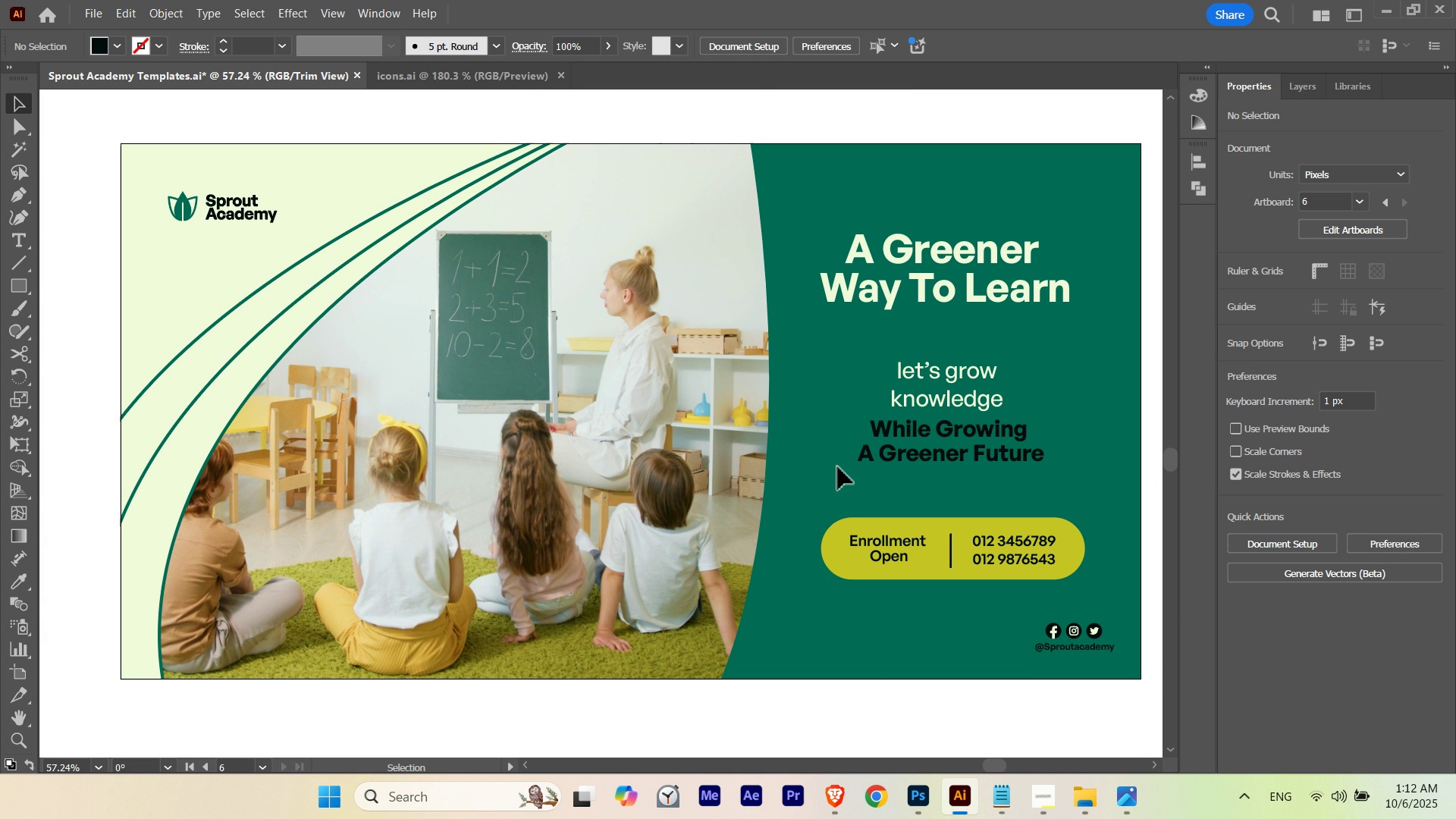 
key(Space)
 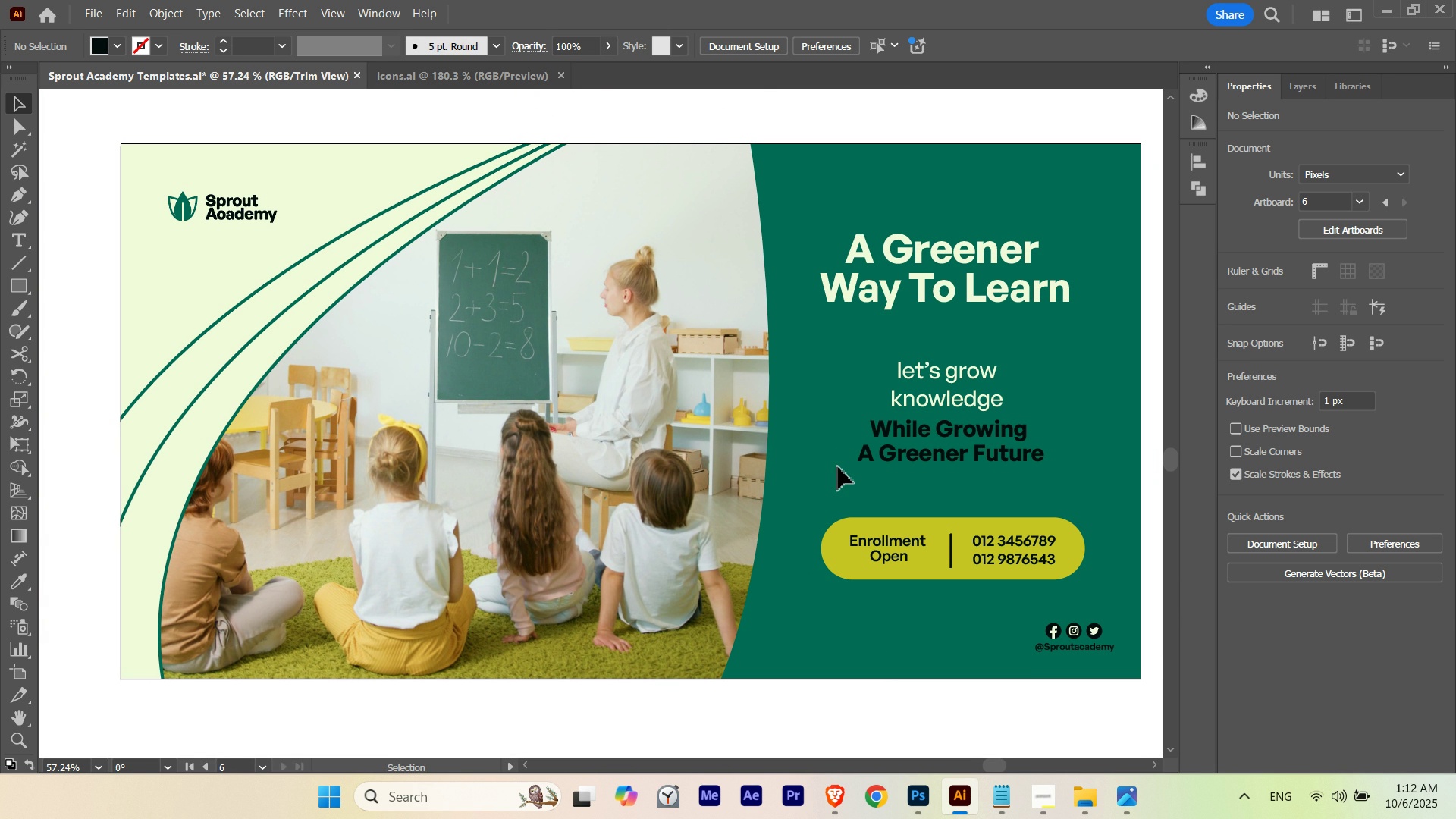 
key(Space)
 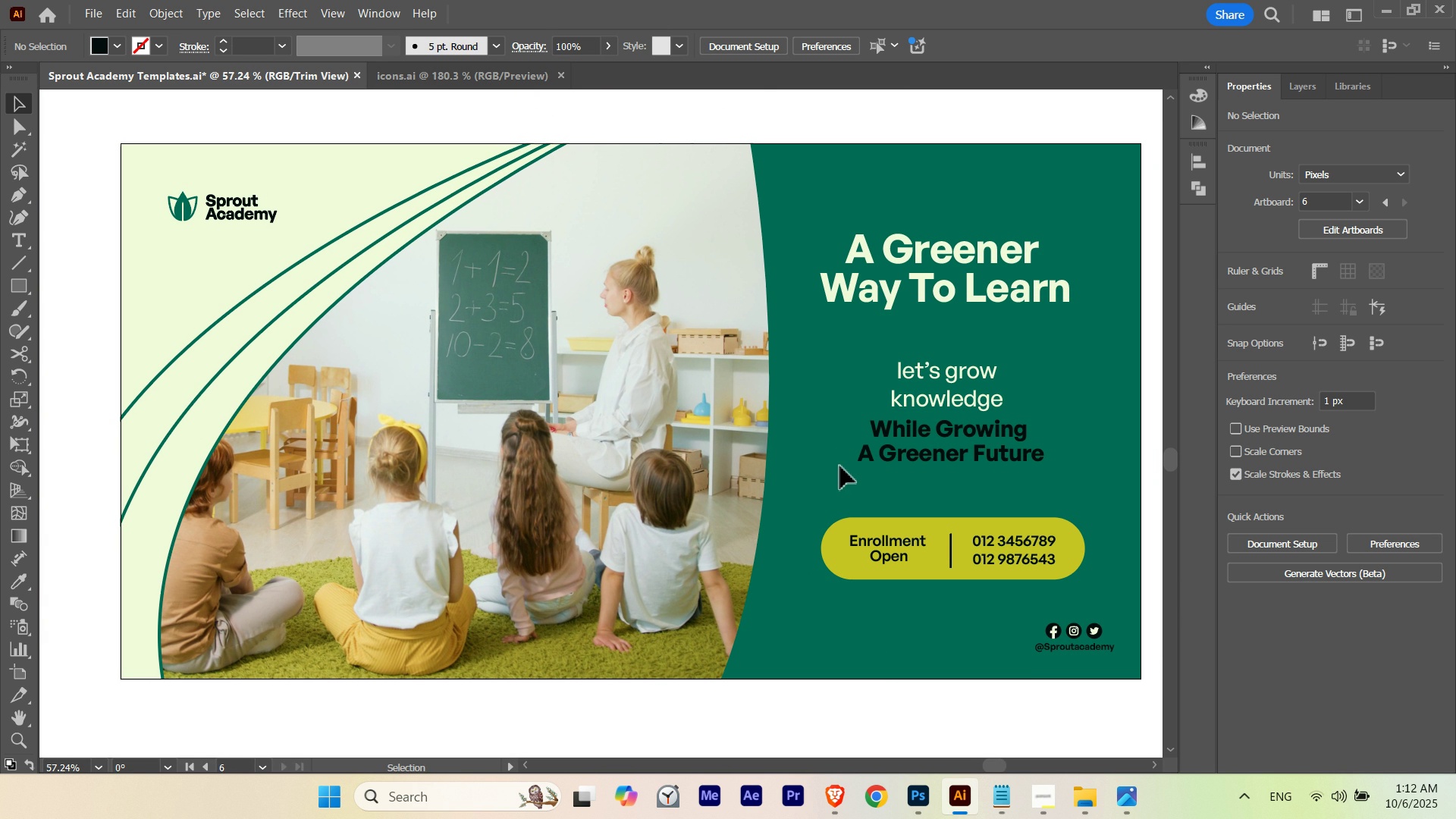 
hold_key(key=Space, duration=6.34)
 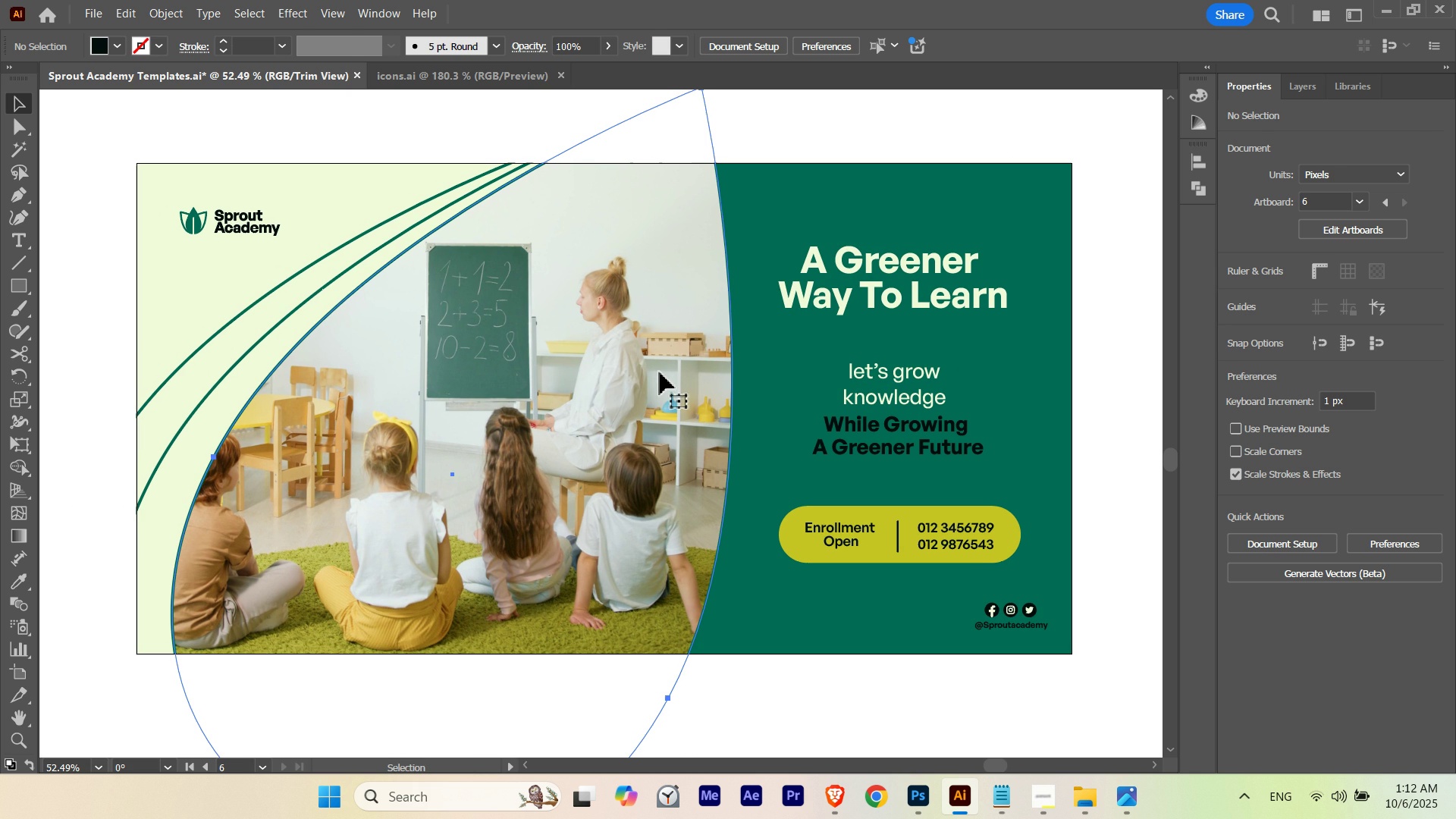 
hold_key(key=ControlLeft, duration=3.86)
 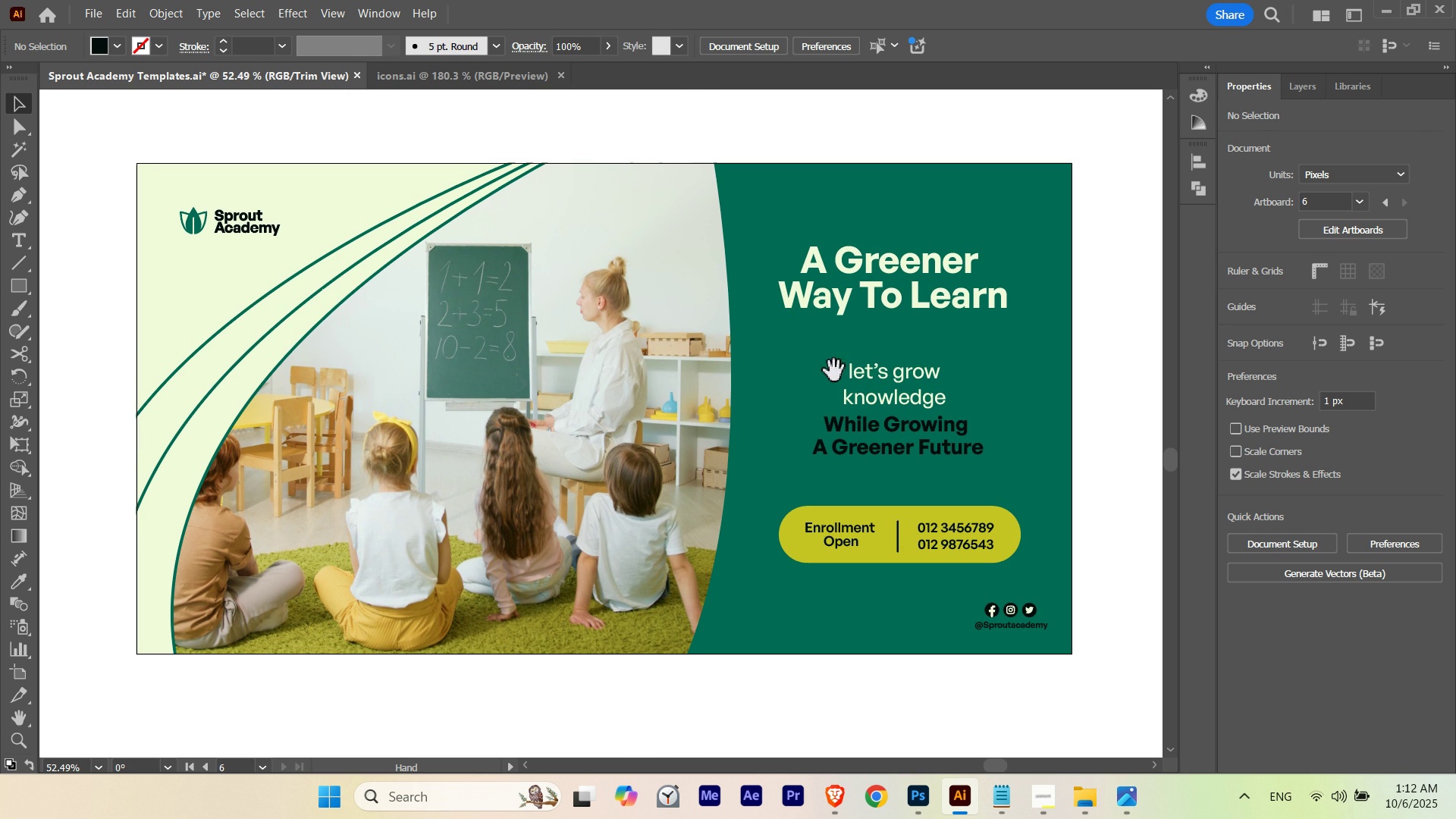 
left_click([660, 372])
 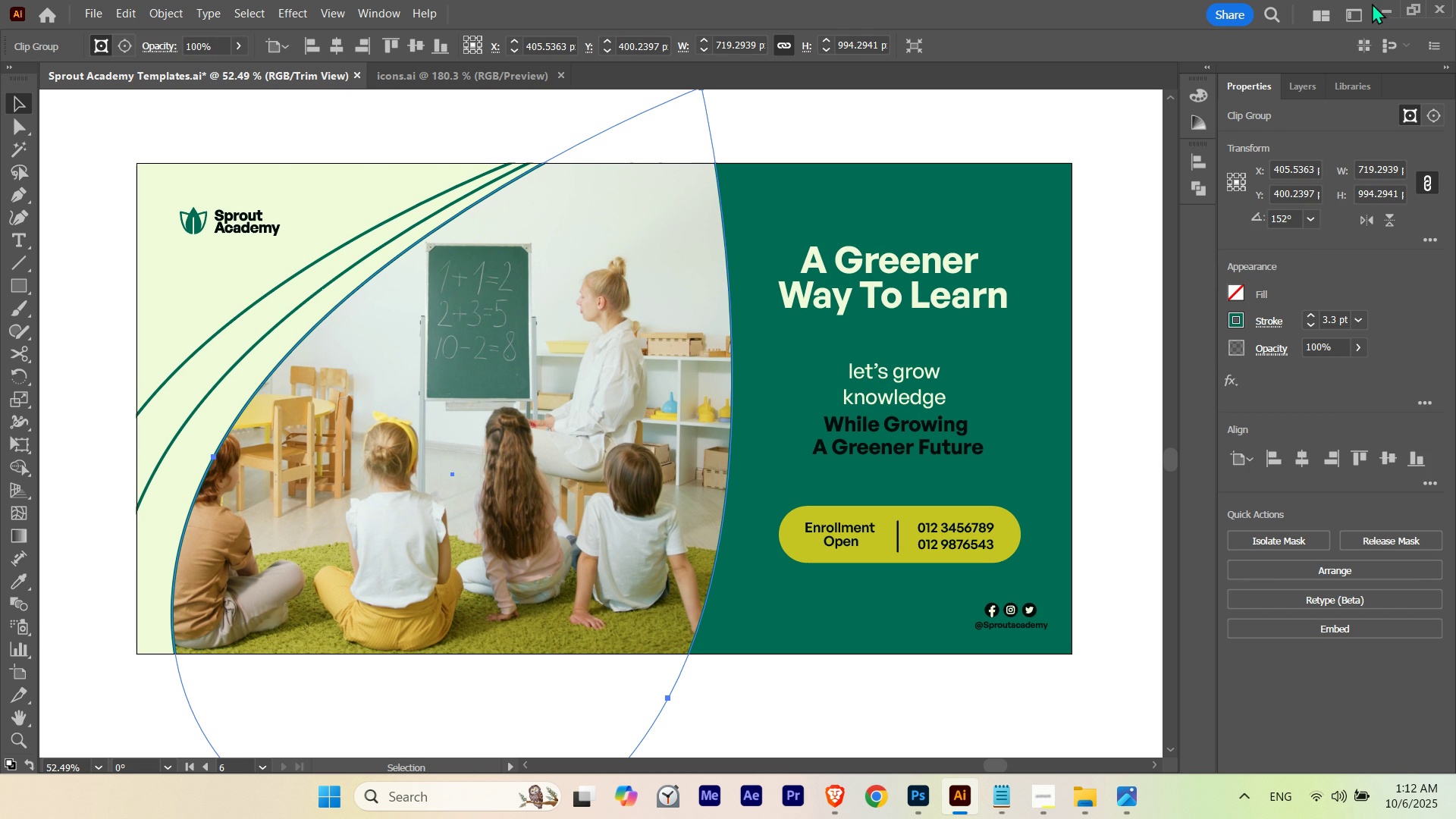 
left_click([1378, 5])
 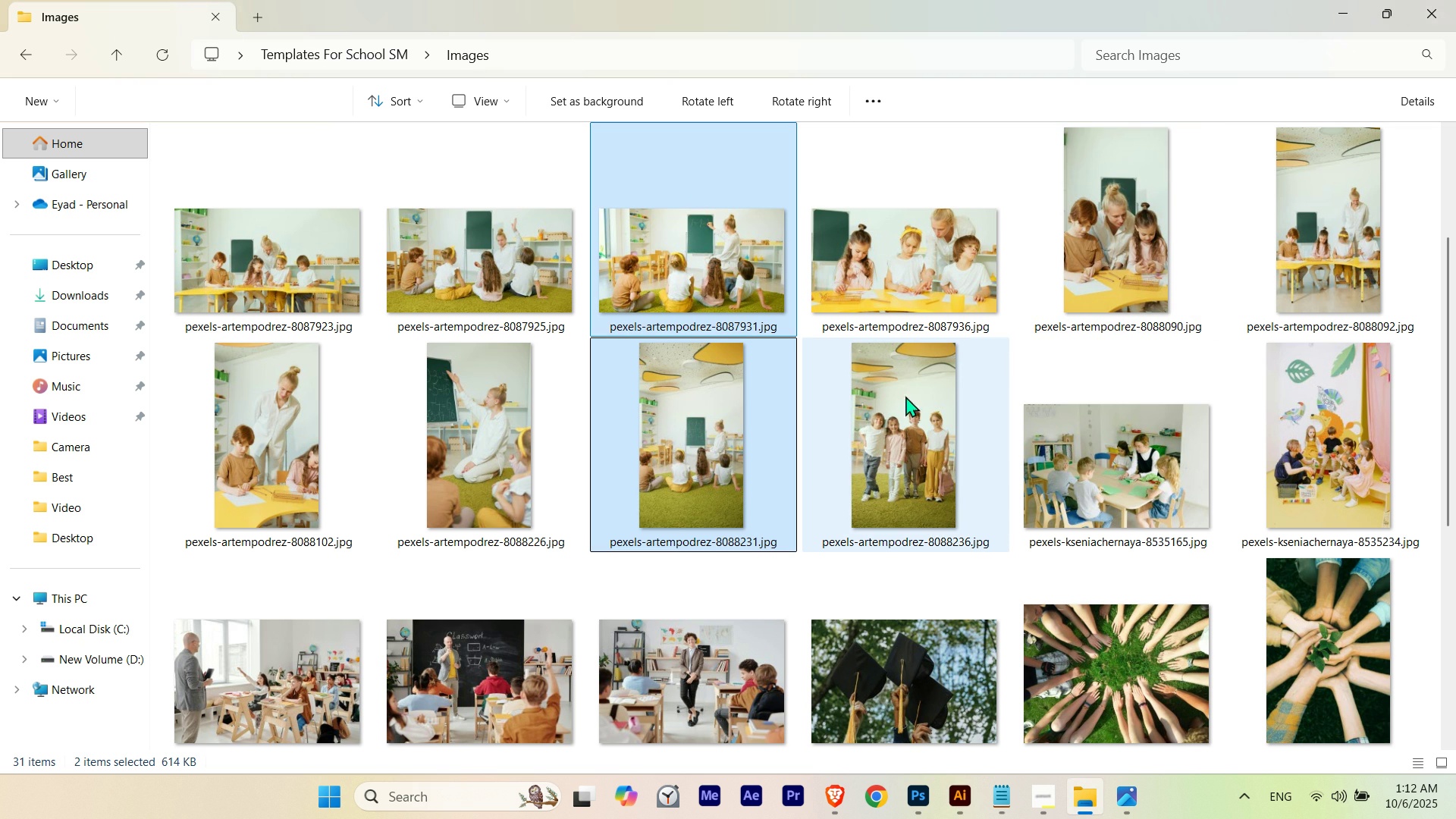 
mouse_move([891, 440])
 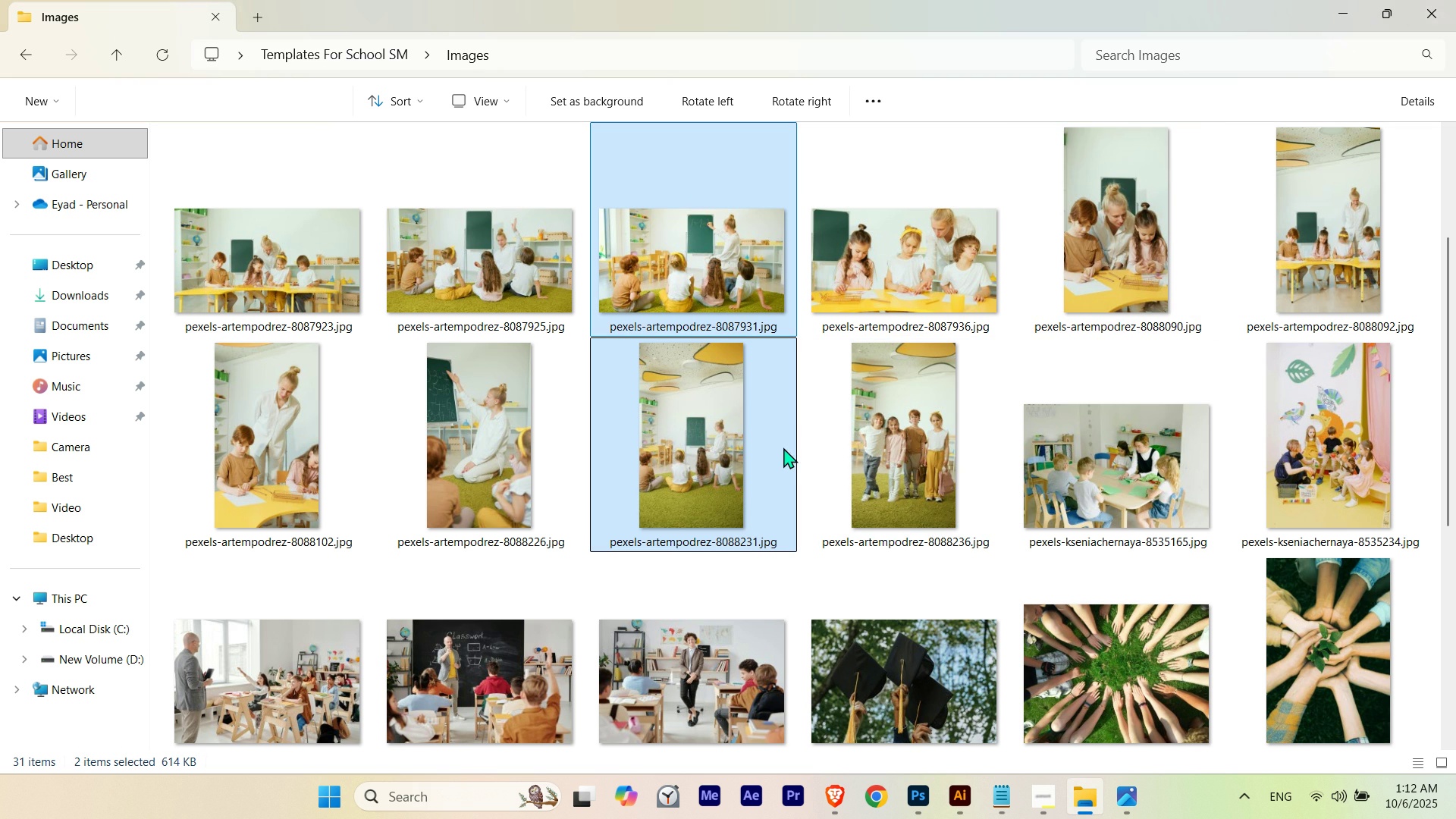 
left_click([783, 447])
 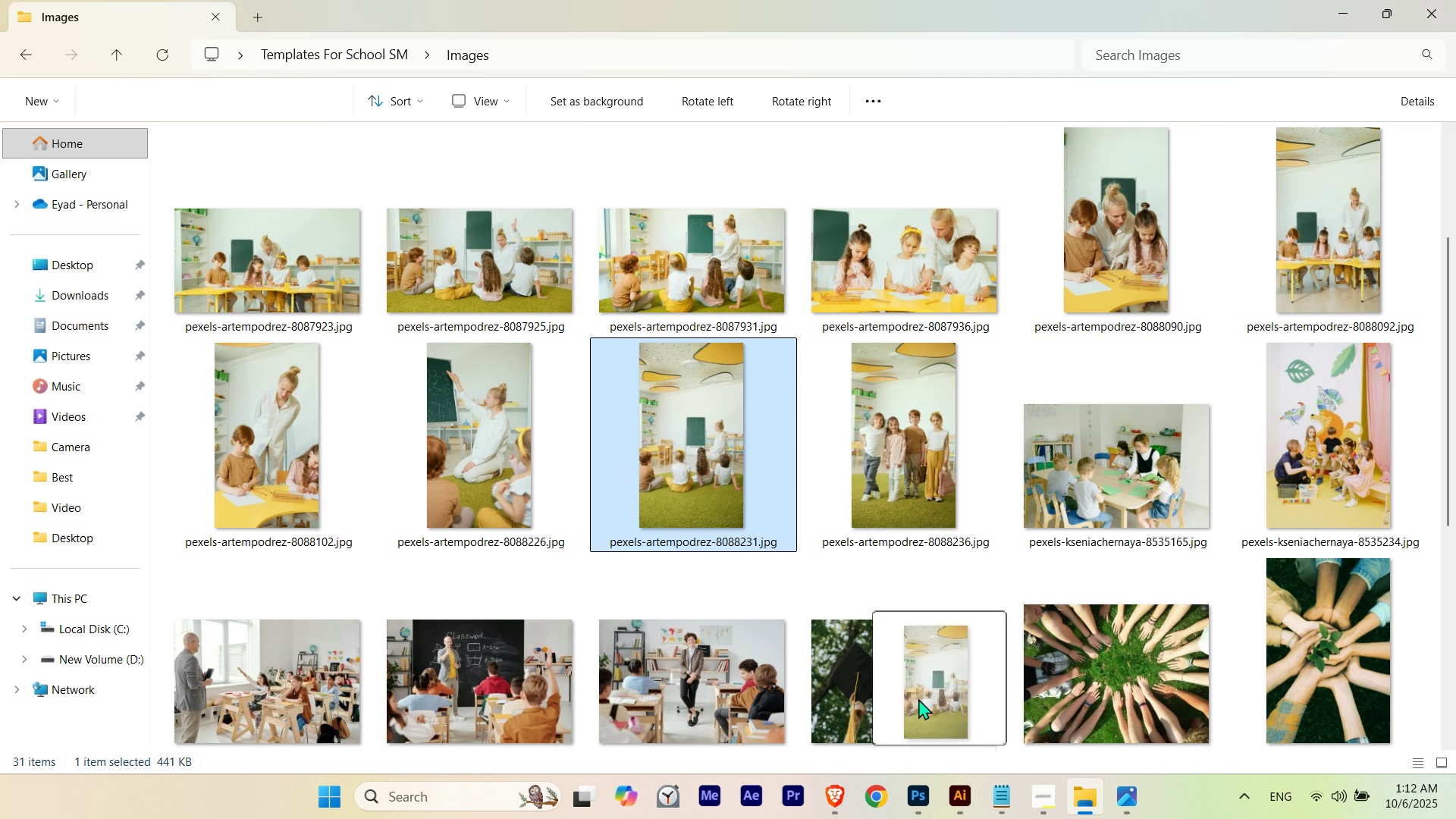 
mouse_move([905, 763])
 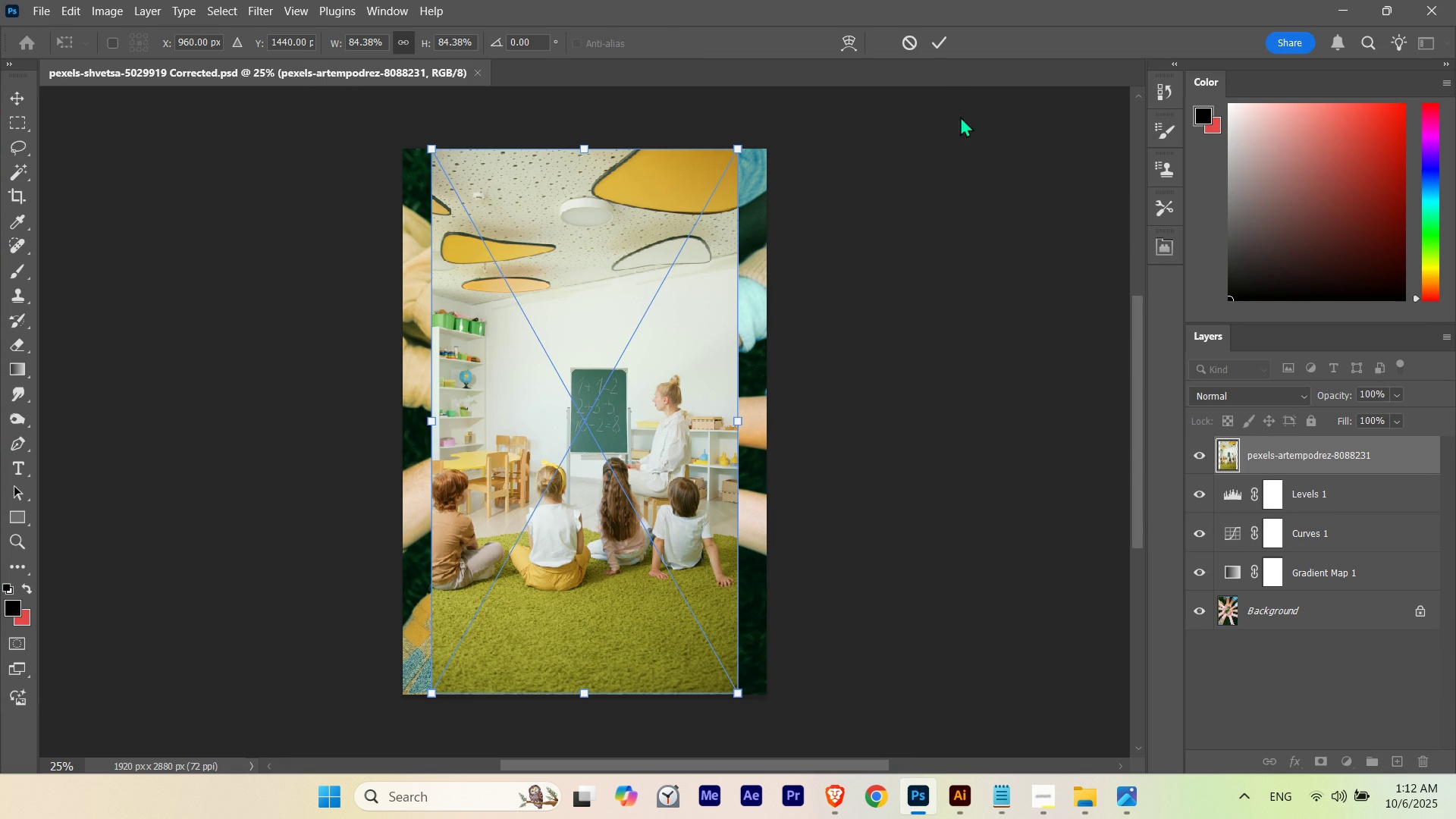 
left_click([917, 42])
 